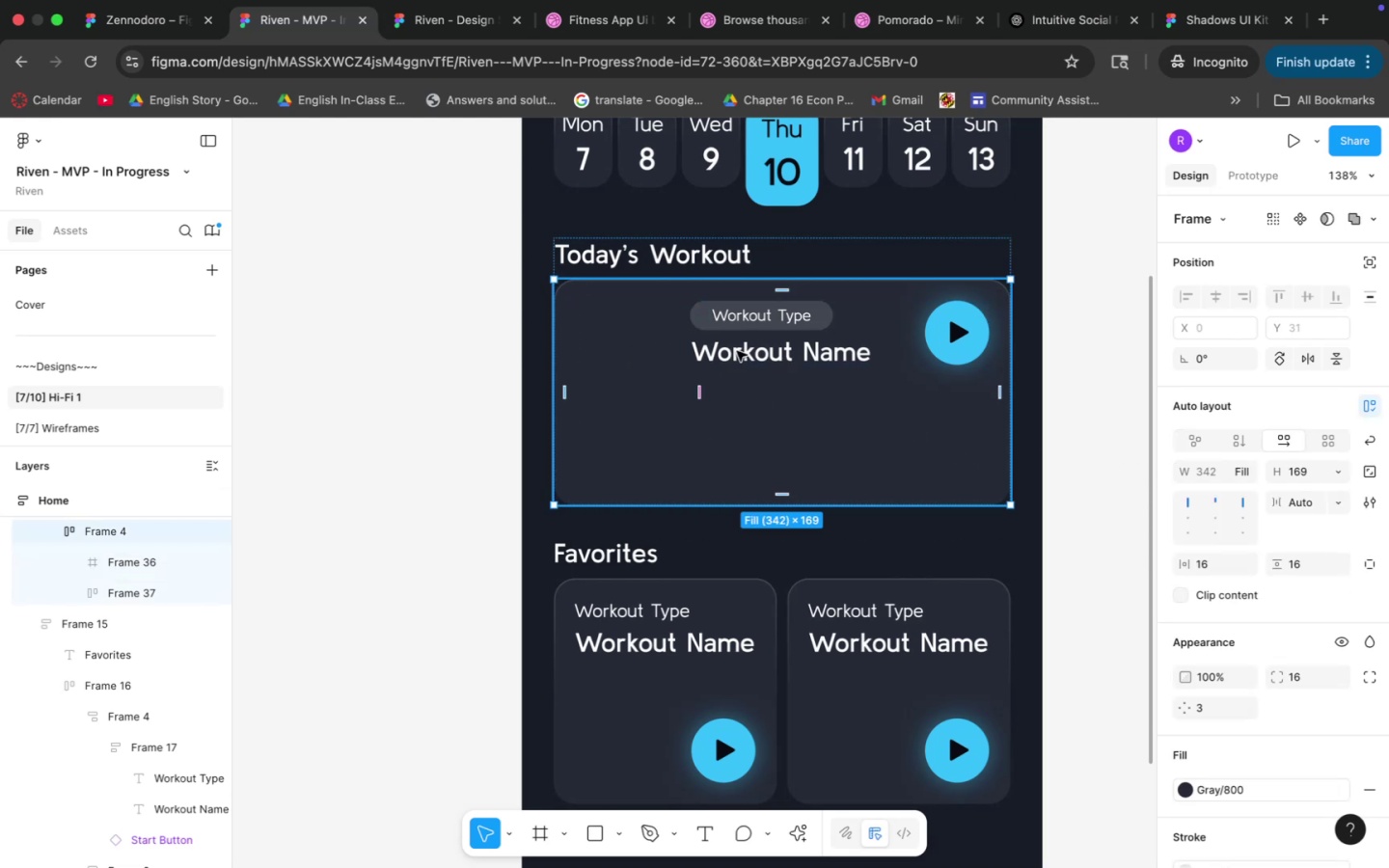 
double_click([770, 353])
 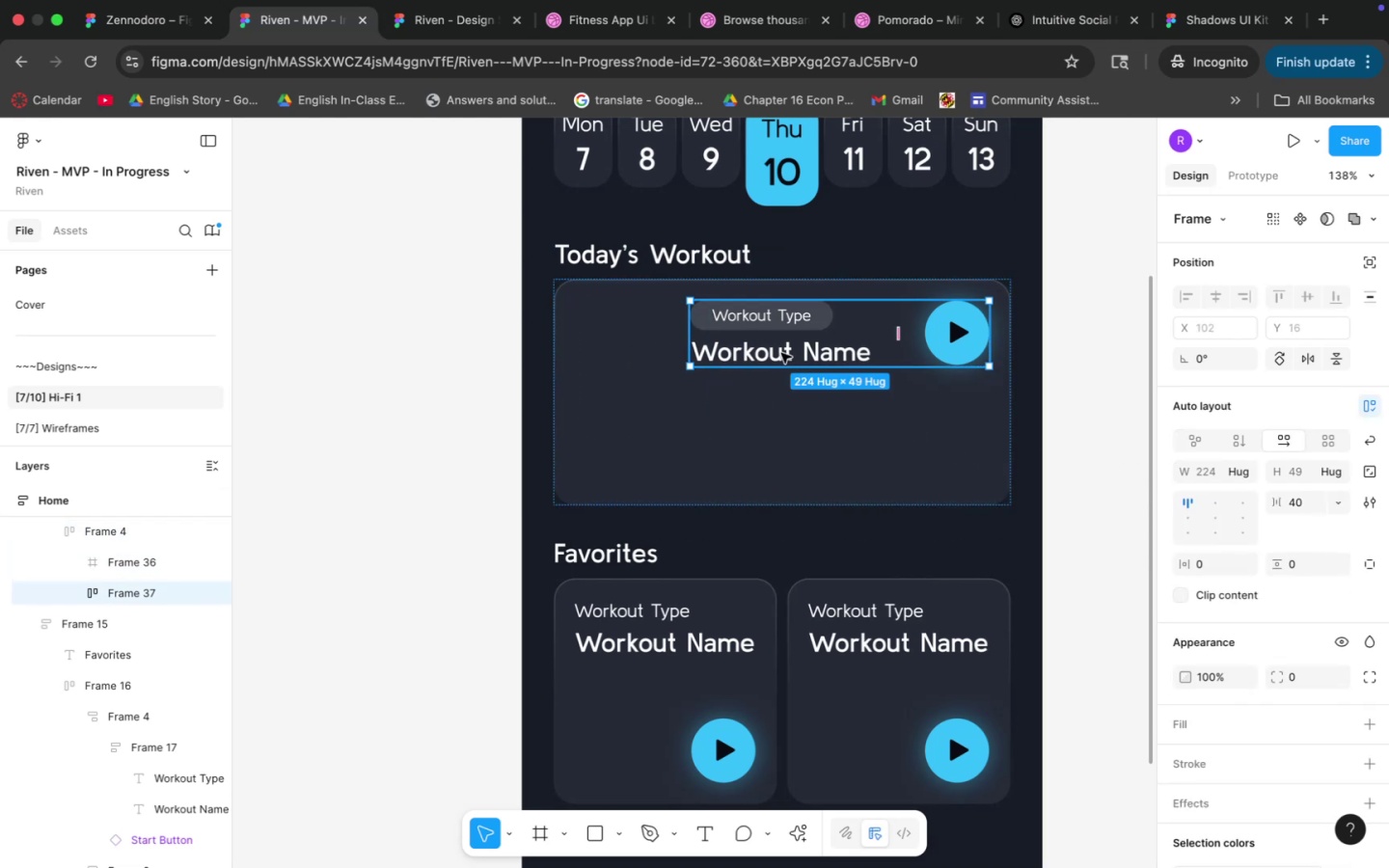 
left_click([650, 359])
 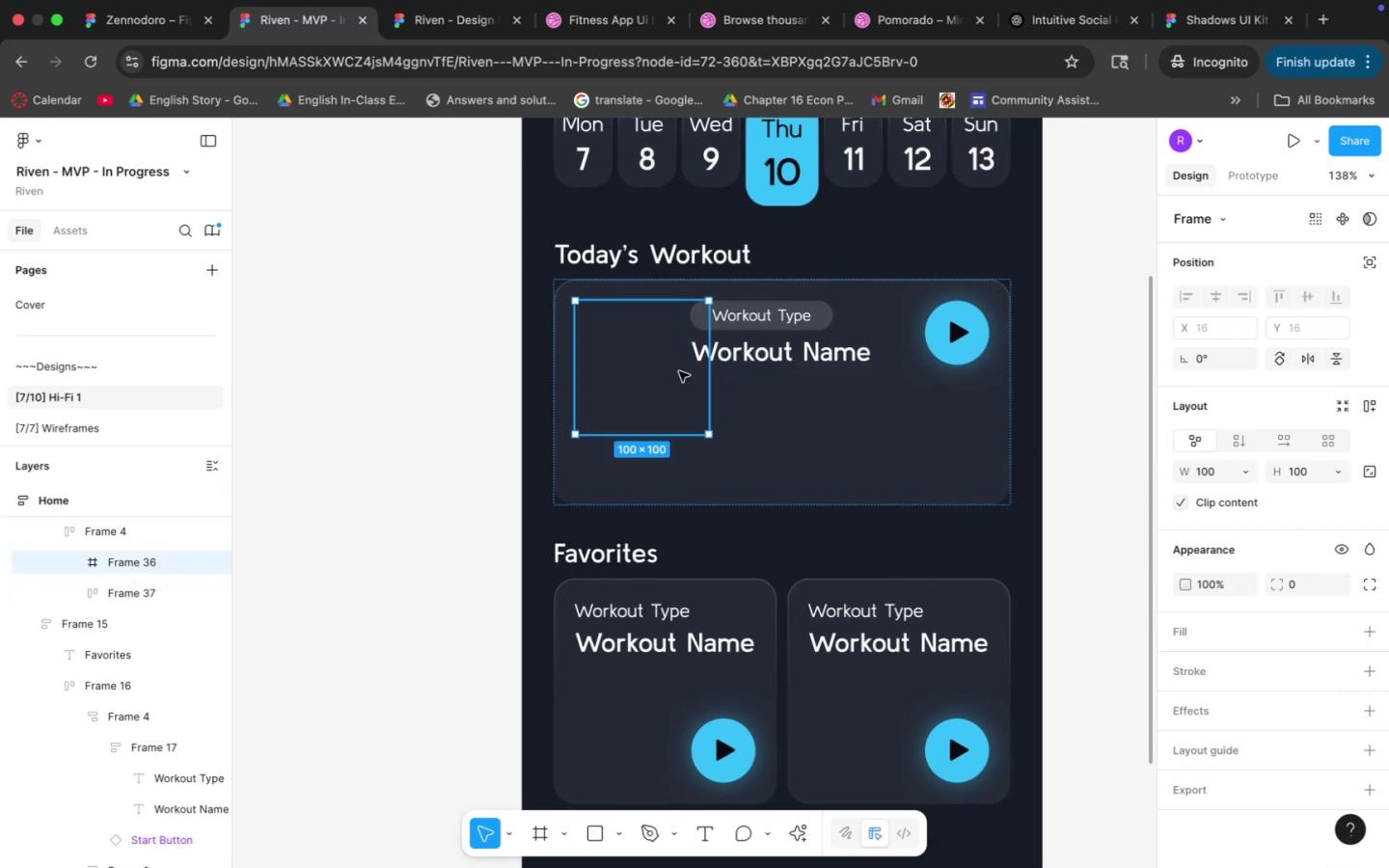 
left_click([786, 438])
 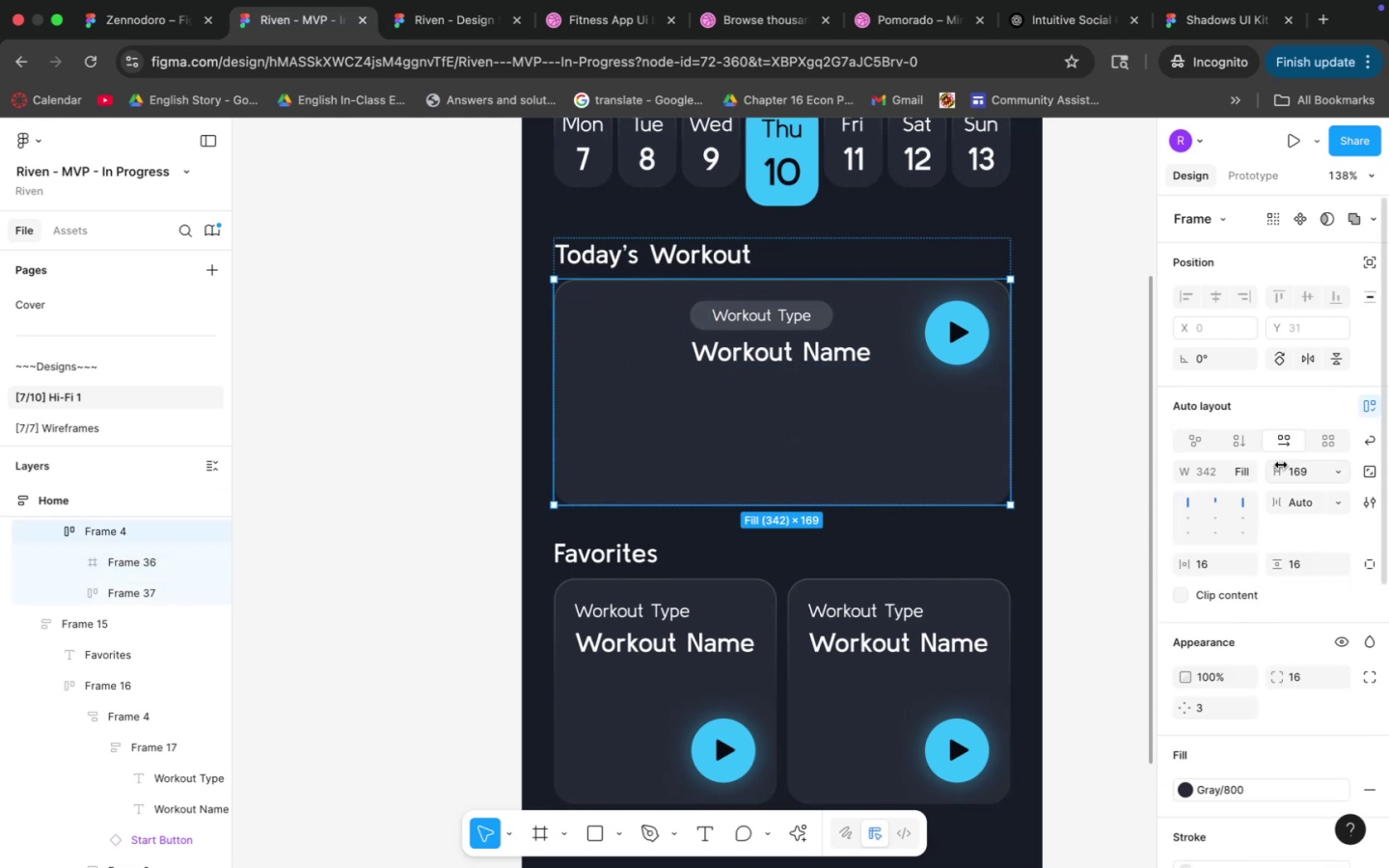 
left_click([1306, 470])
 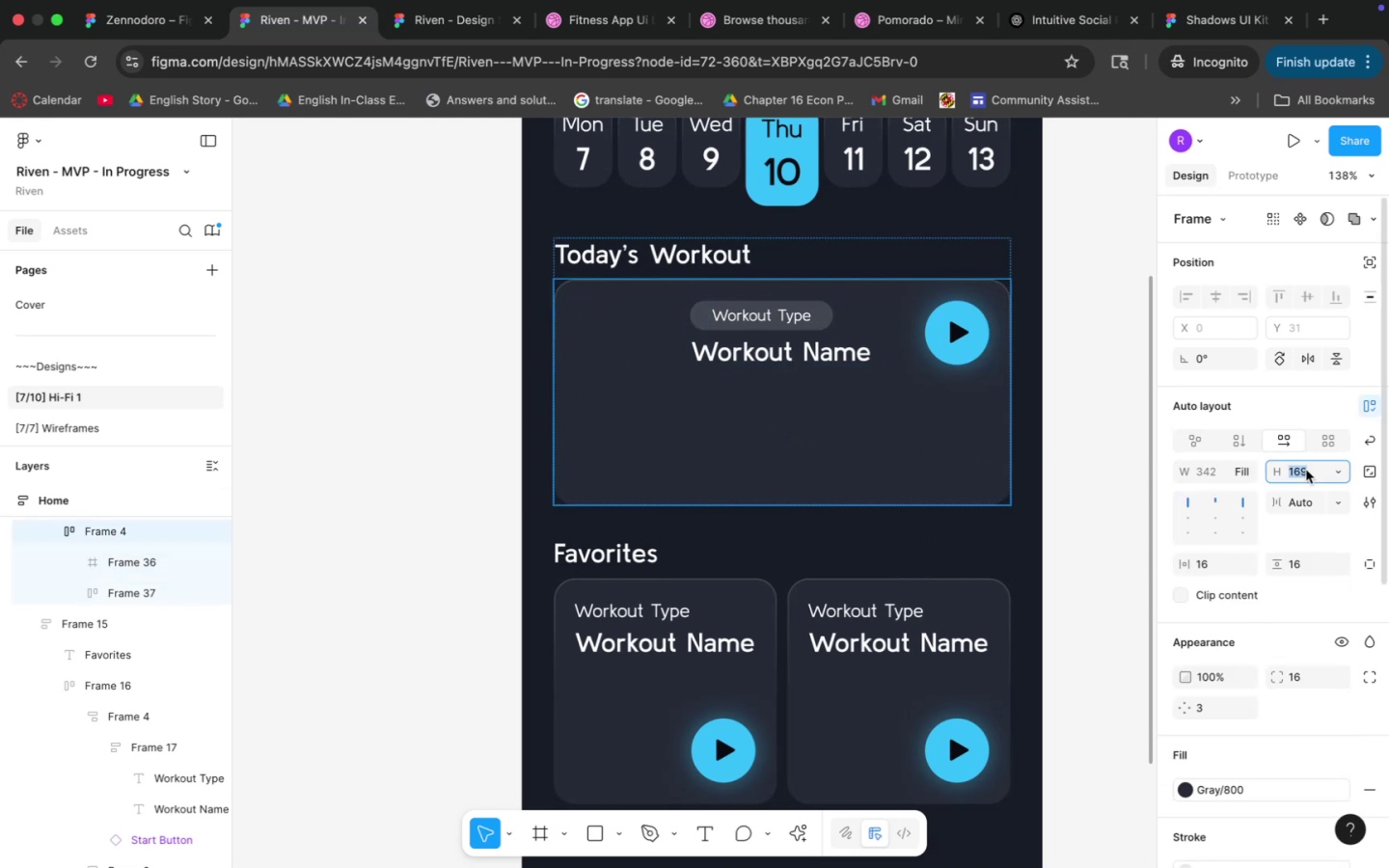 
type(hug)
 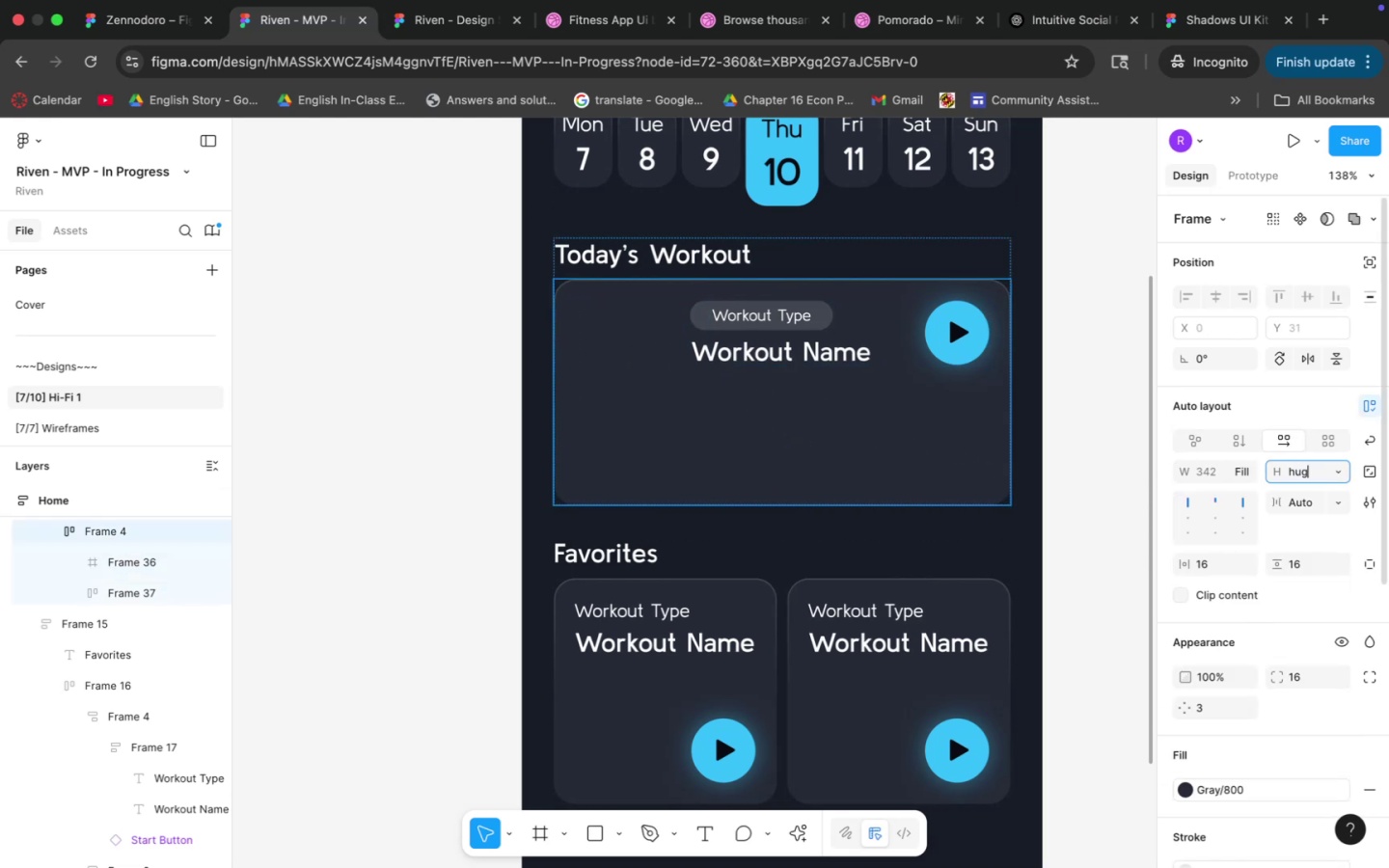 
key(Enter)
 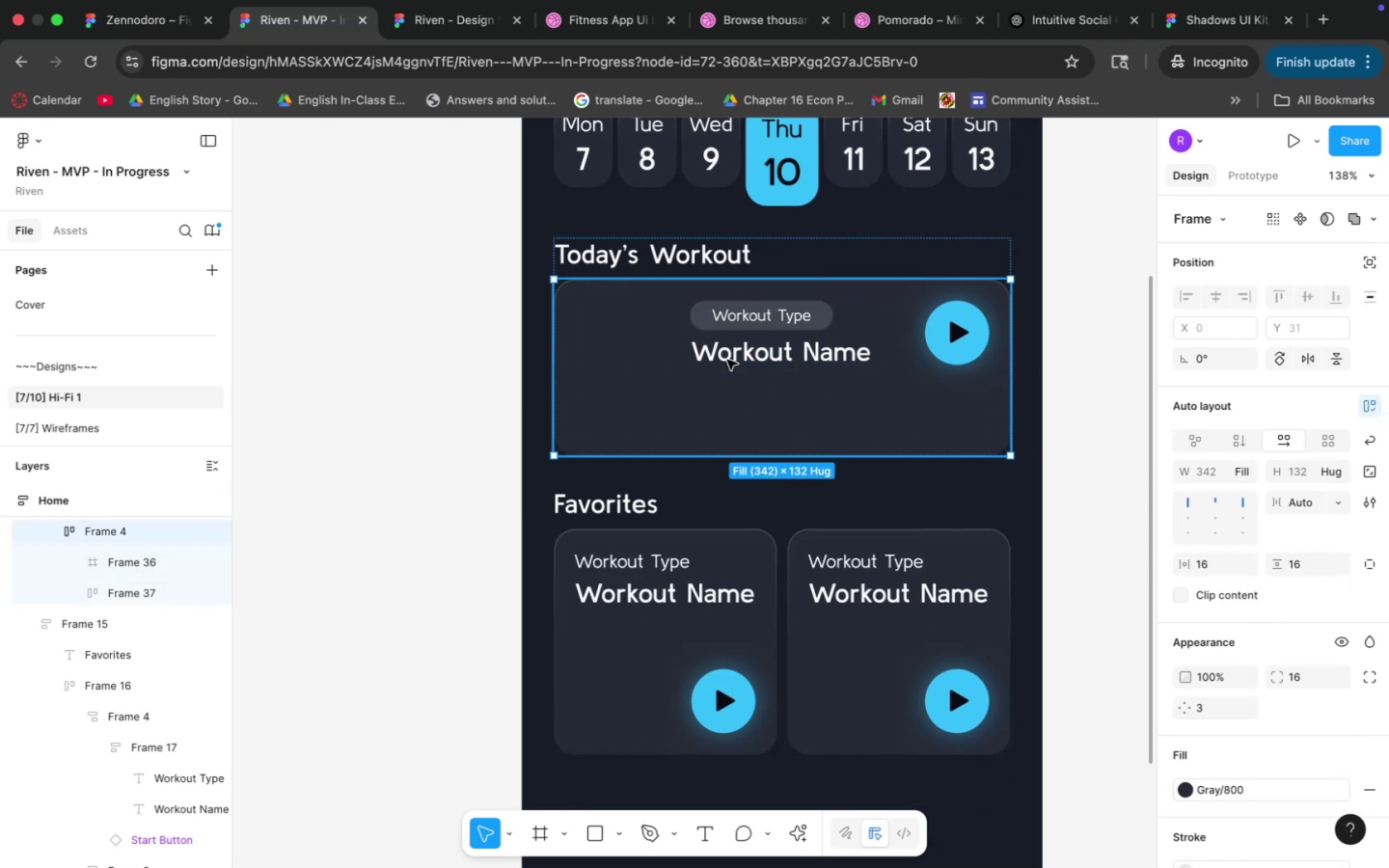 
double_click([626, 379])
 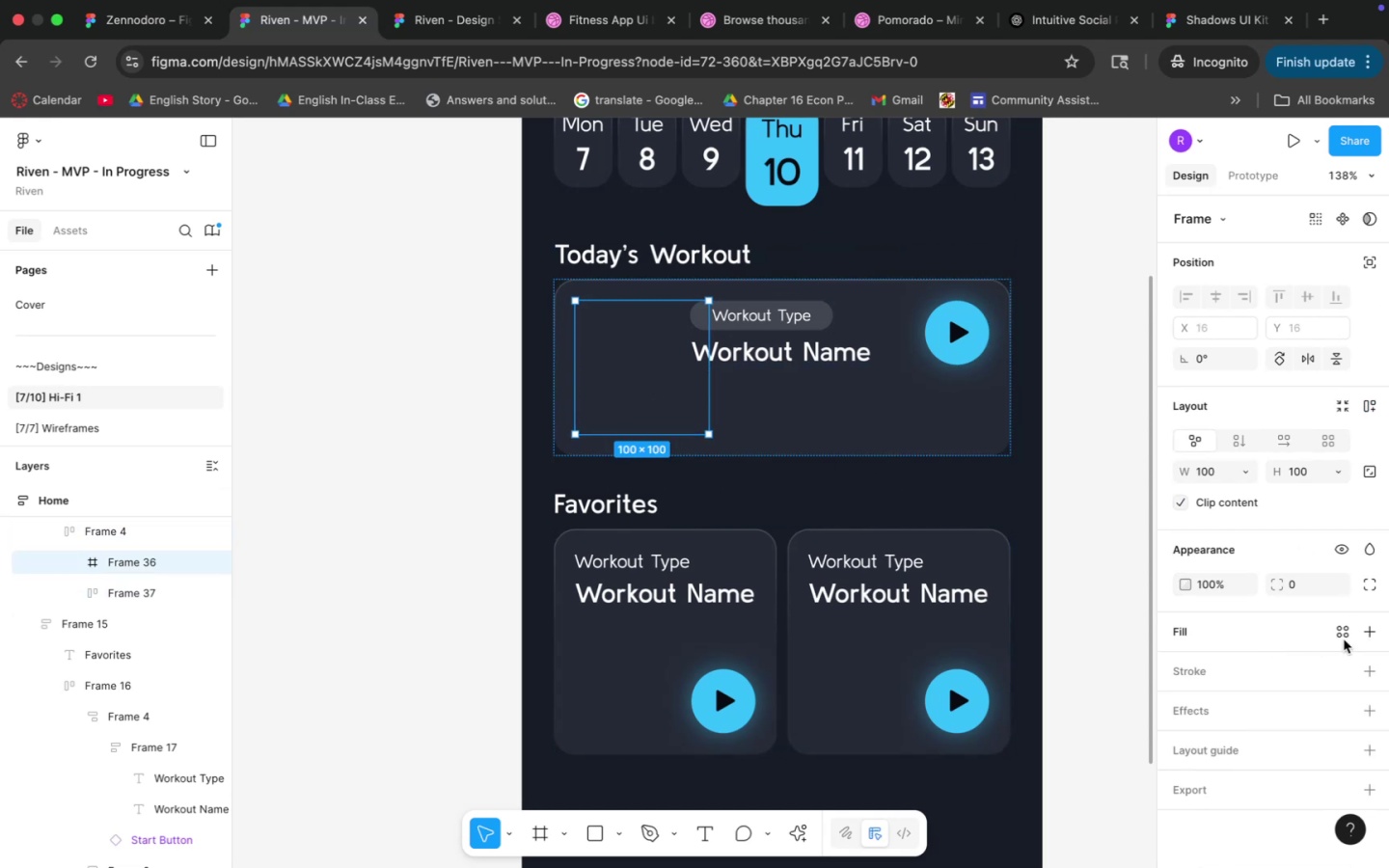 
left_click([1339, 637])
 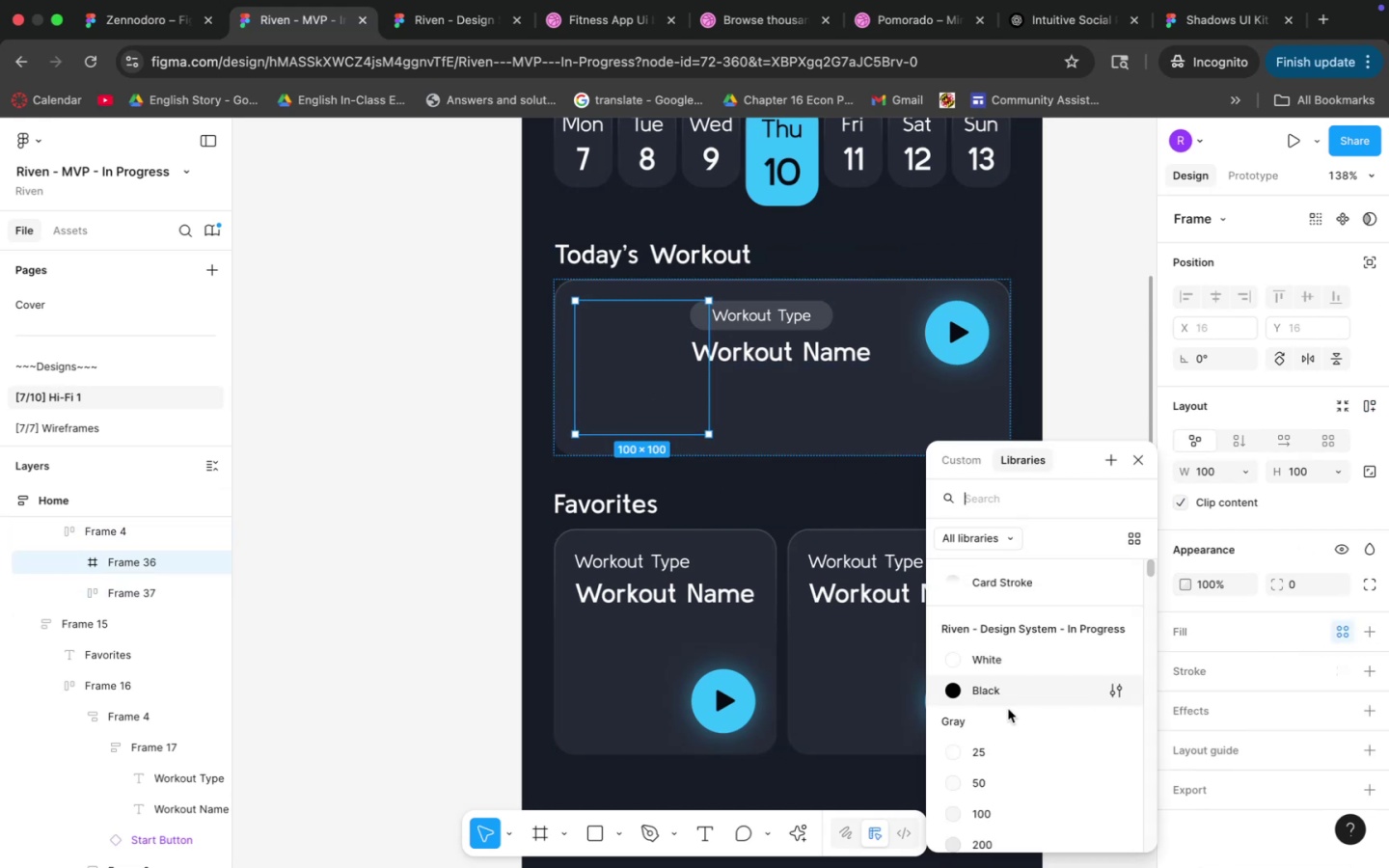 
scroll: coordinate [999, 819], scroll_direction: down, amount: 7.0
 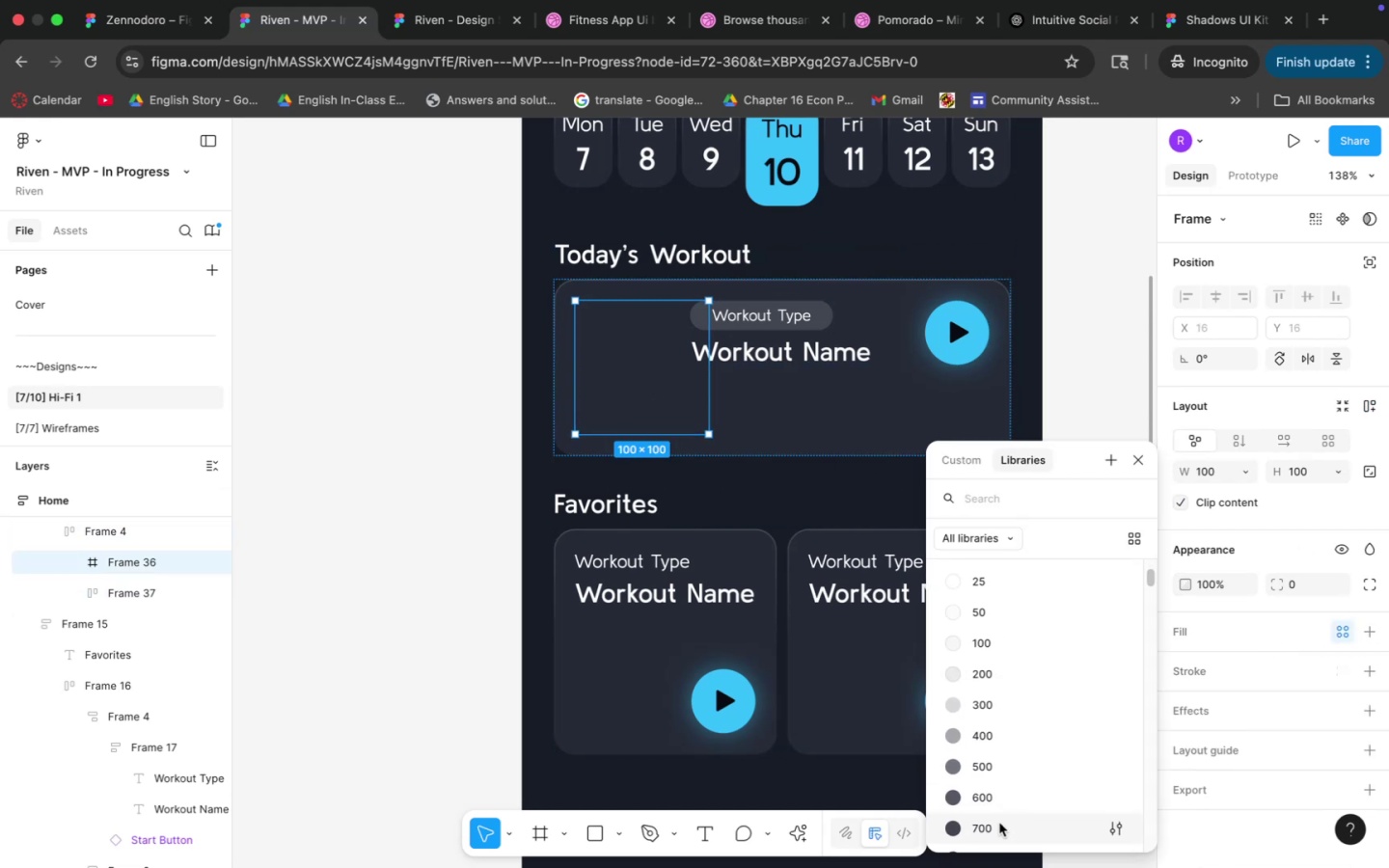 
left_click([997, 827])
 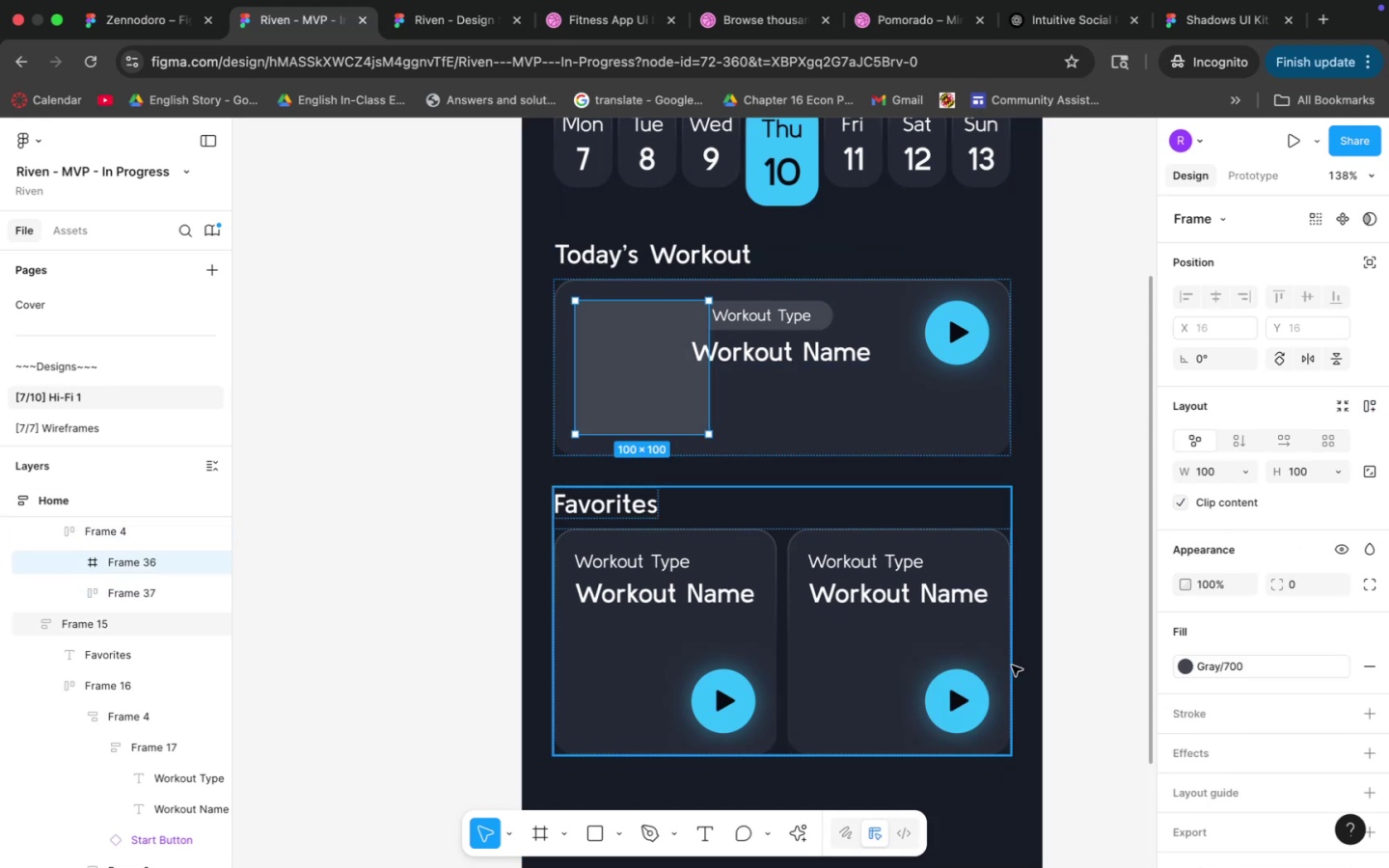 
left_click([1046, 494])
 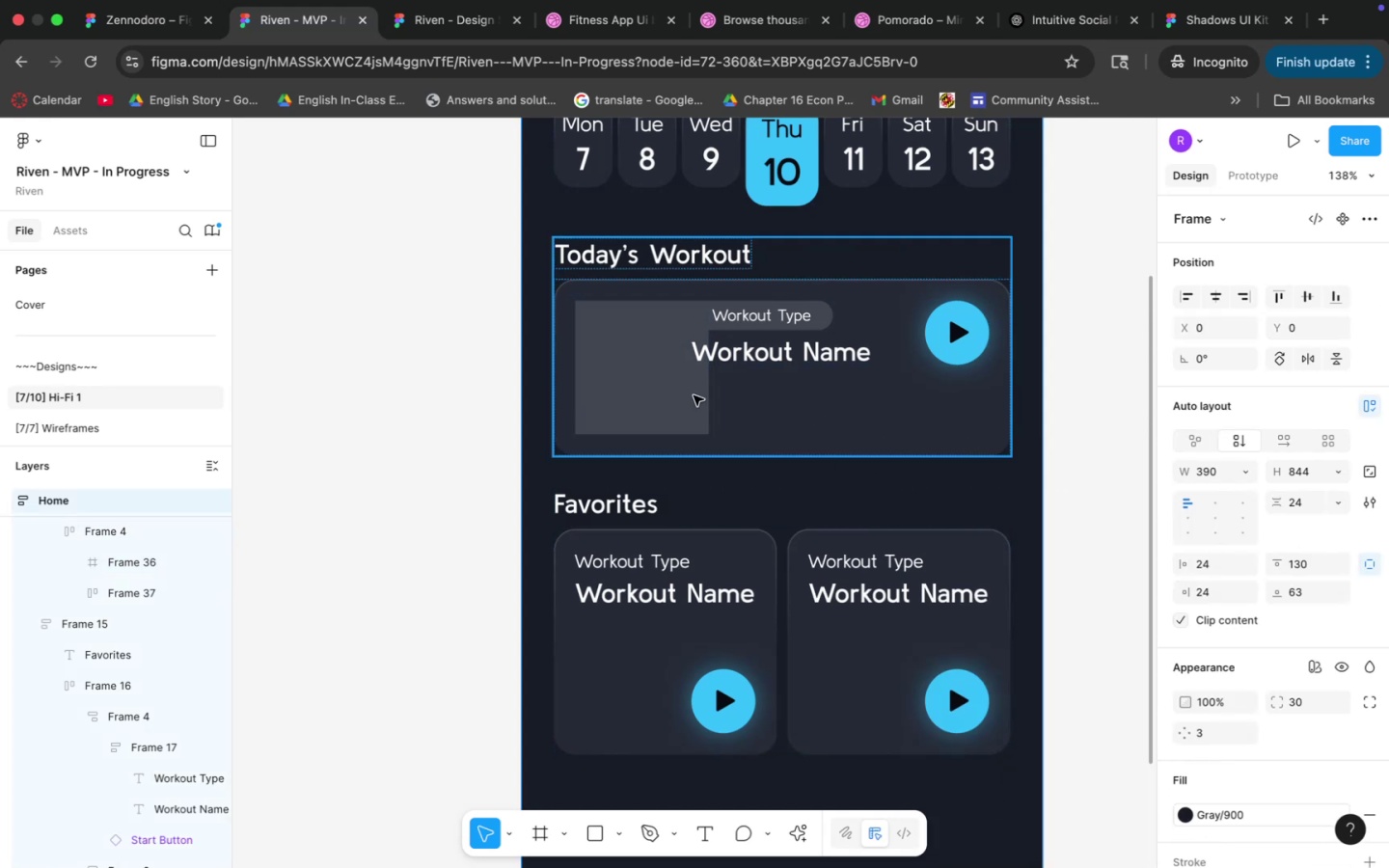 
double_click([634, 389])
 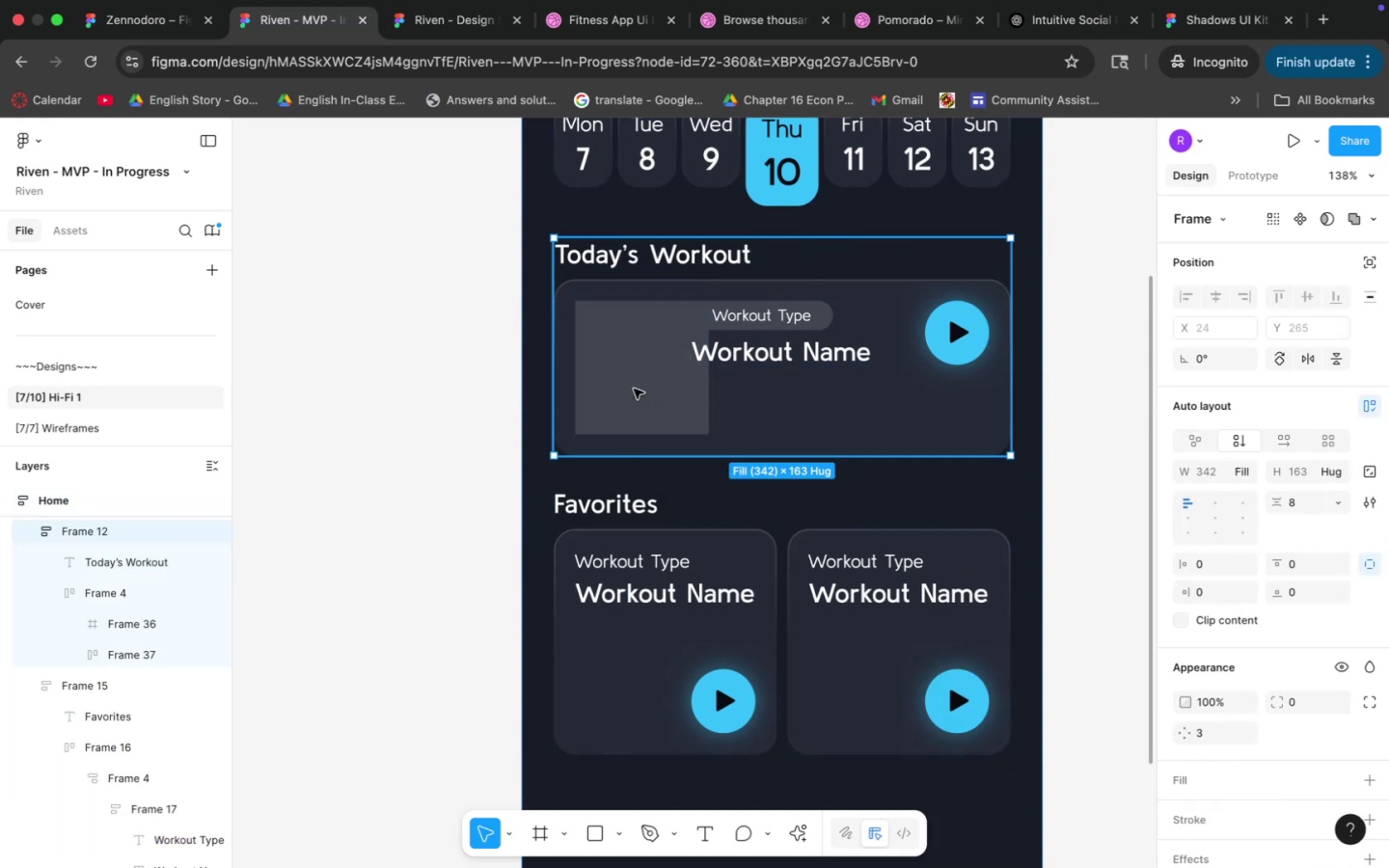 
triple_click([634, 389])
 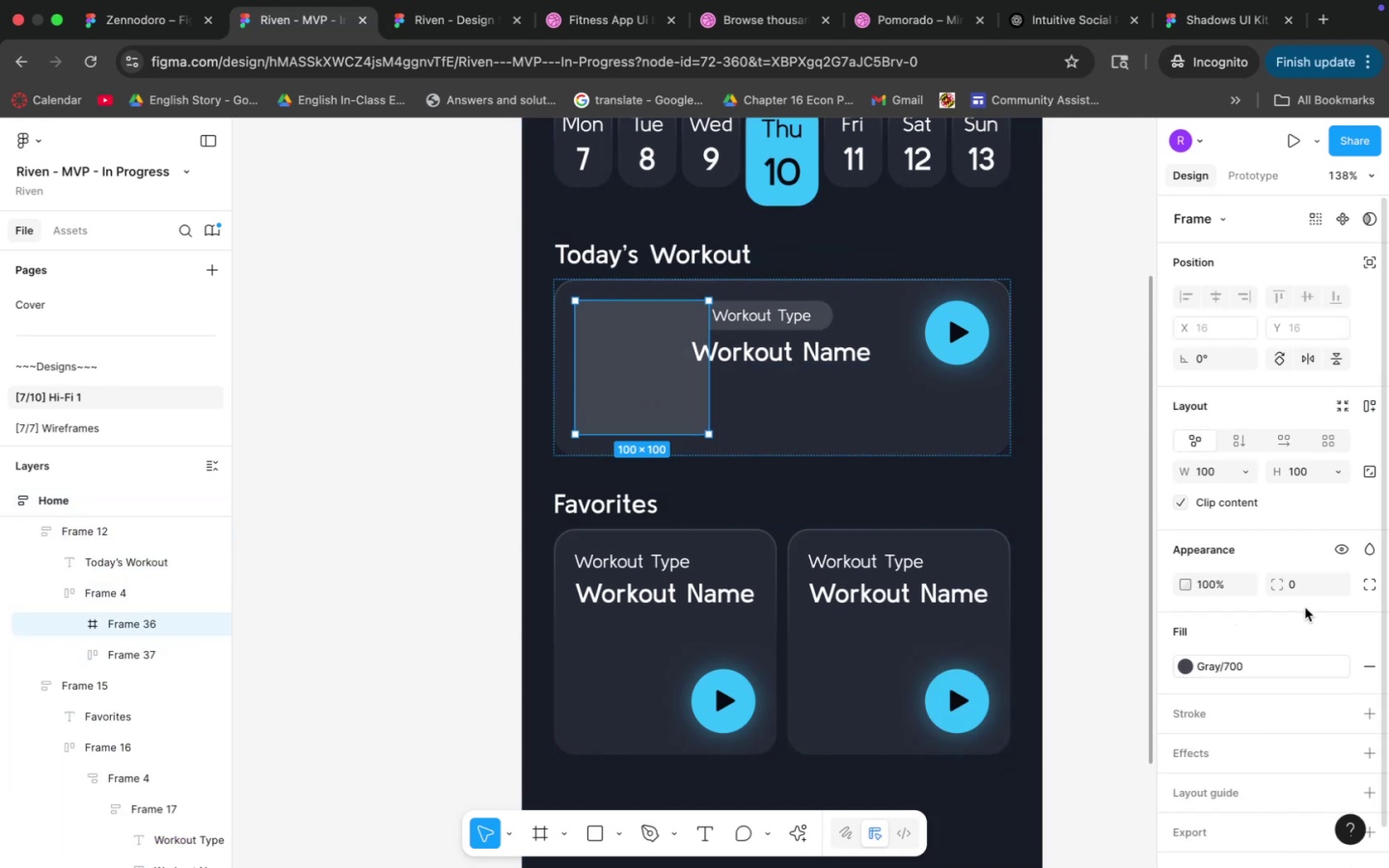 
left_click([1303, 586])
 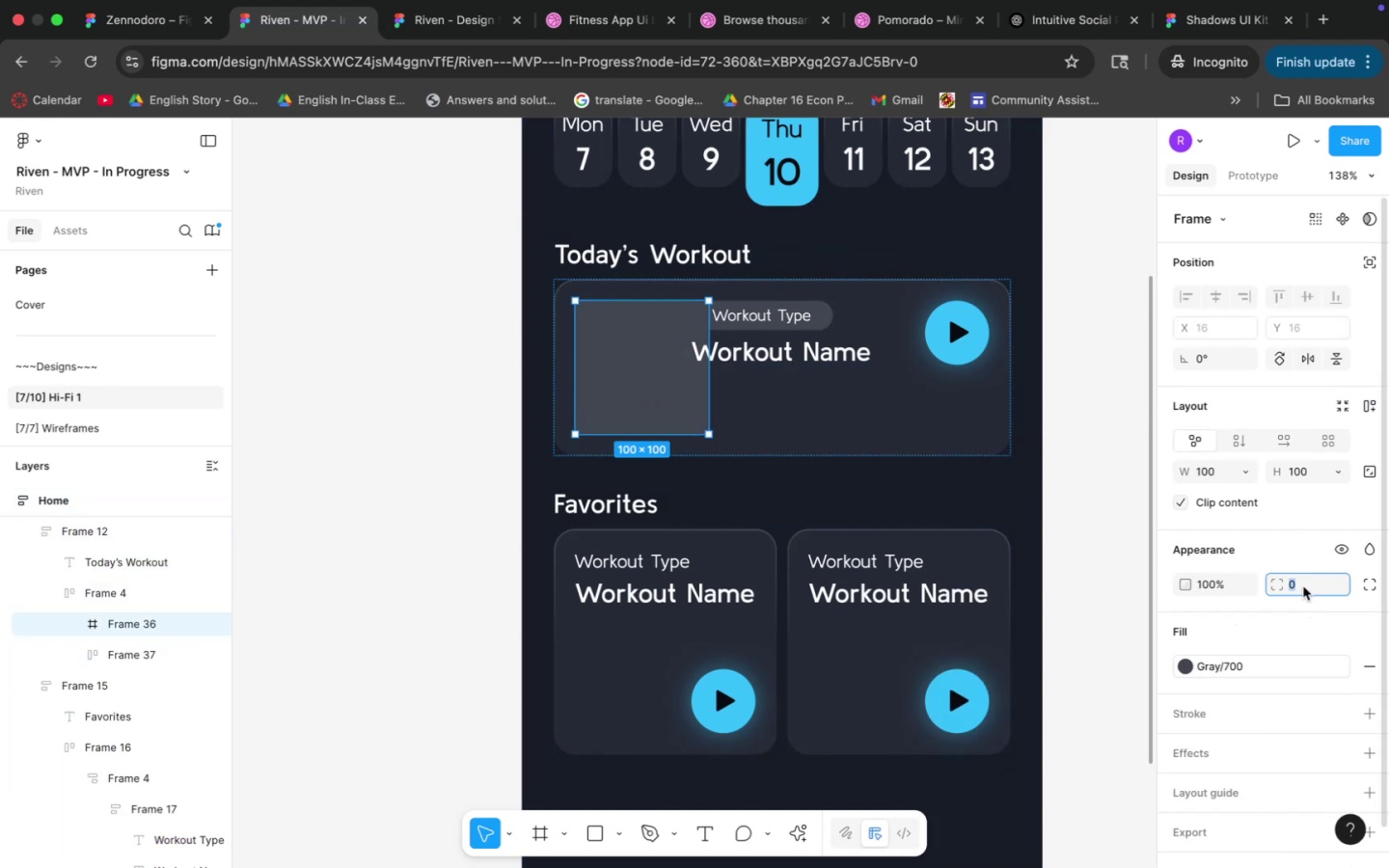 
type(16)
 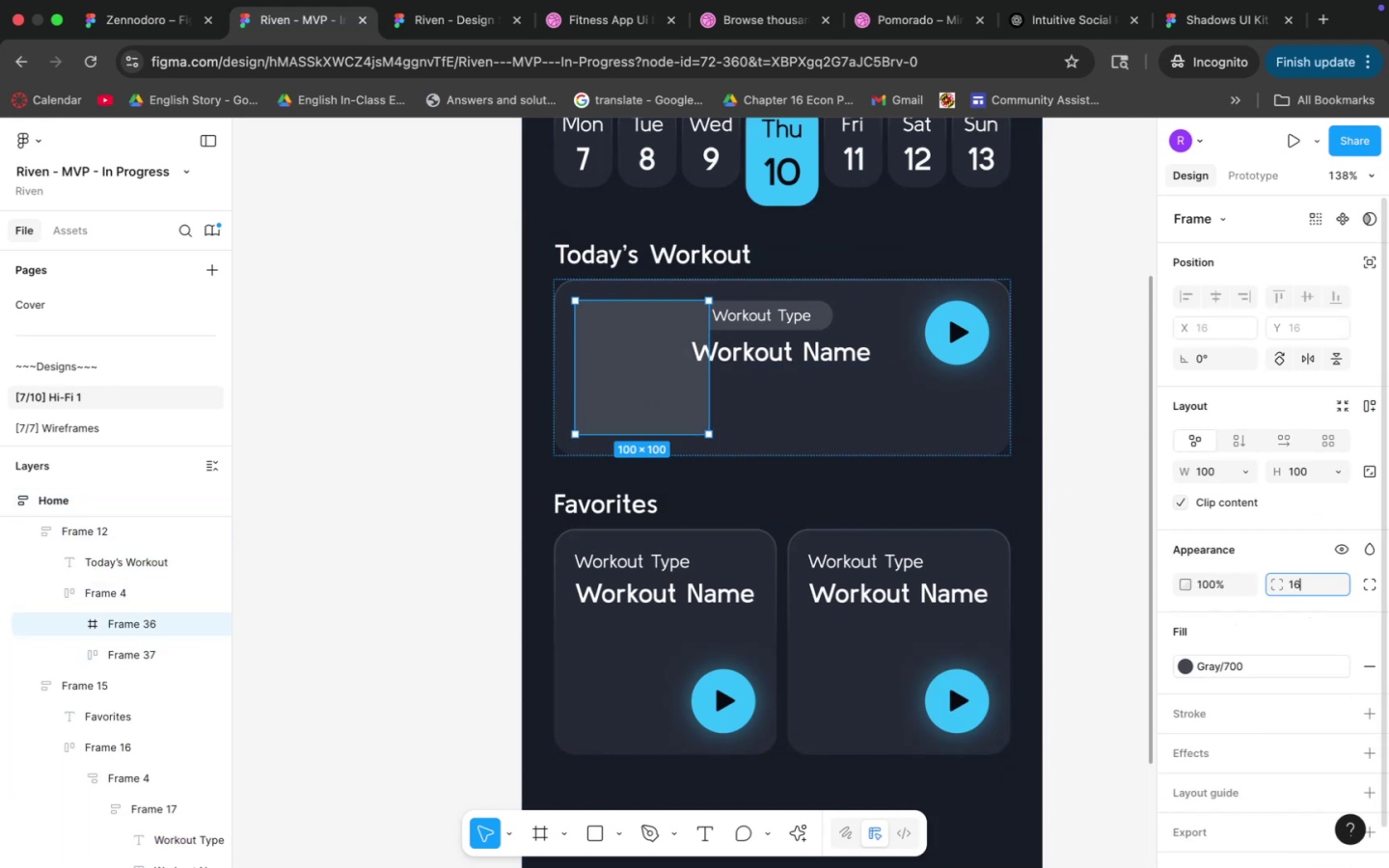 
key(Enter)
 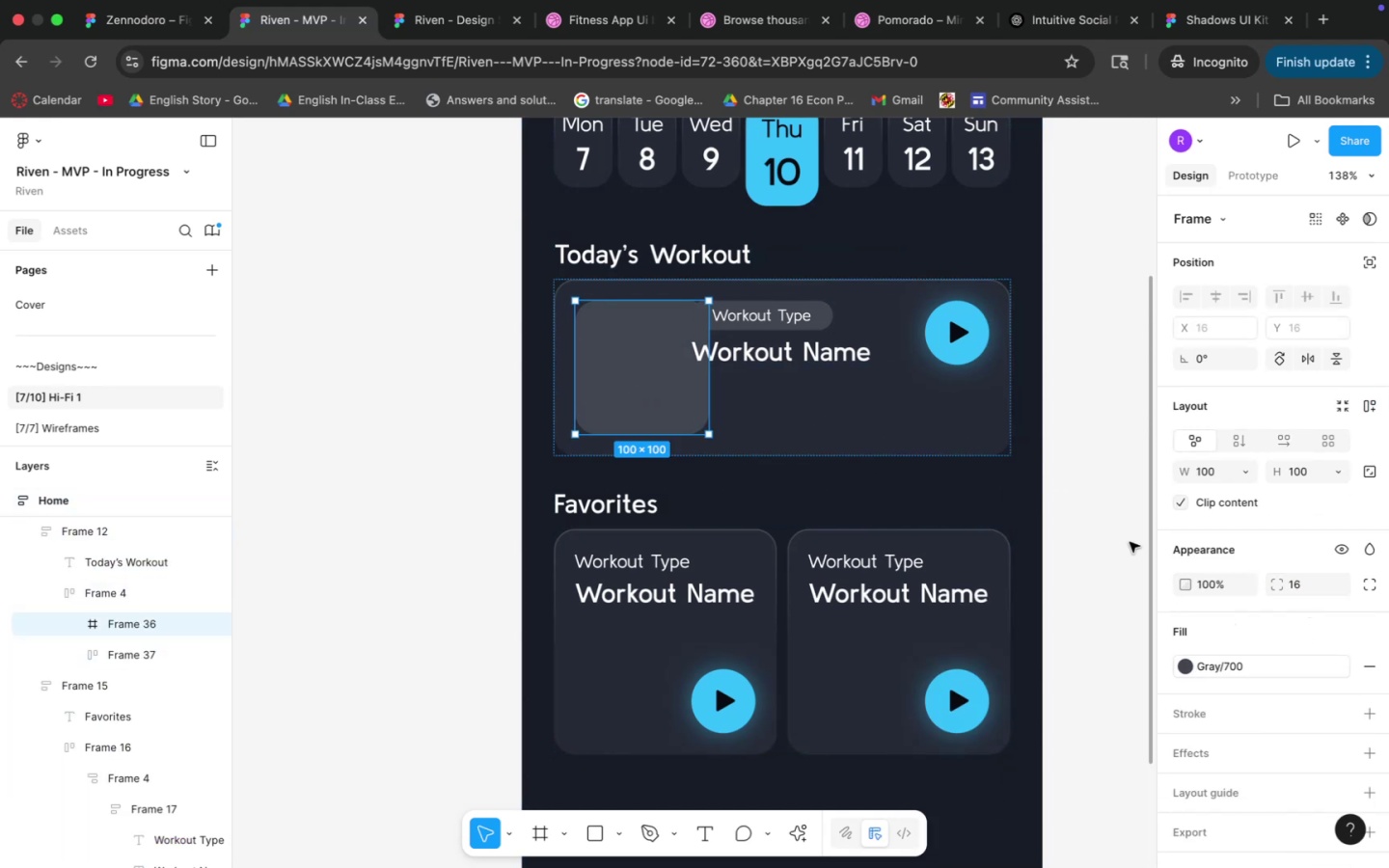 
left_click([1095, 522])
 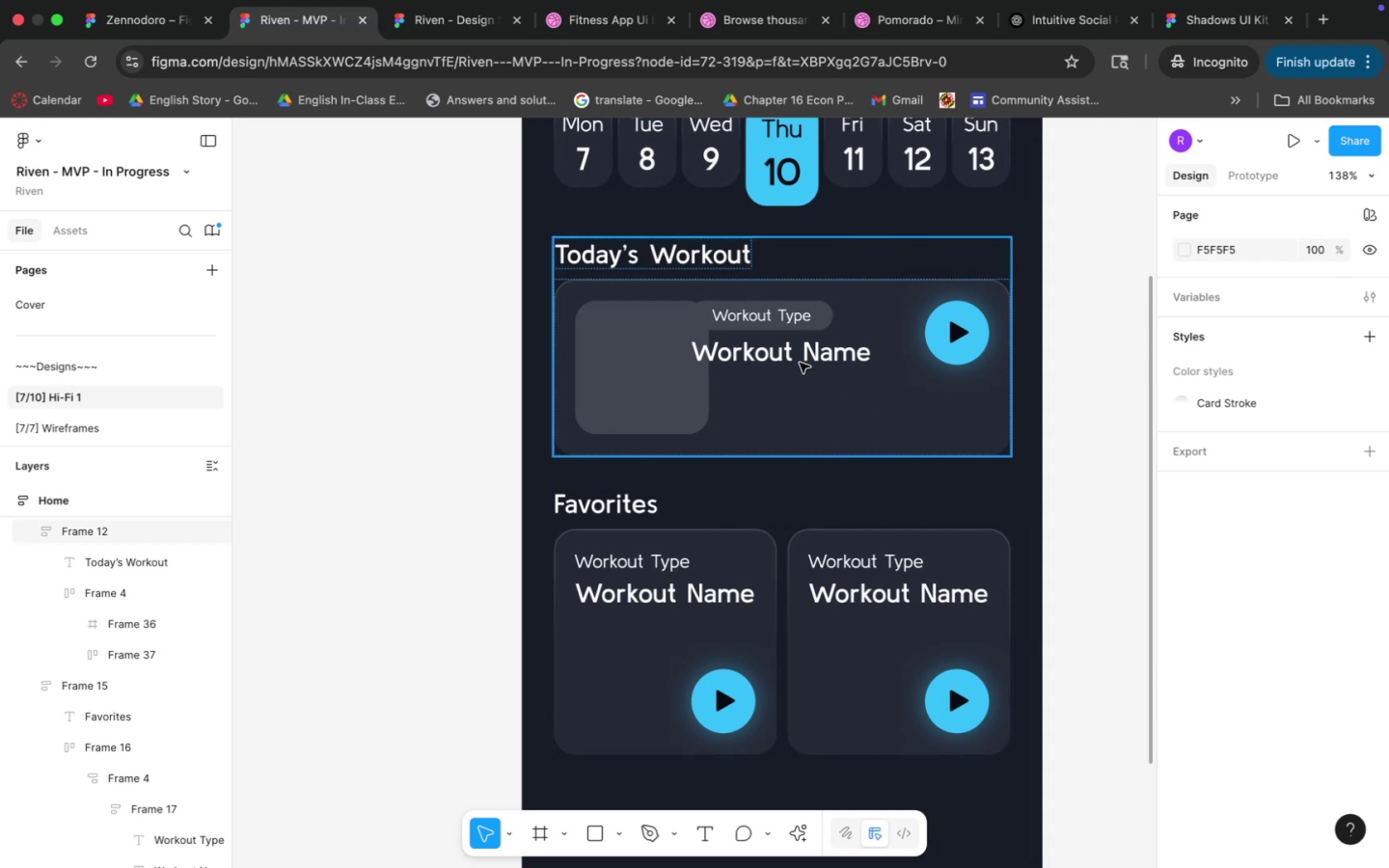 
double_click([788, 348])
 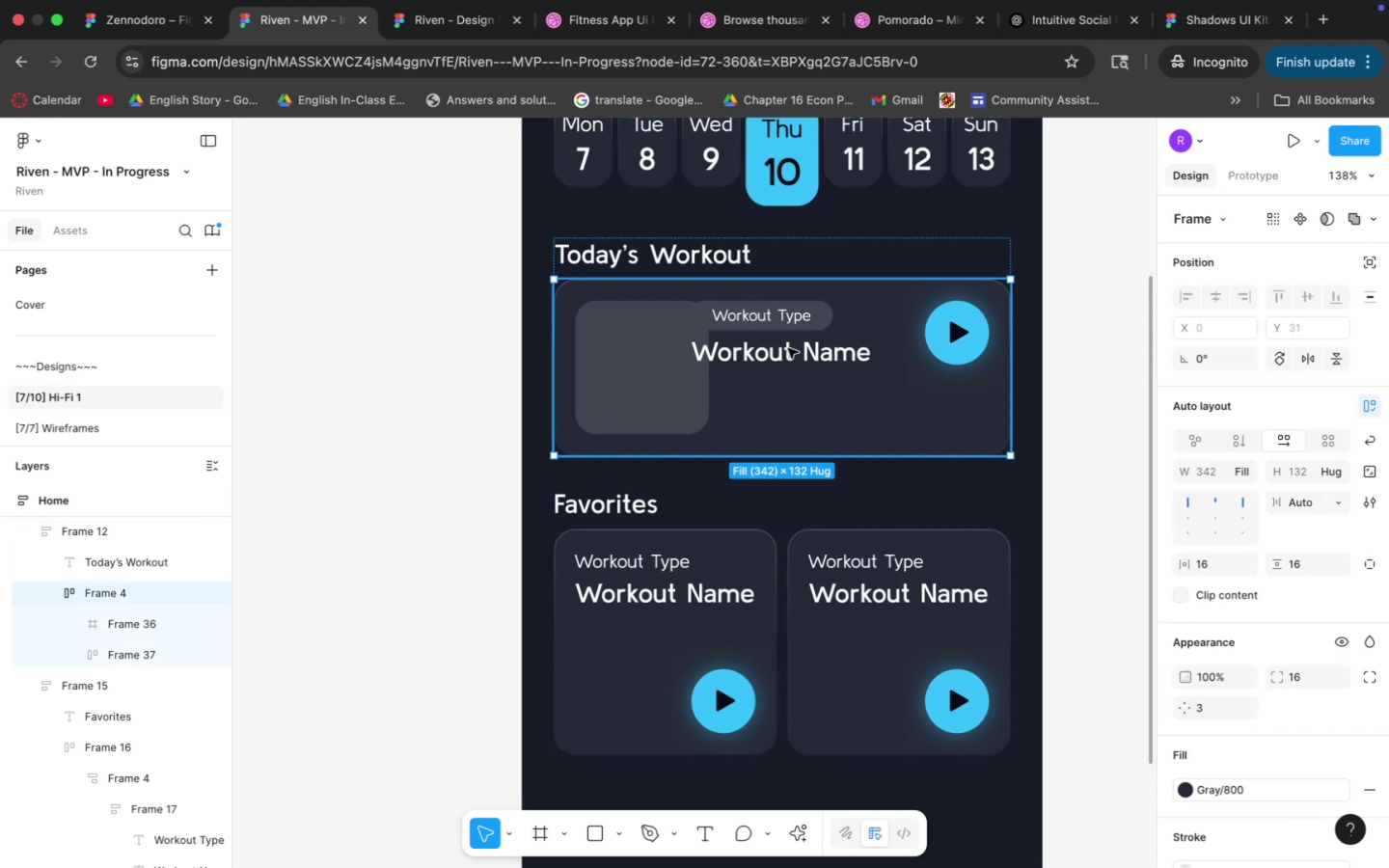 
triple_click([788, 348])
 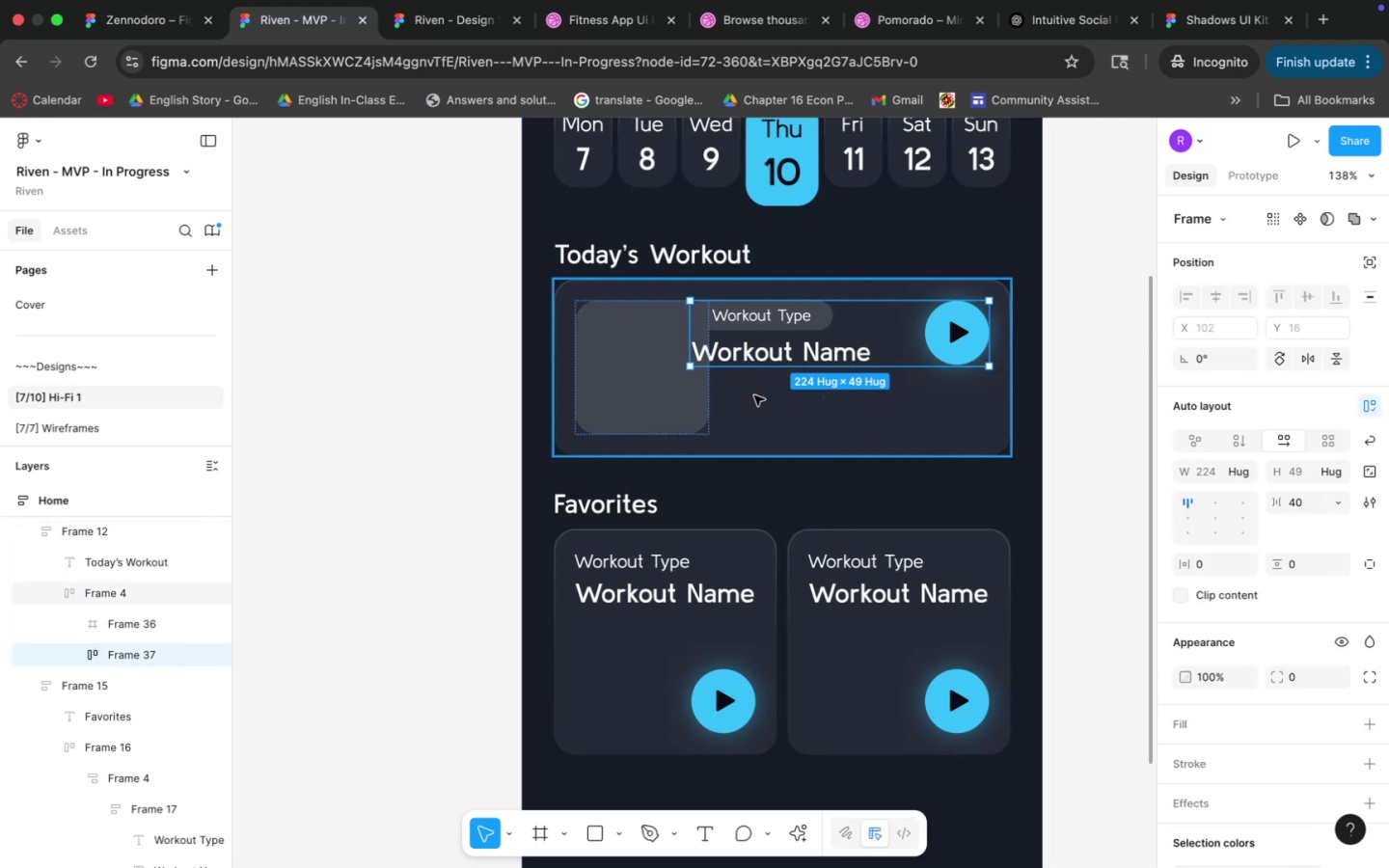 
left_click([803, 414])
 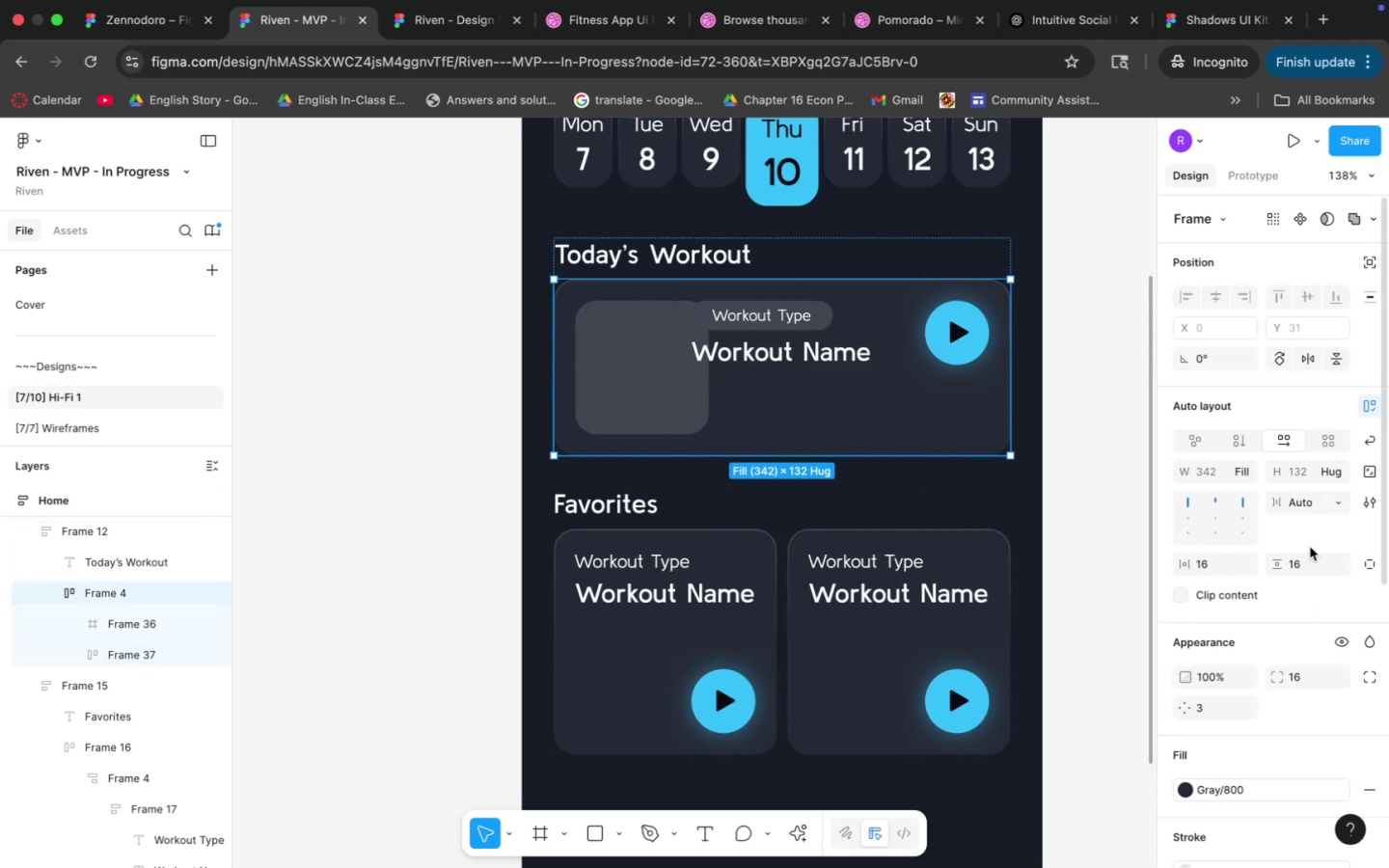 
left_click([1304, 569])
 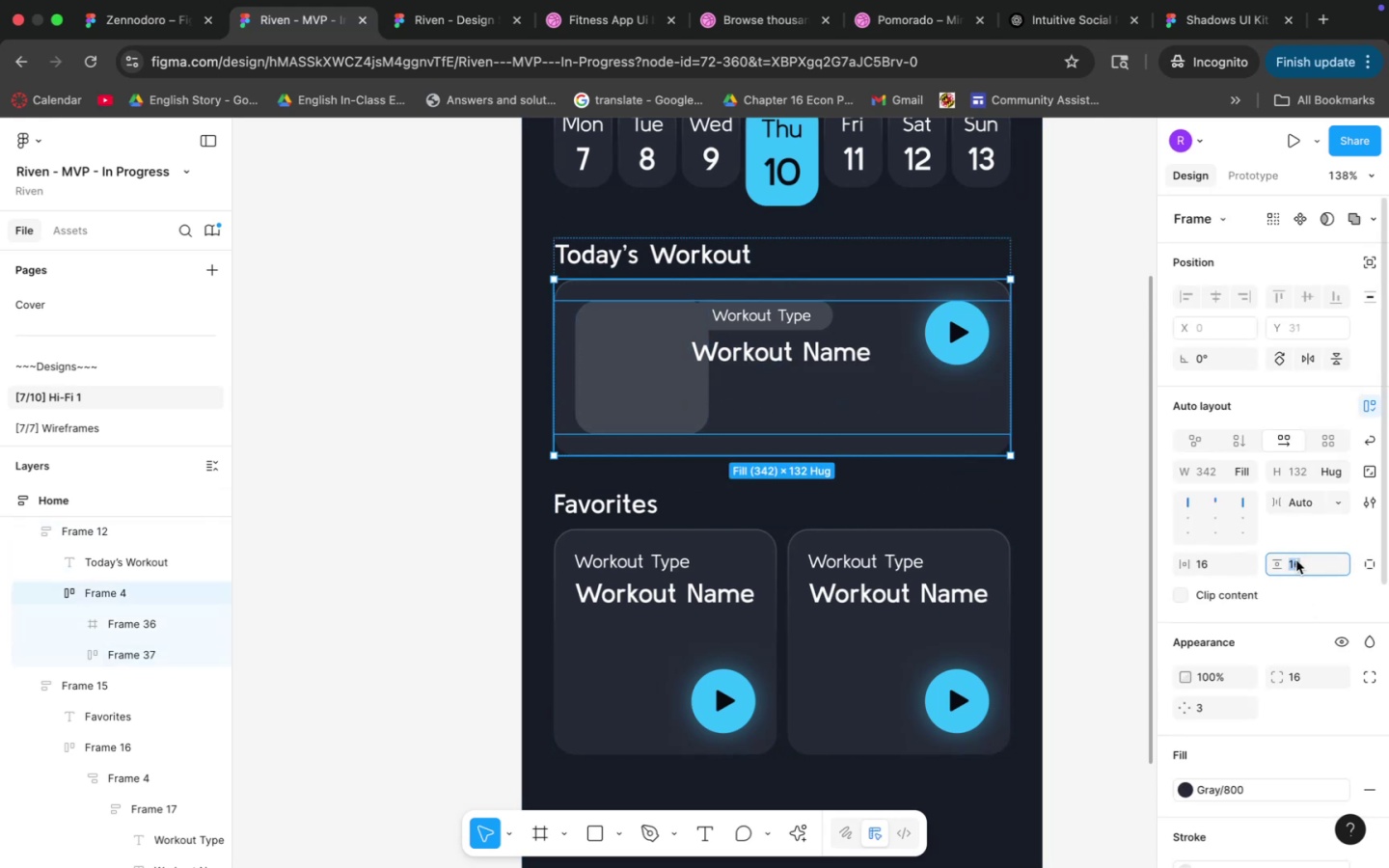 
key(8)
 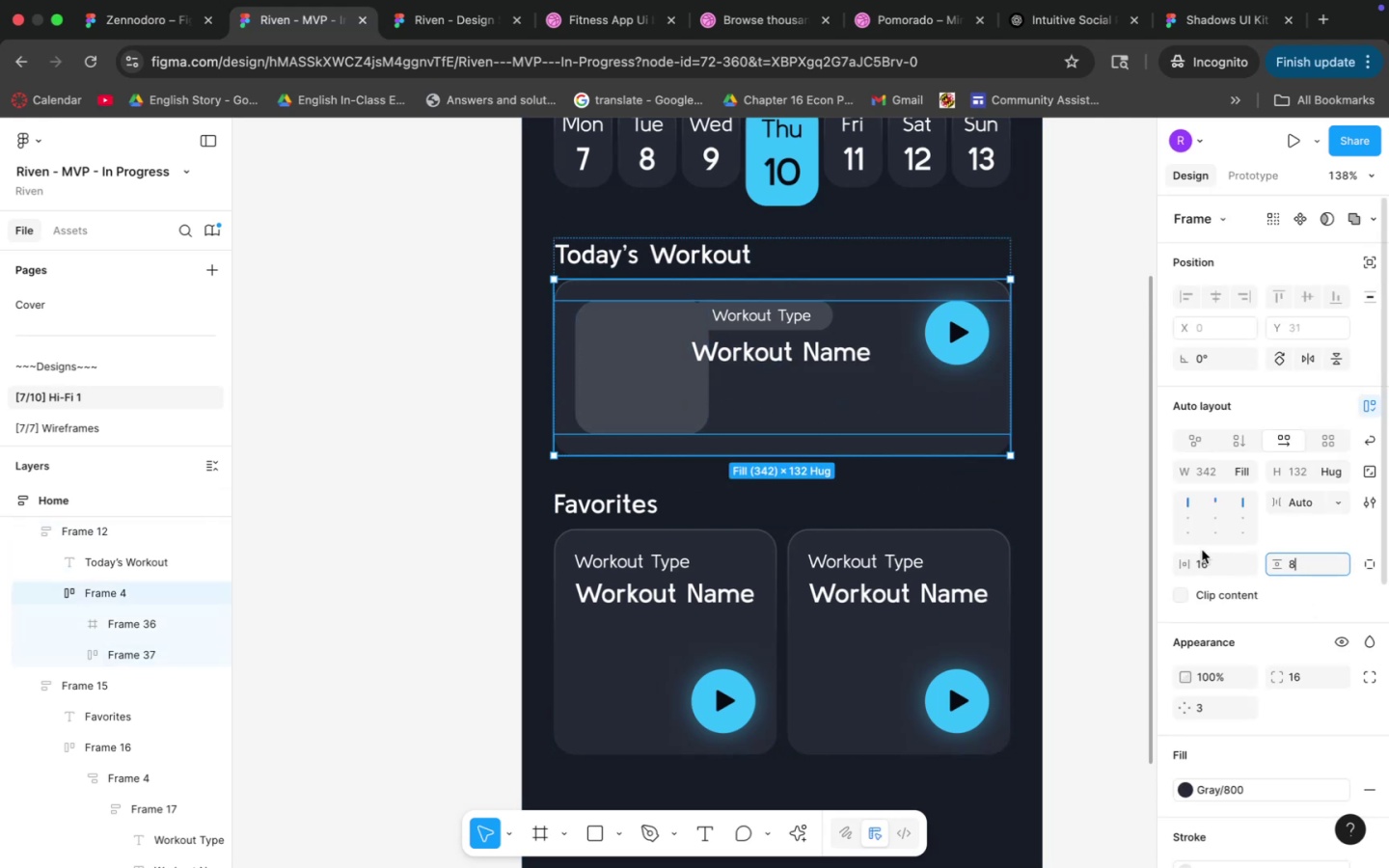 
left_click([1205, 561])
 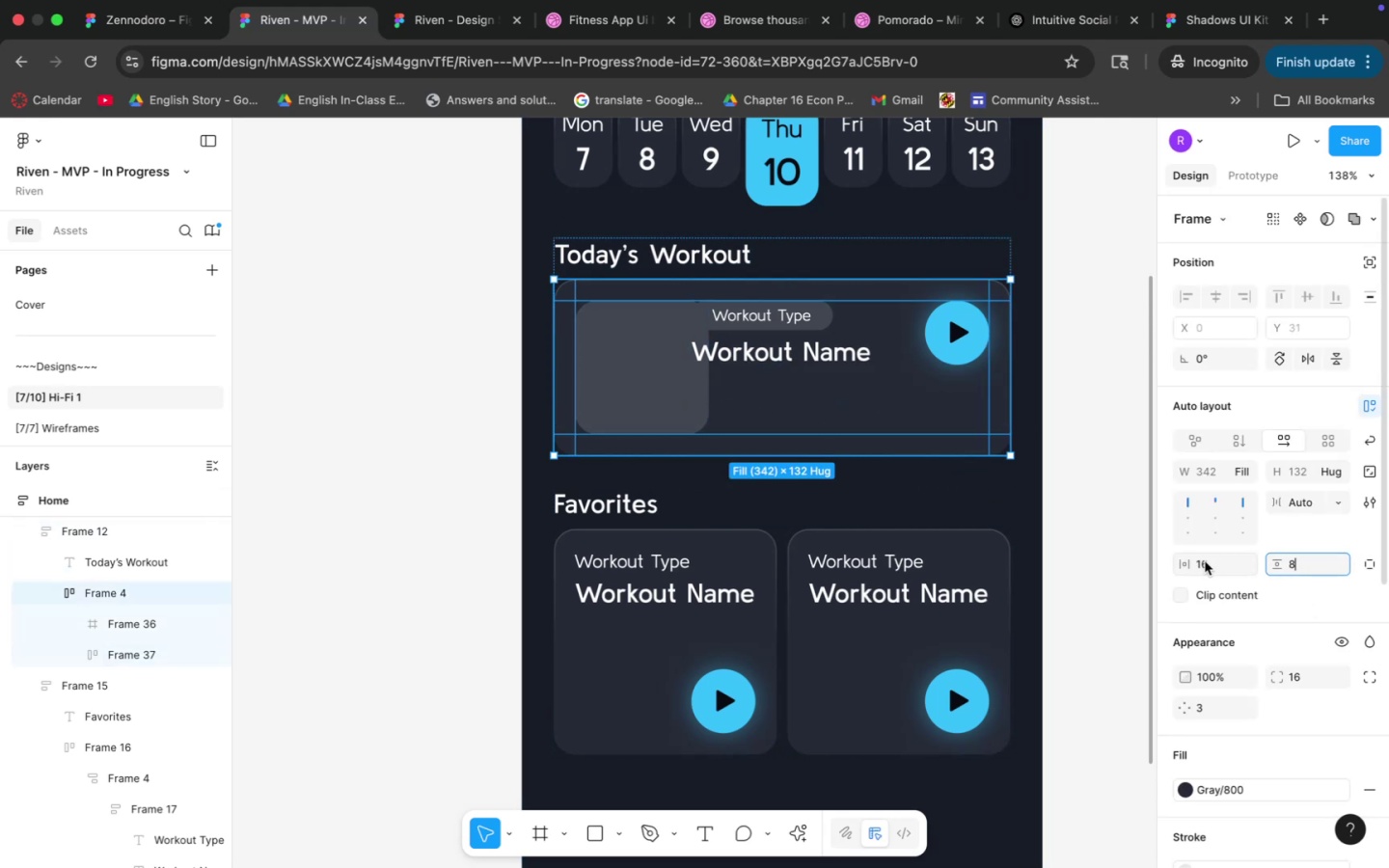 
key(8)
 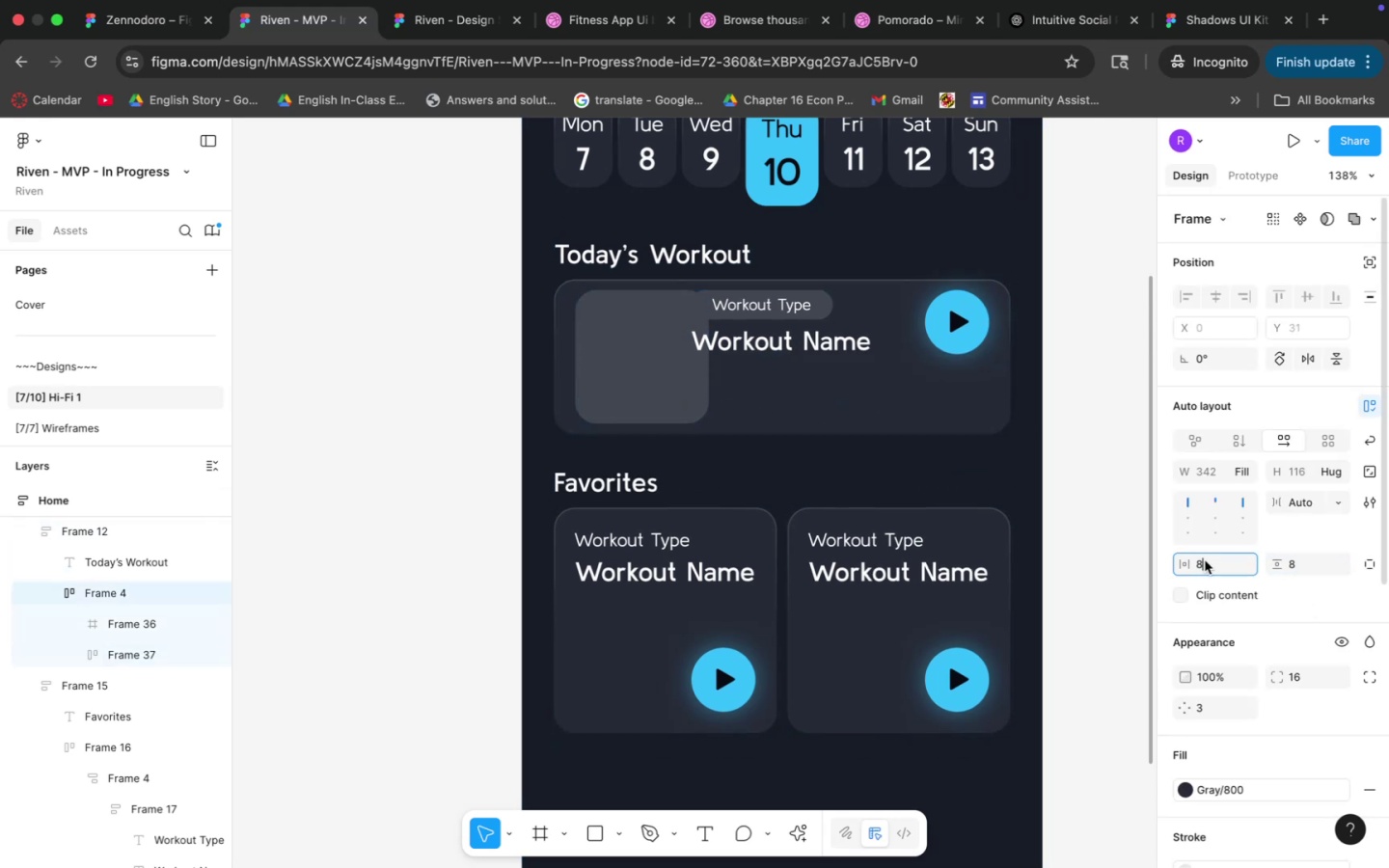 
key(Enter)
 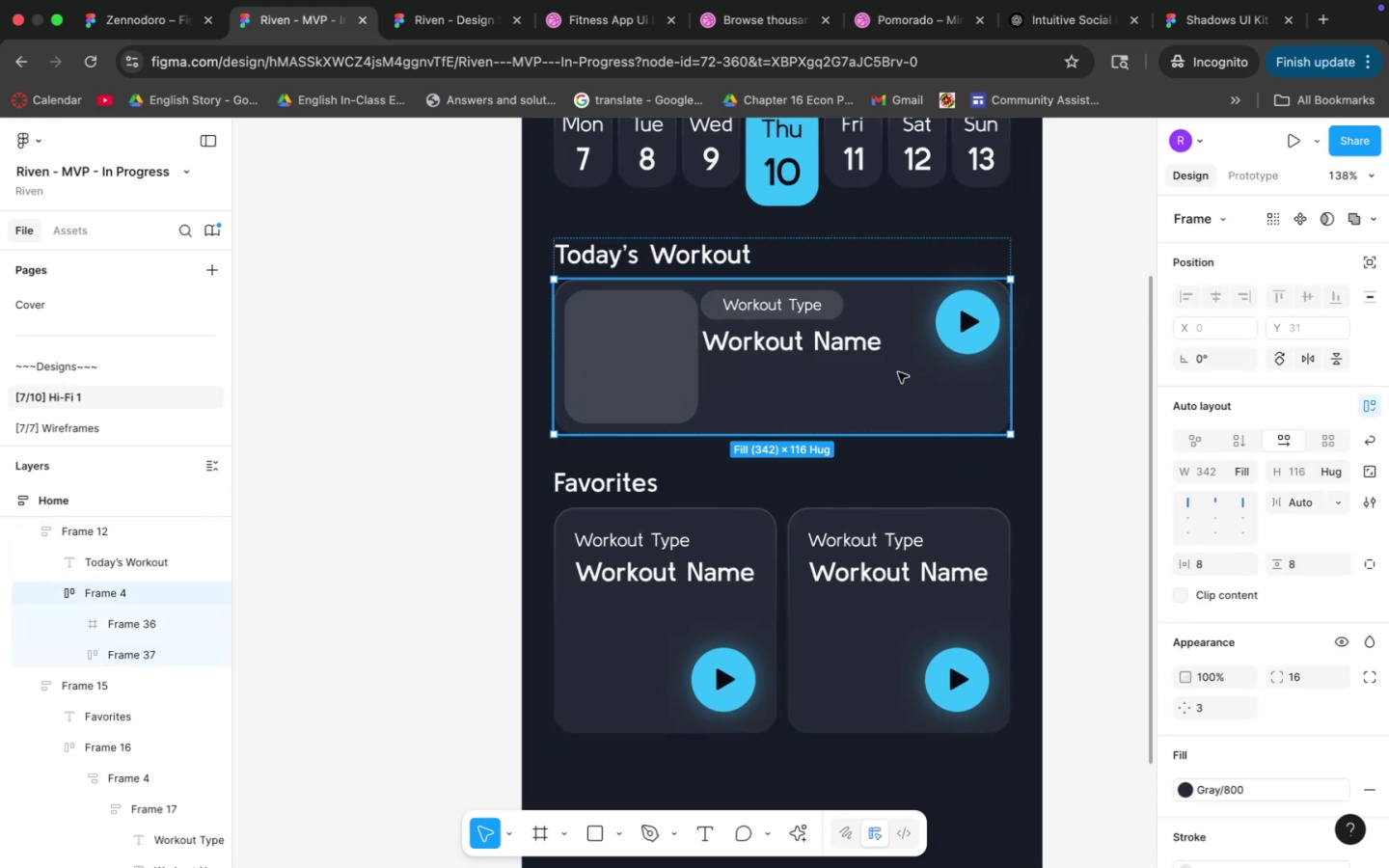 
double_click([810, 341])
 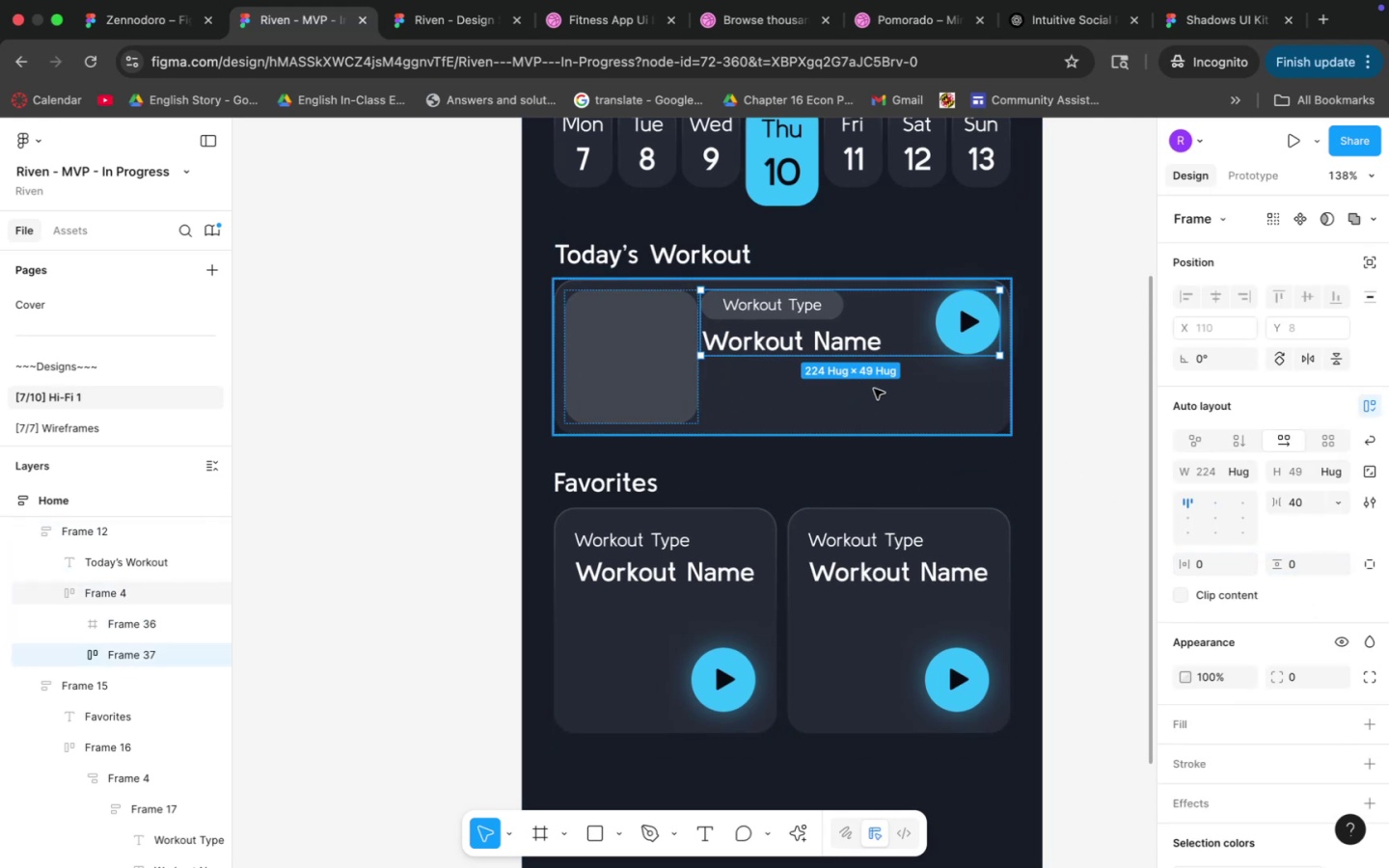 
left_click([874, 389])
 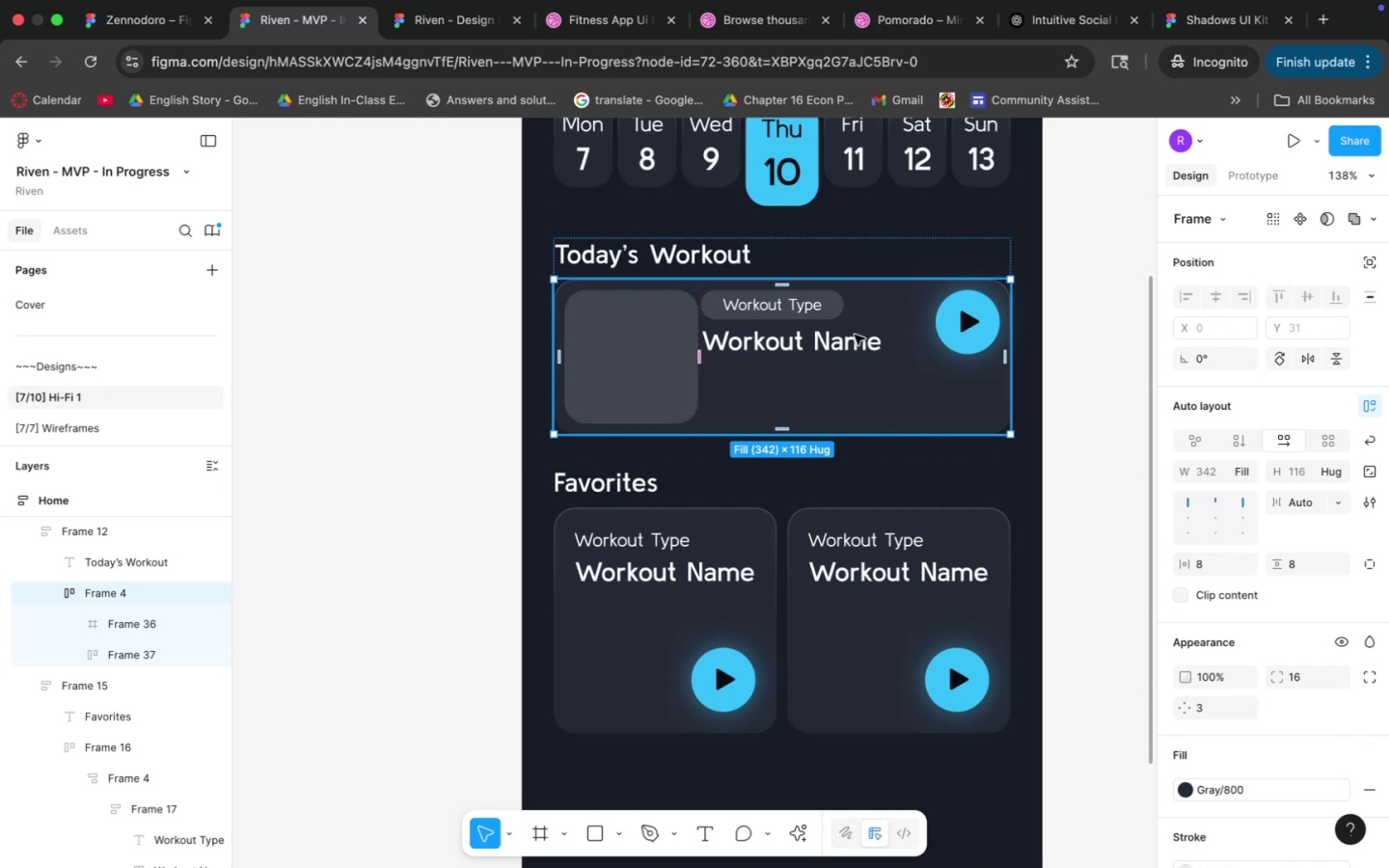 
double_click([855, 335])
 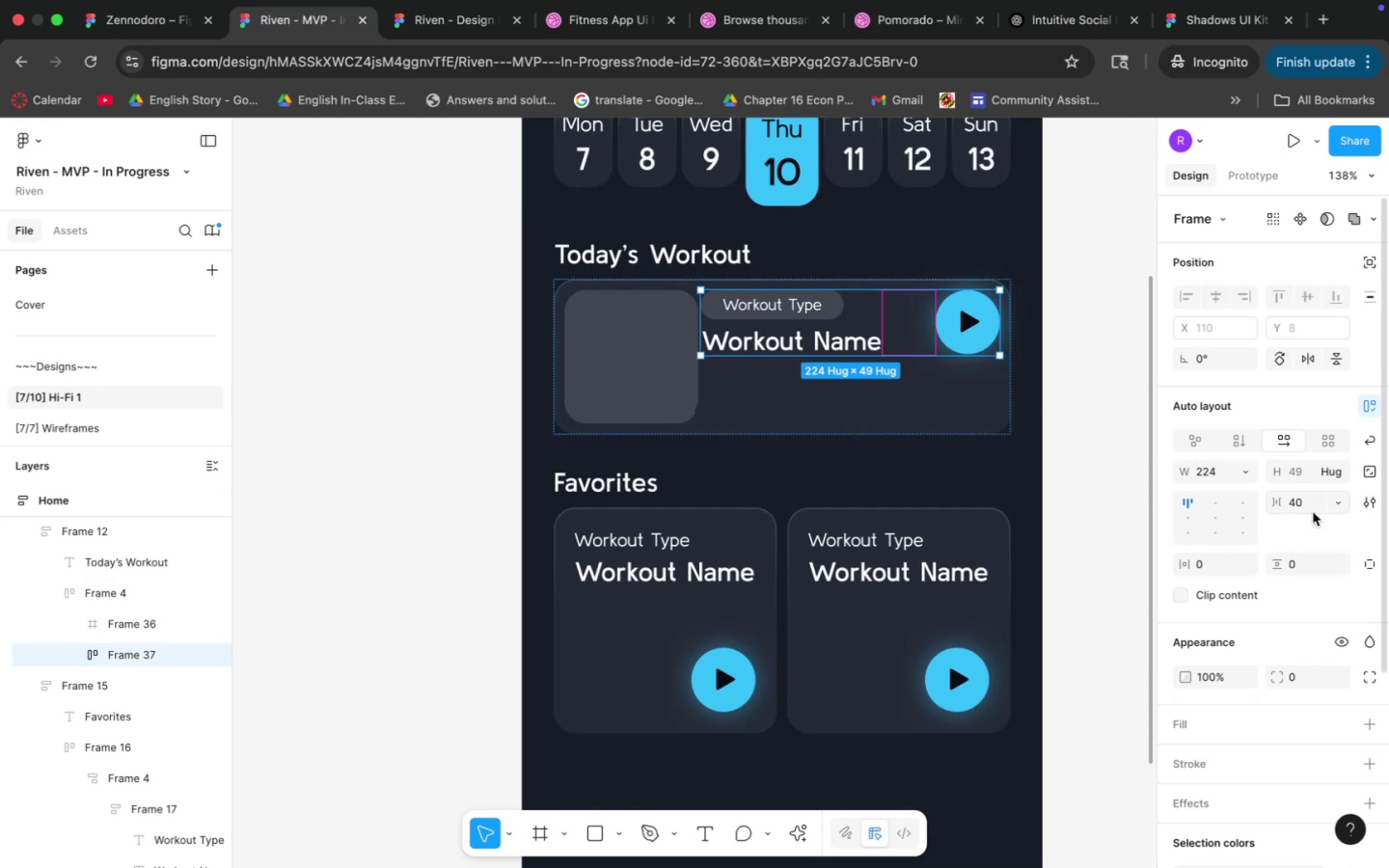 
left_click([1314, 512])
 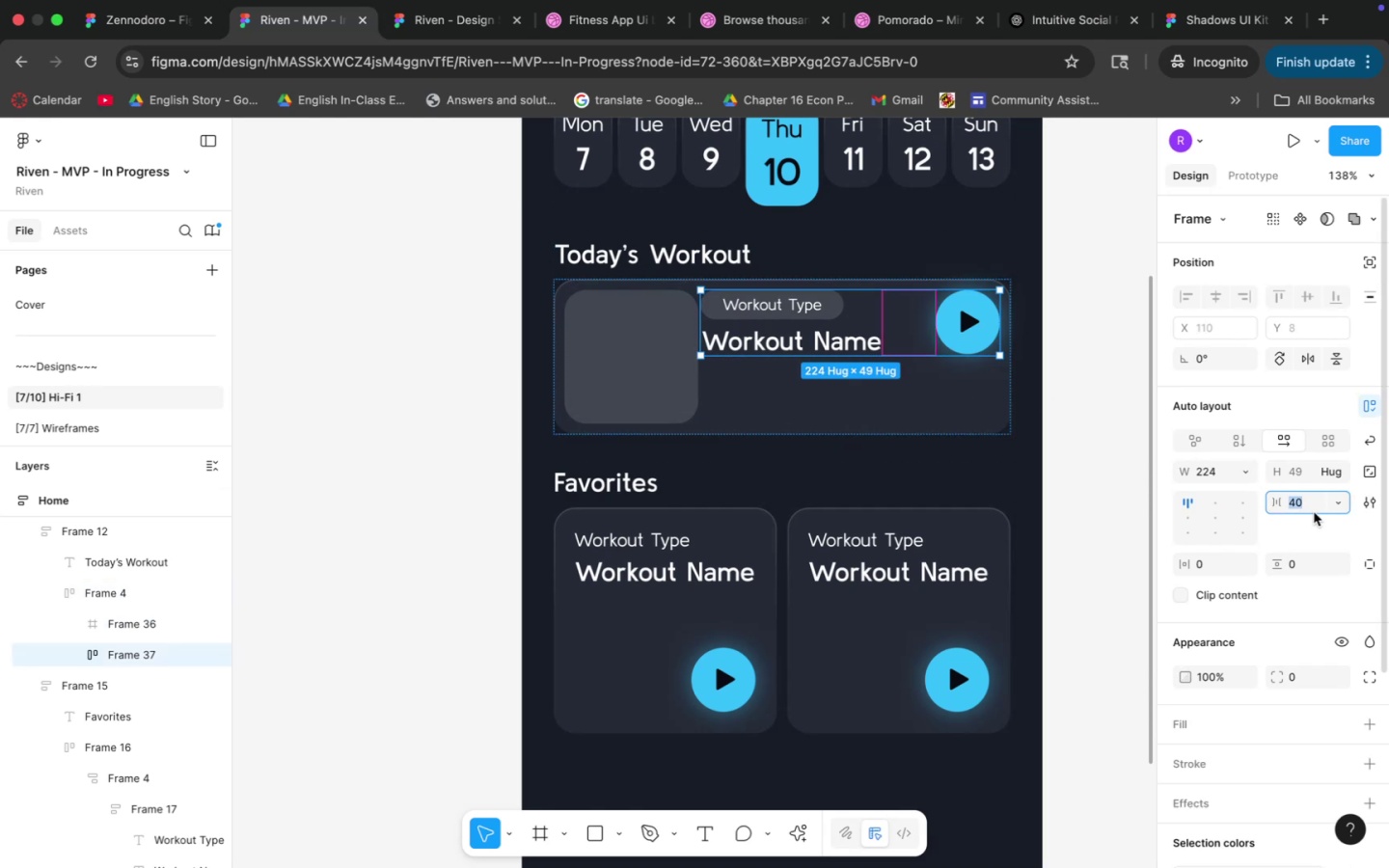 
type(auto)
 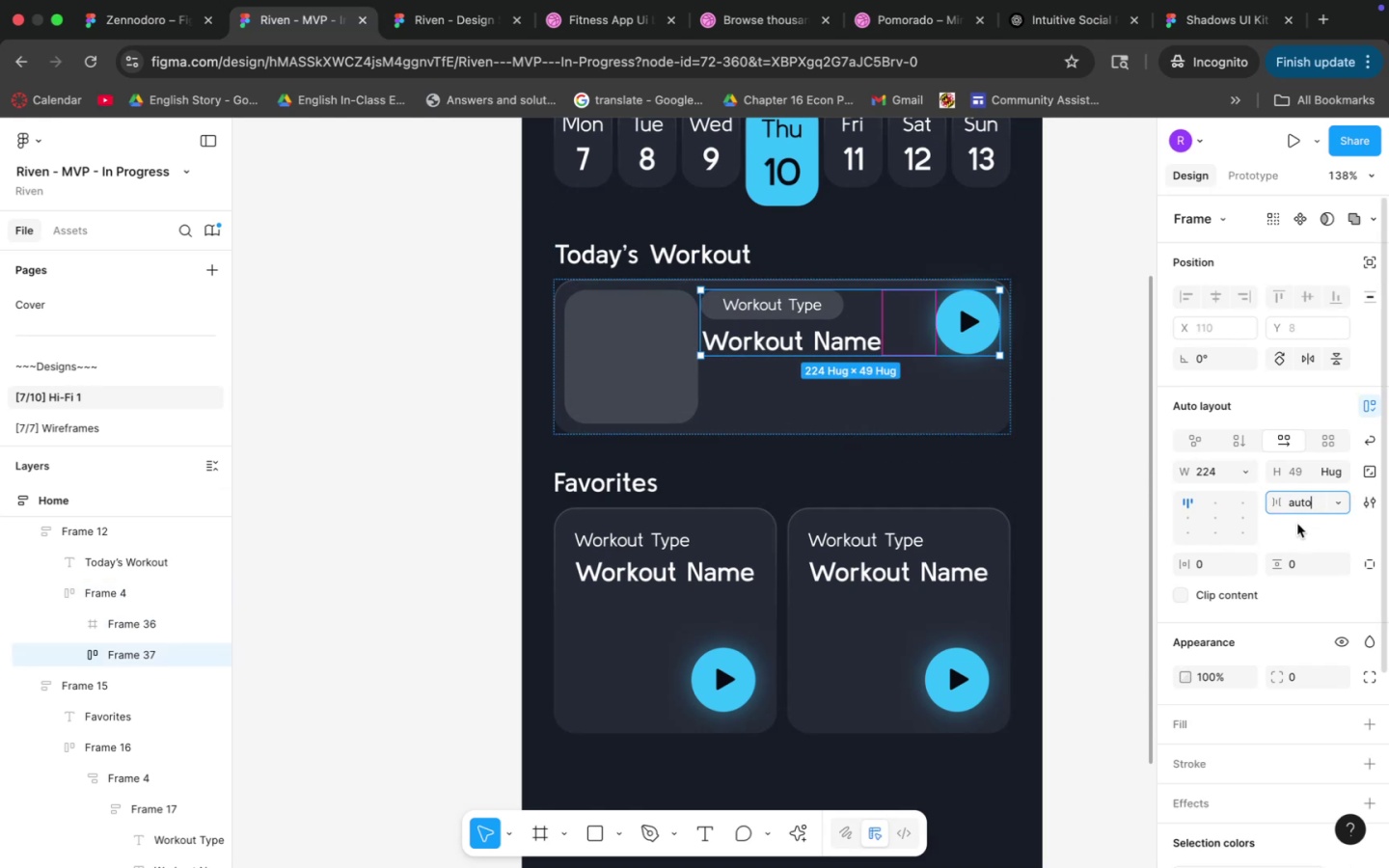 
key(Enter)
 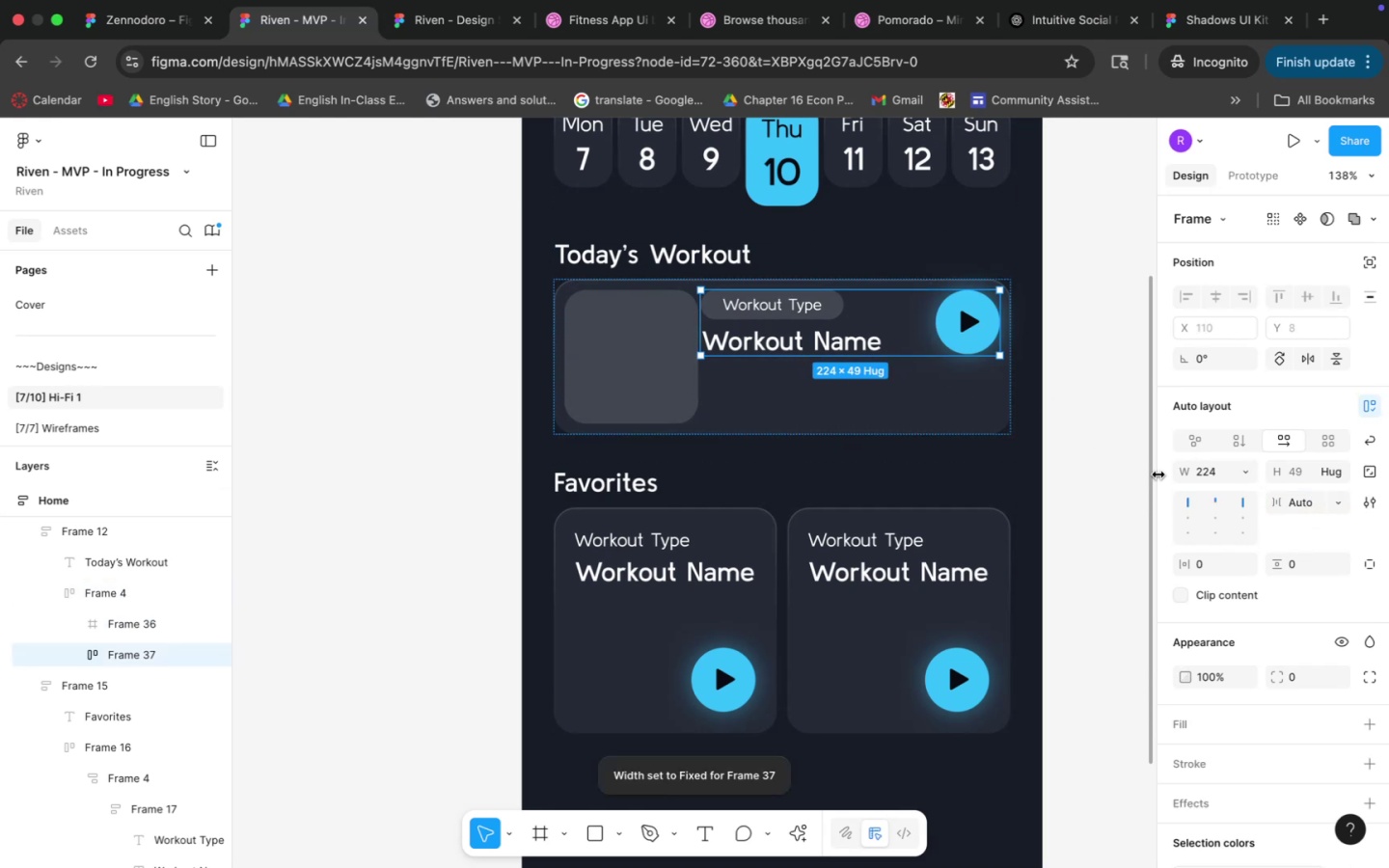 
left_click([1229, 472])
 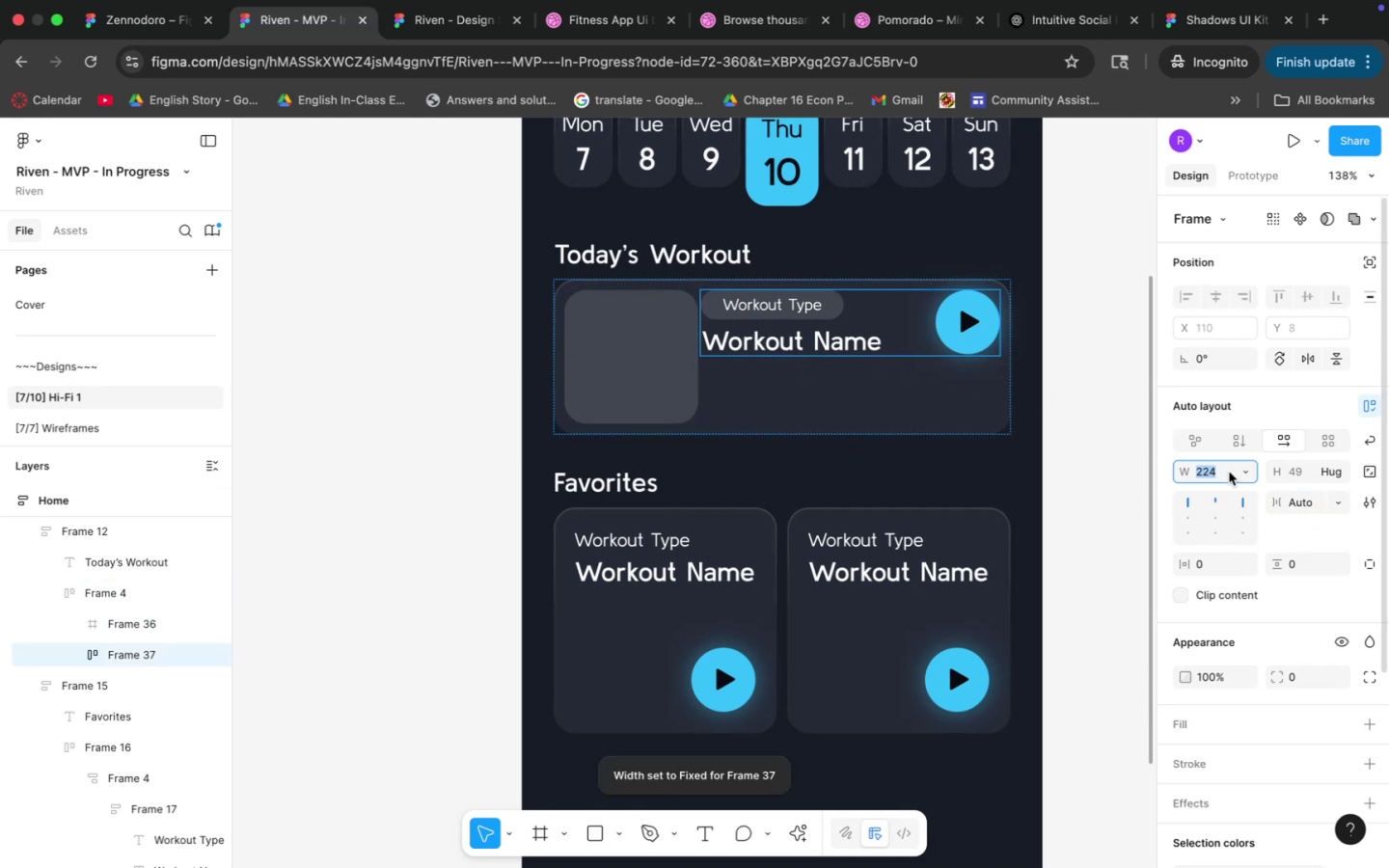 
type(fill)
 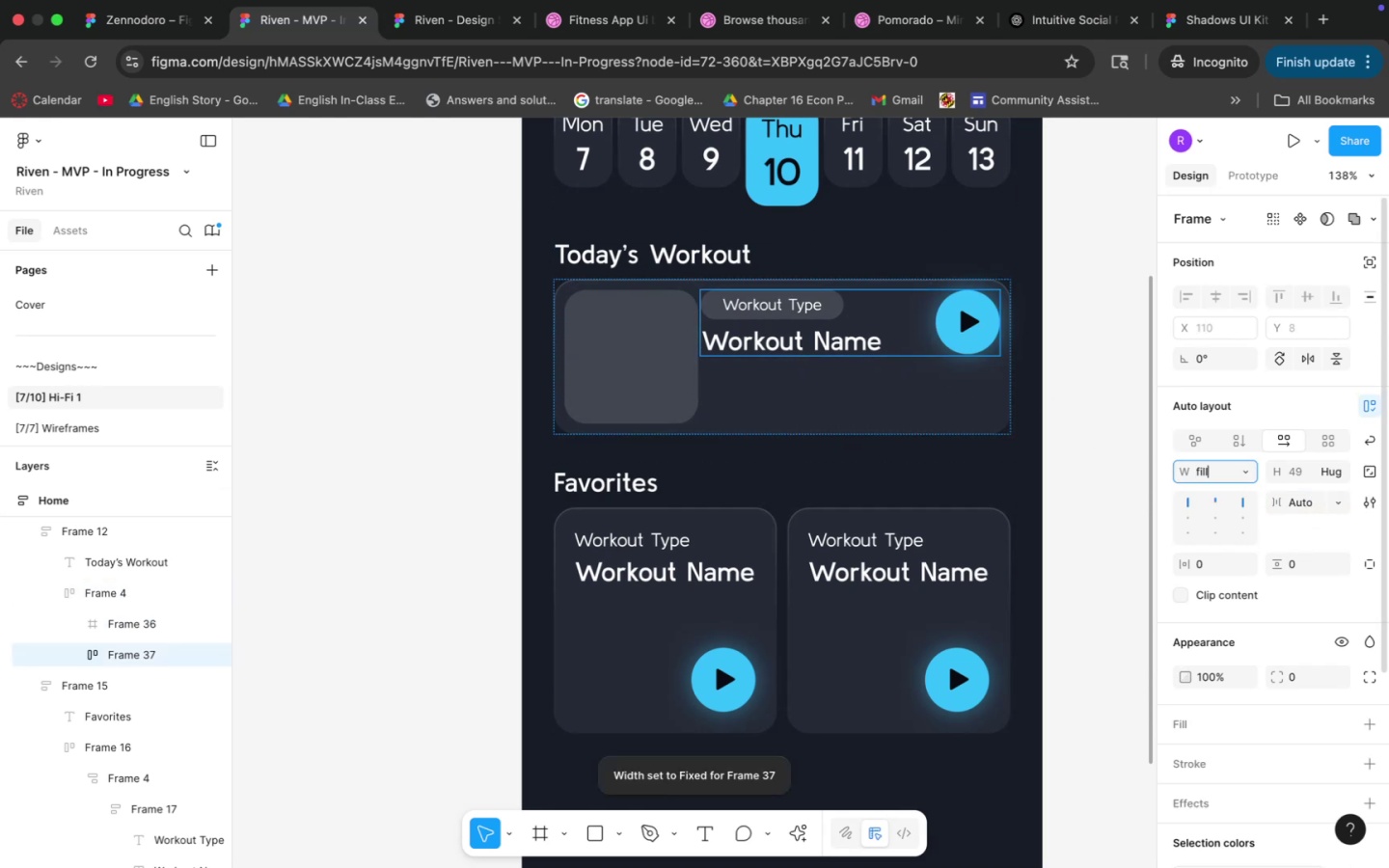 
key(Enter)
 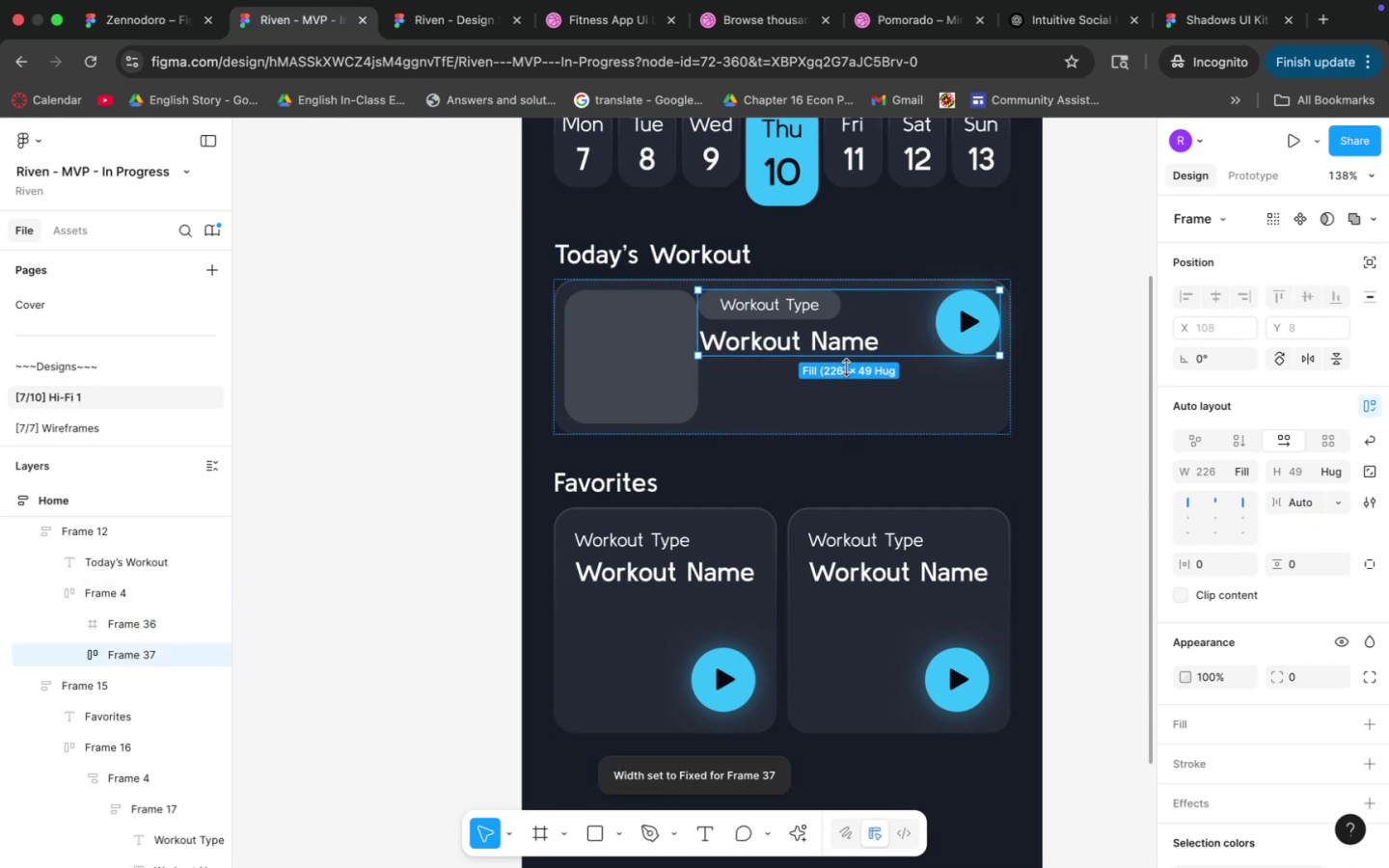 
left_click([879, 398])
 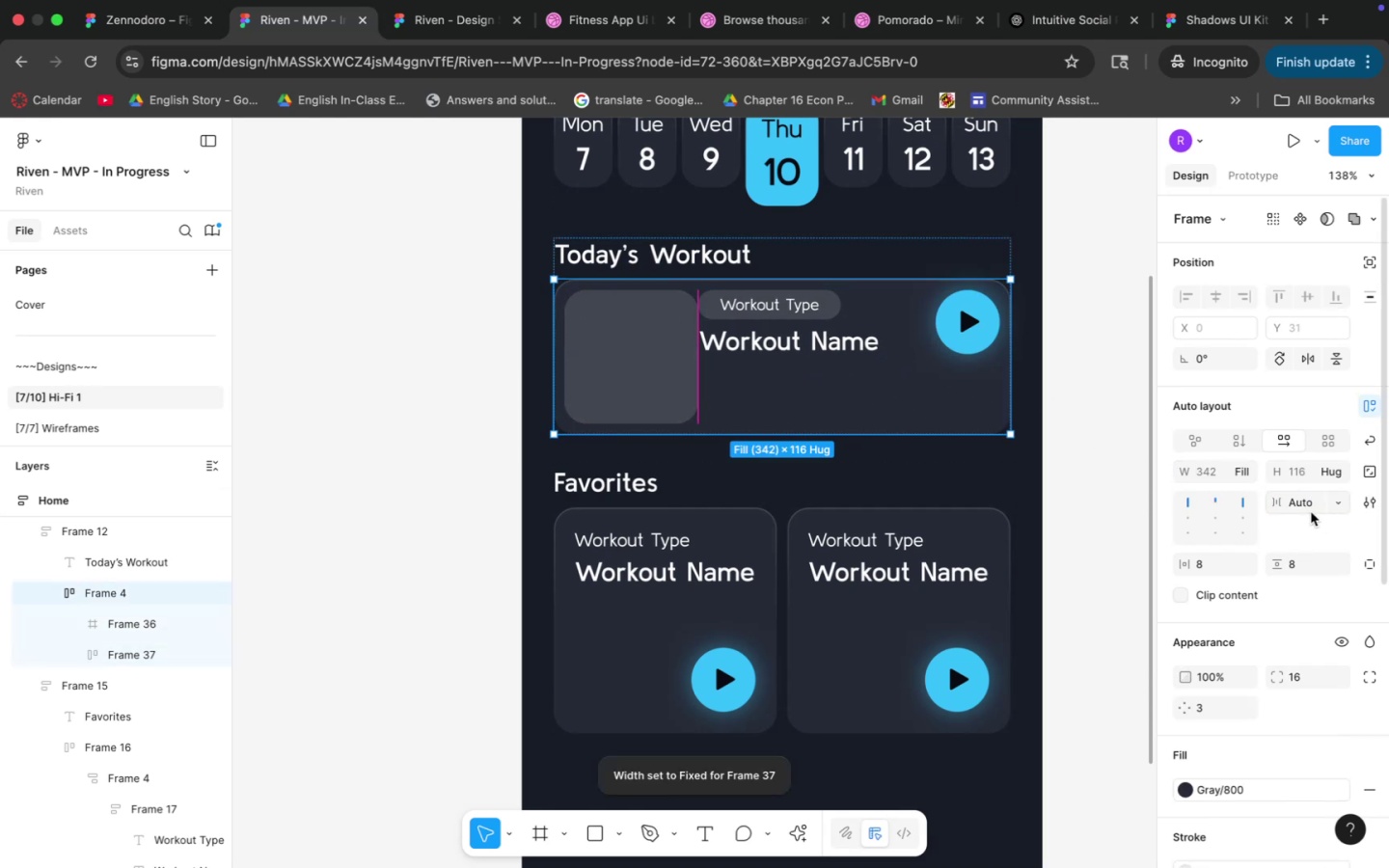 
left_click([1307, 506])
 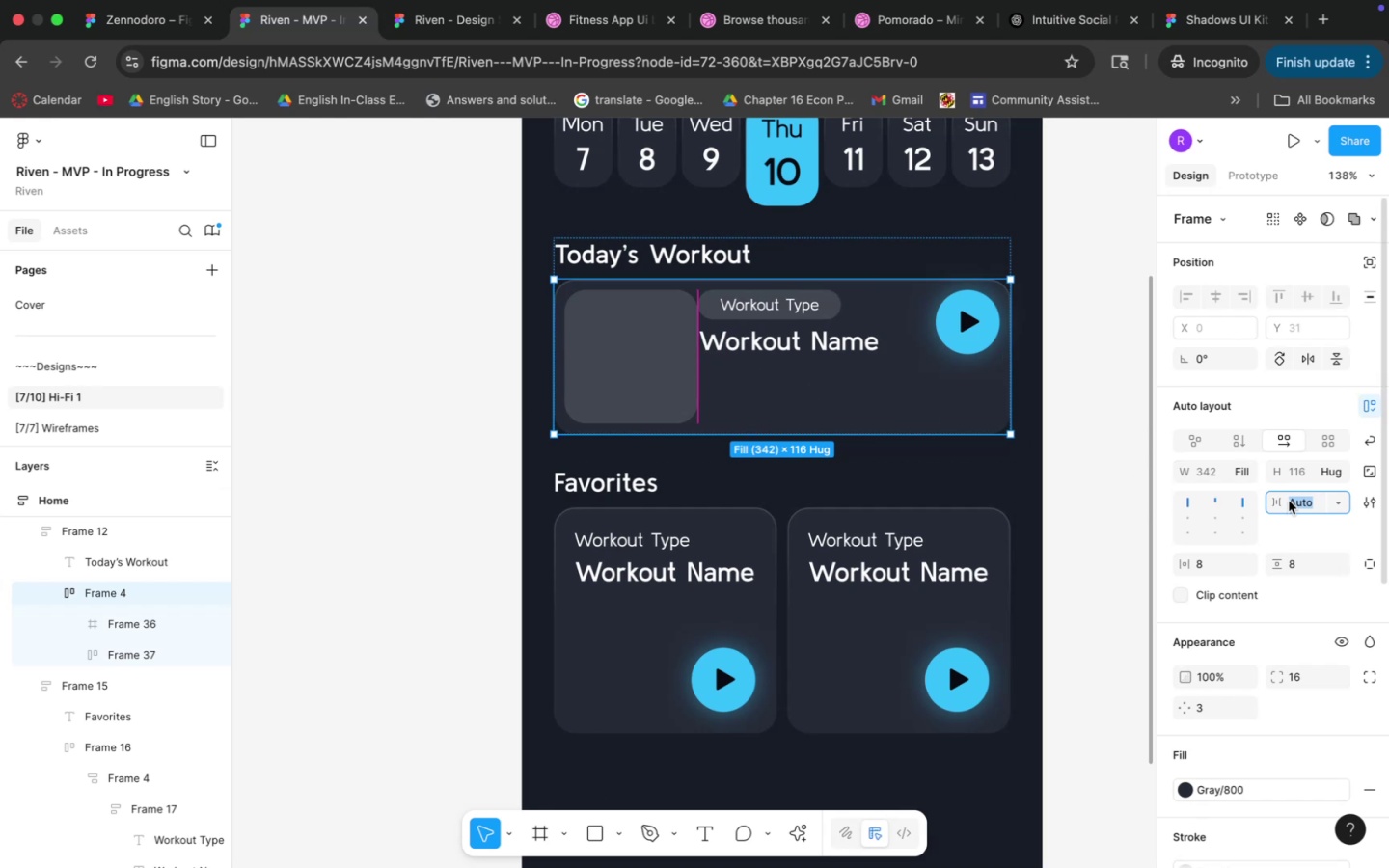 
type(16)
 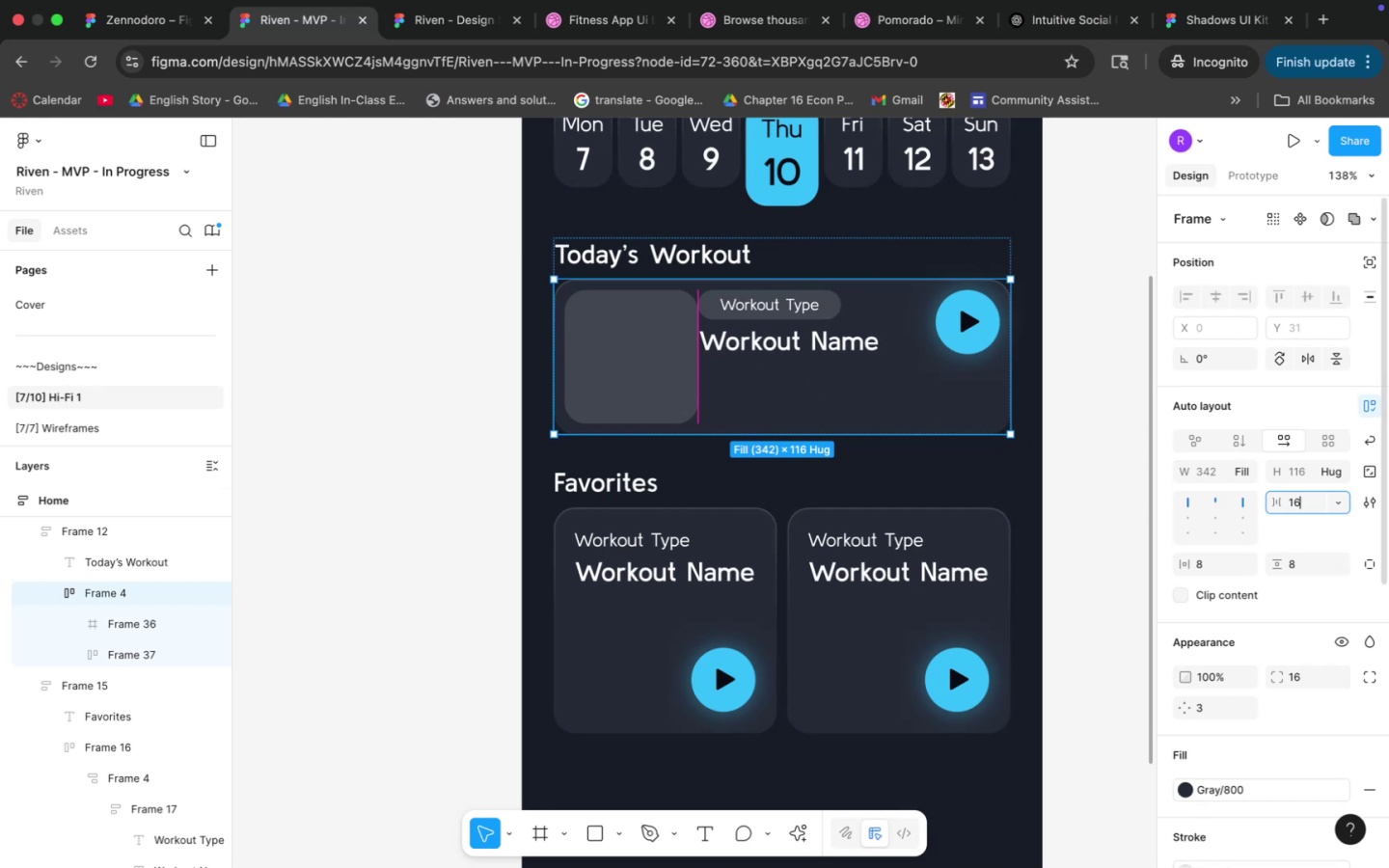 
key(Enter)
 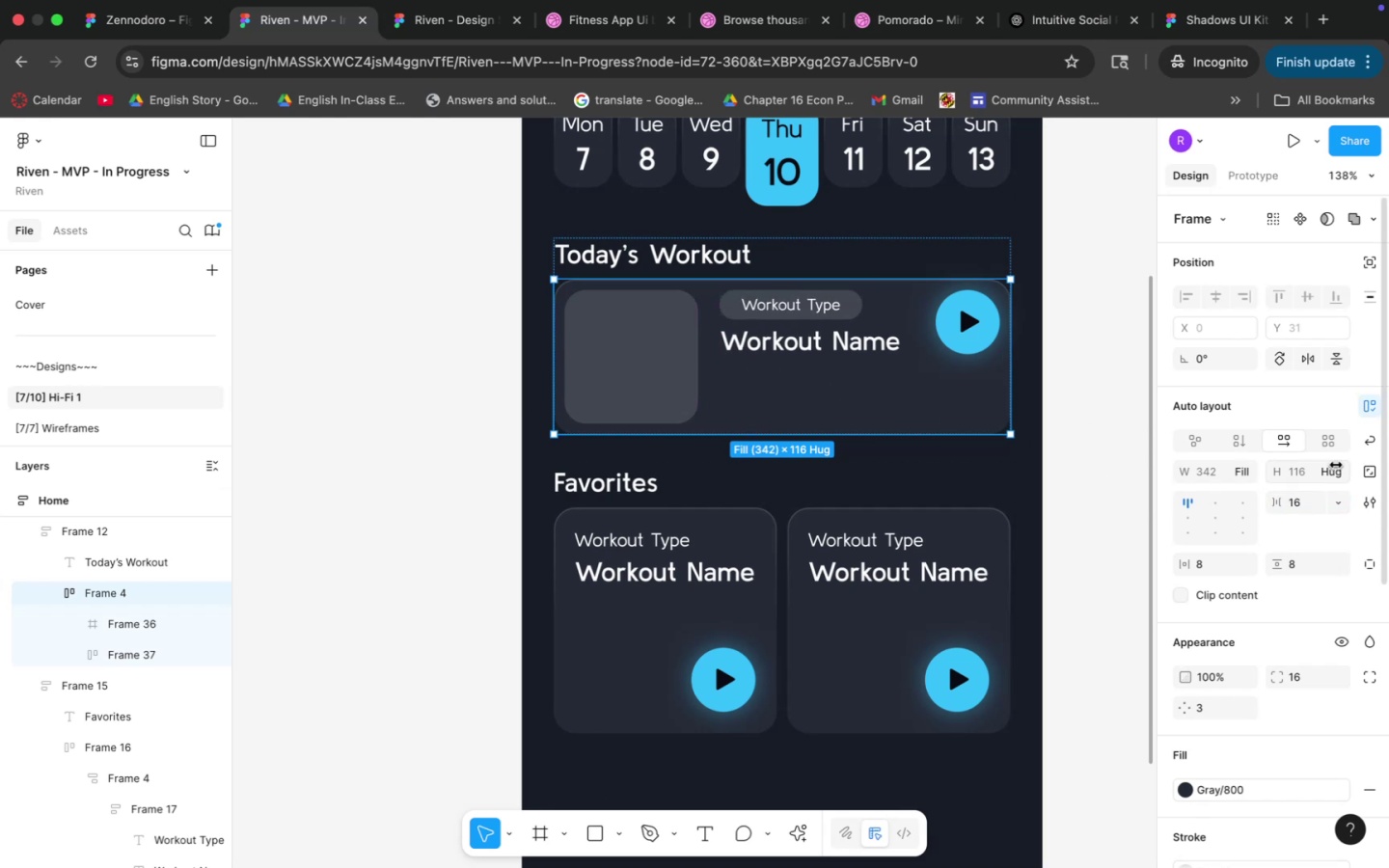 
left_click([1316, 493])
 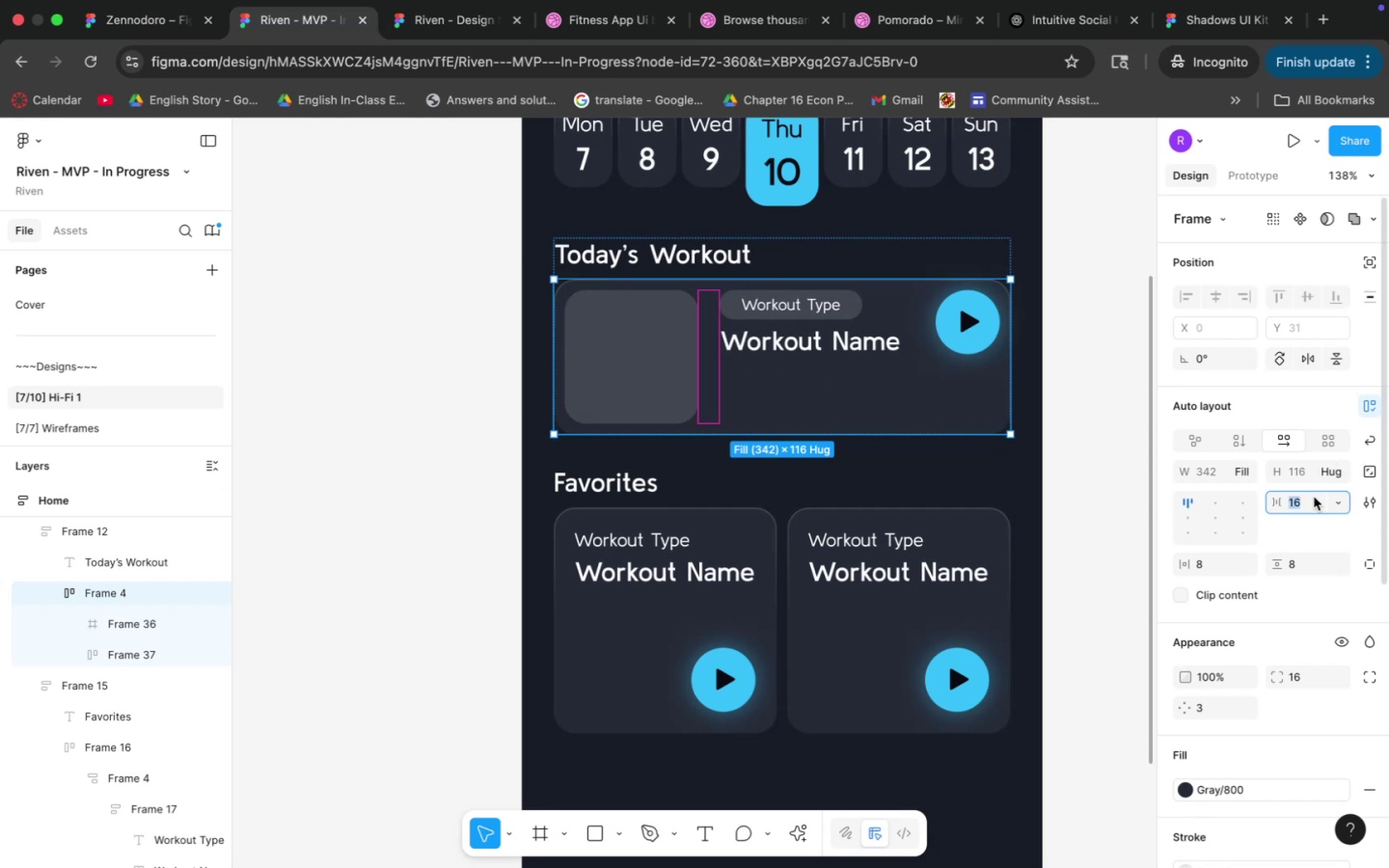 
key(8)
 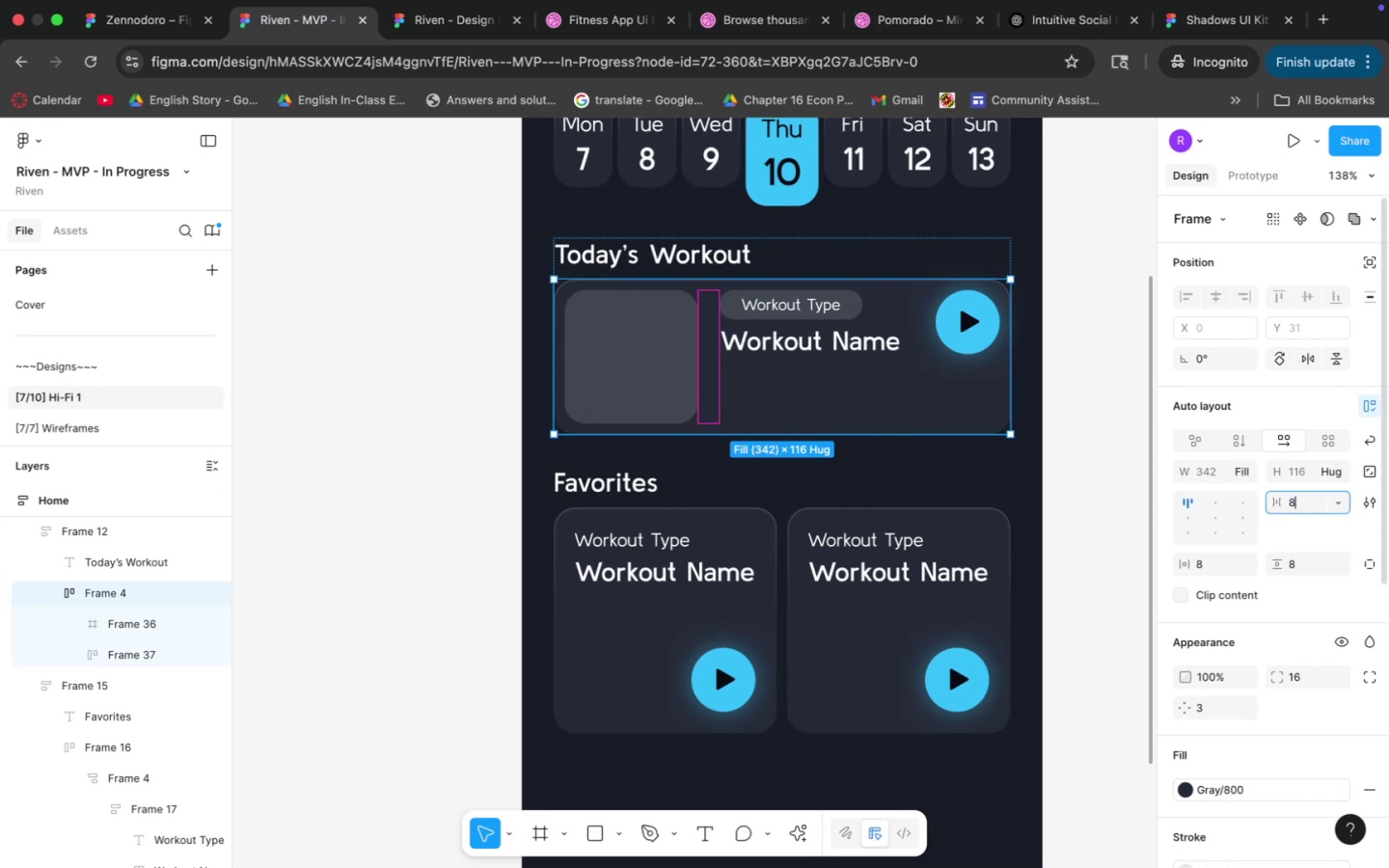 
key(Enter)
 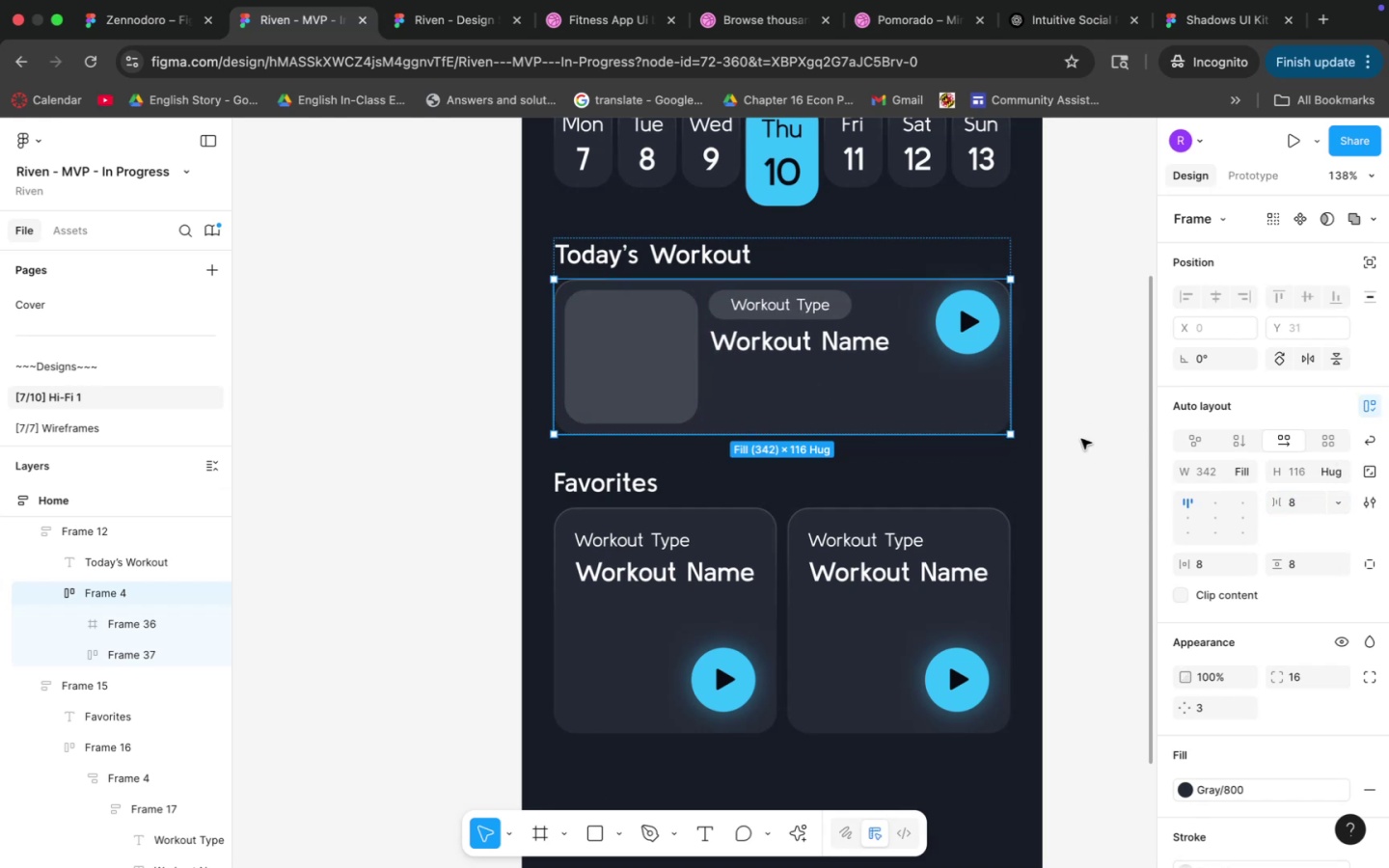 
left_click([1079, 420])
 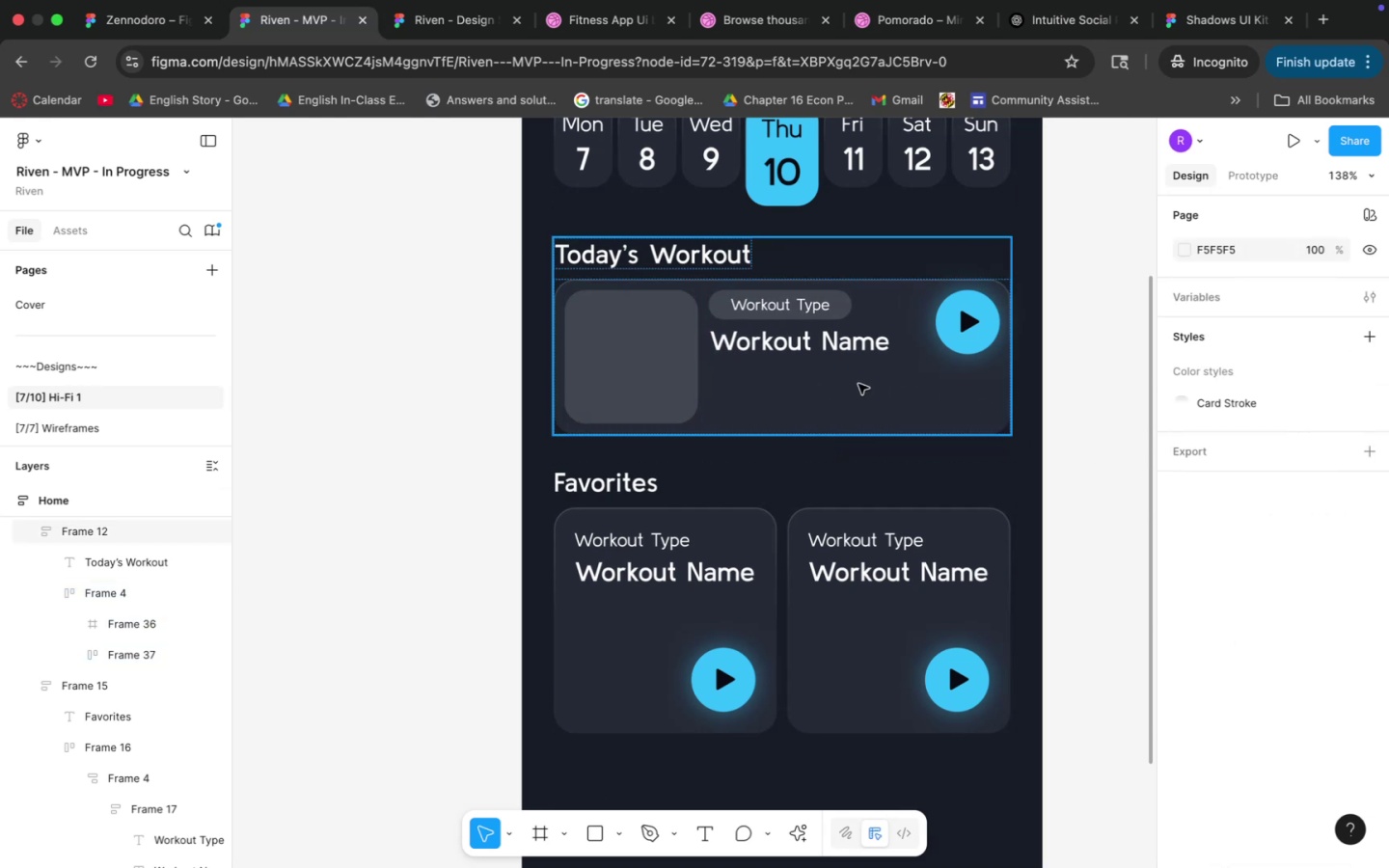 
double_click([858, 384])
 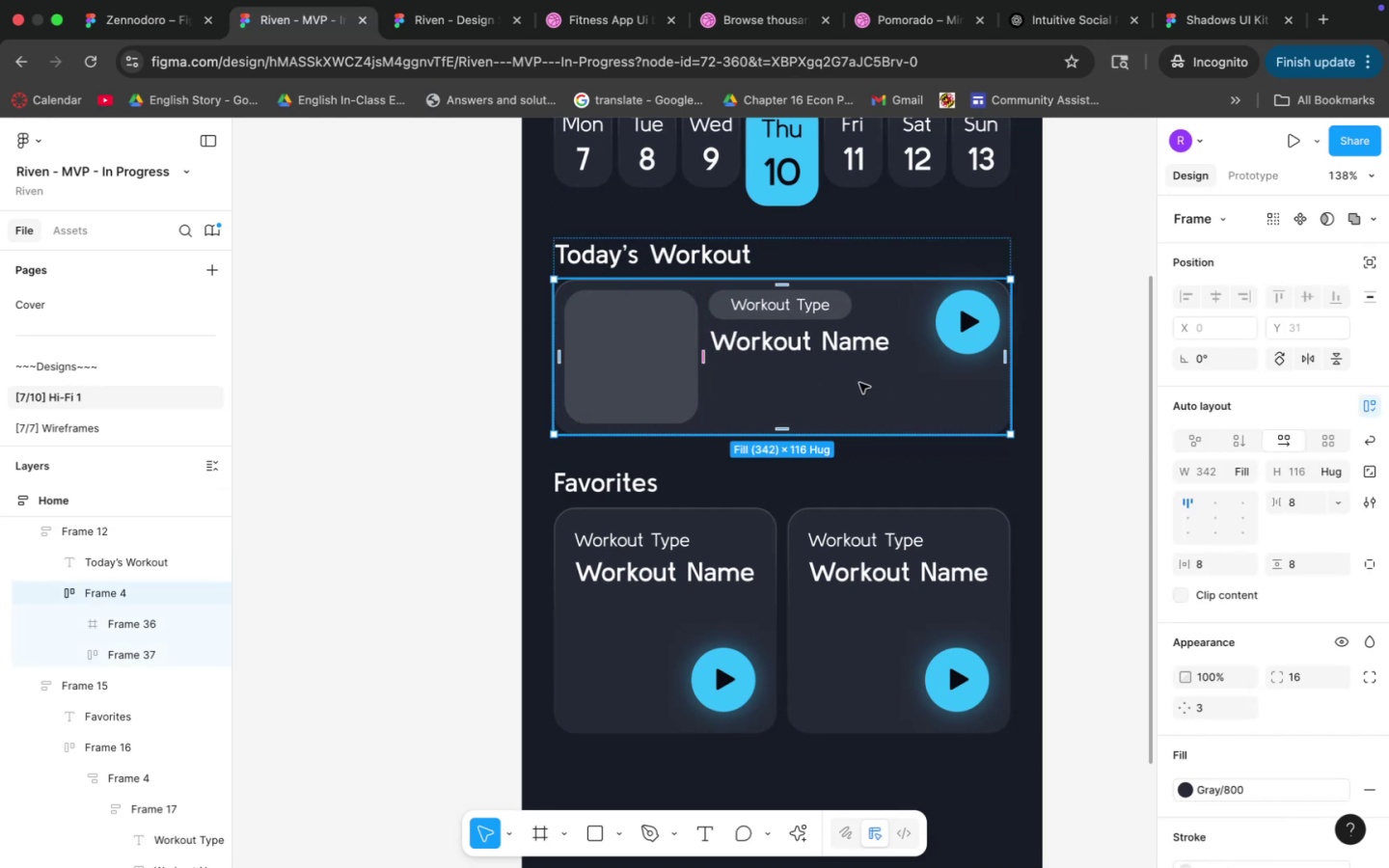 
double_click([859, 383])
 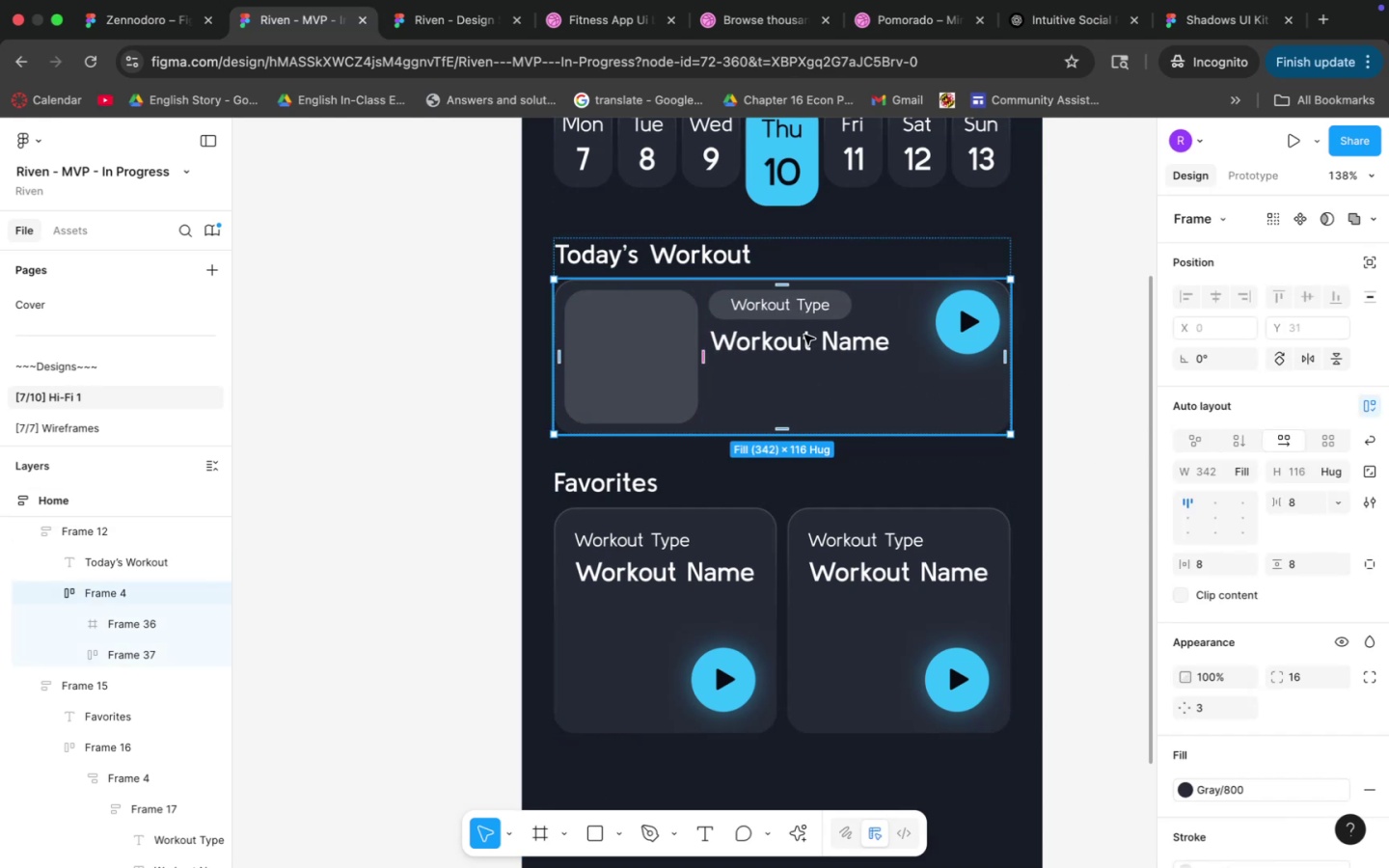 
double_click([827, 348])
 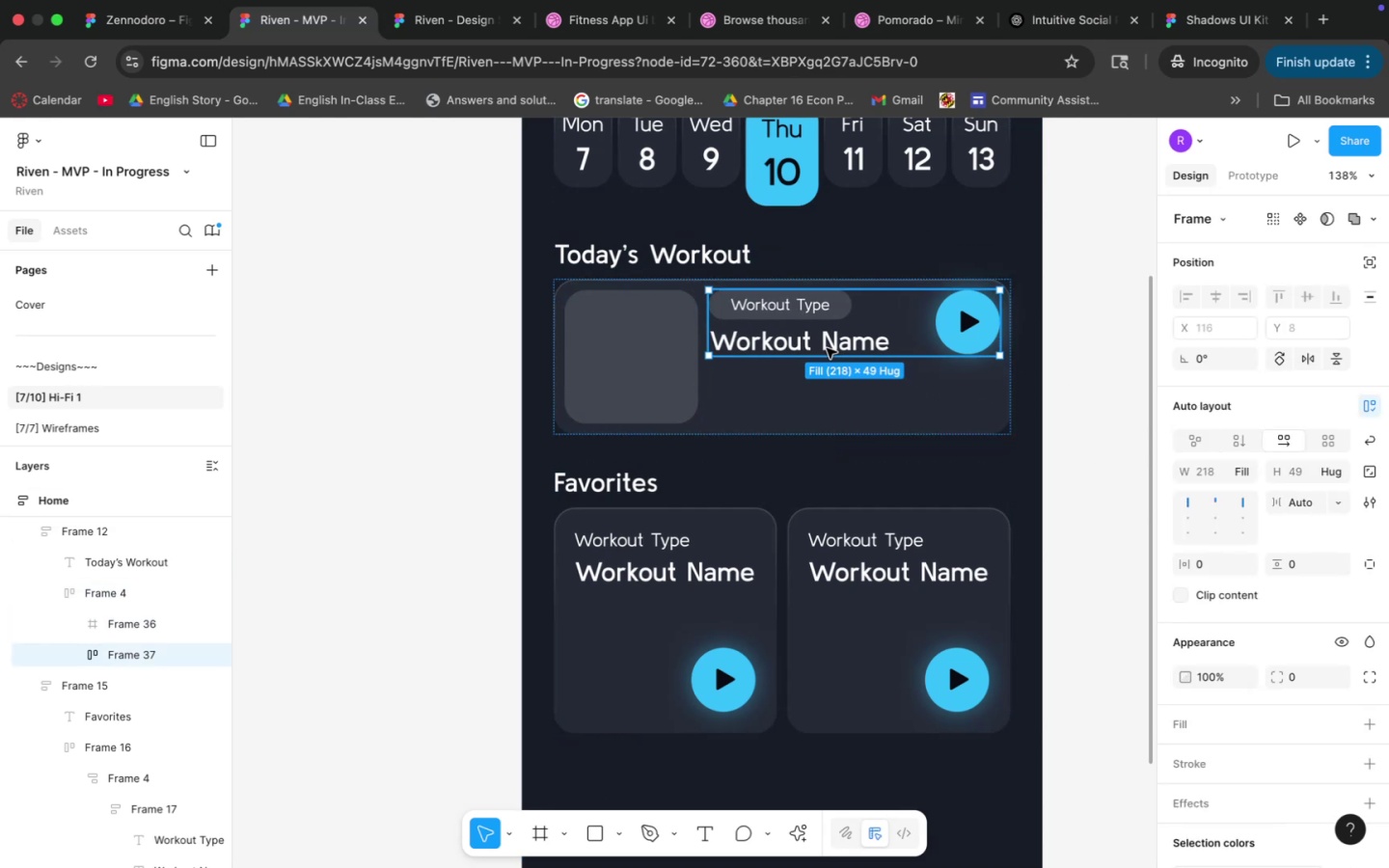 
triple_click([827, 348])
 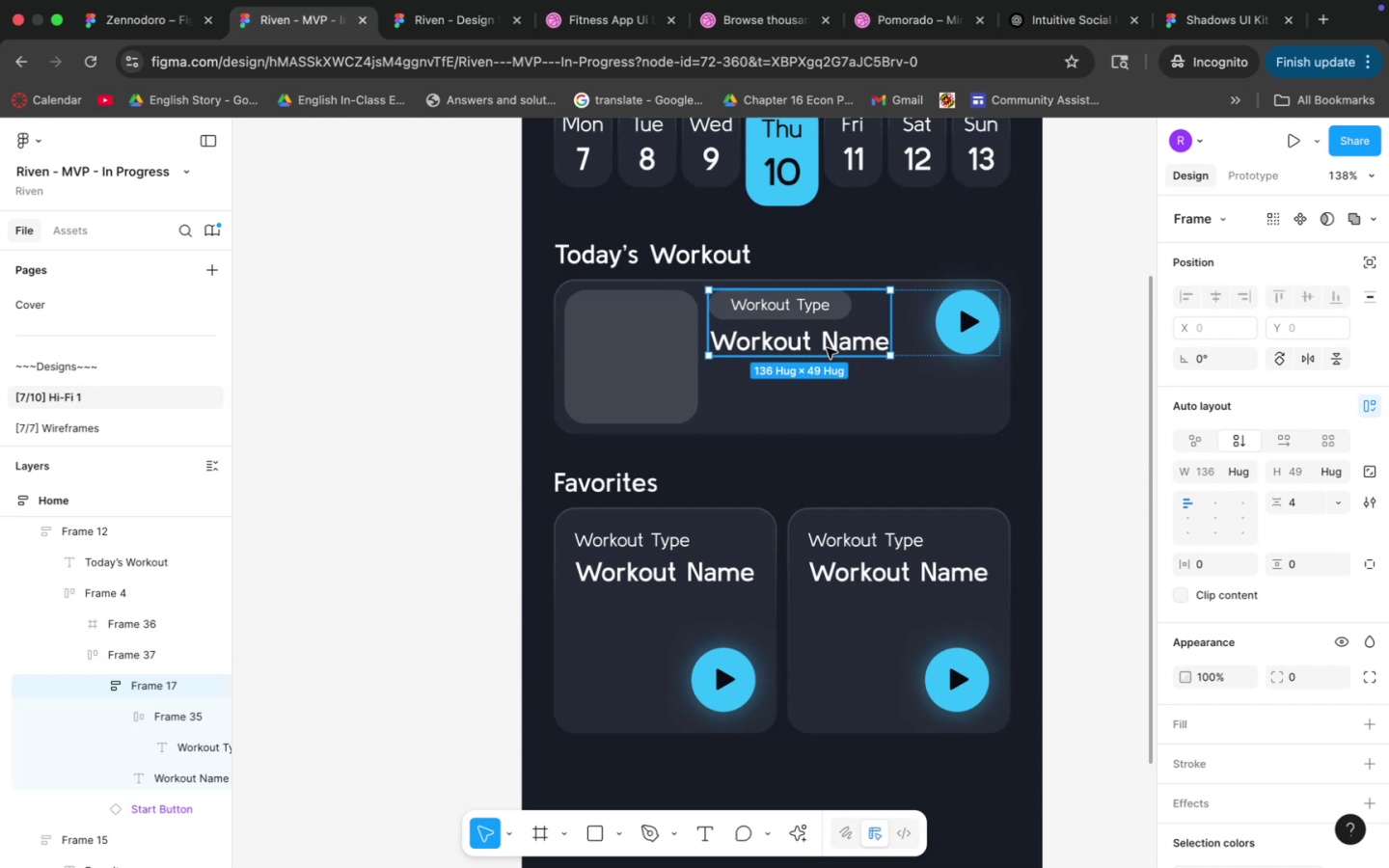 
triple_click([827, 348])
 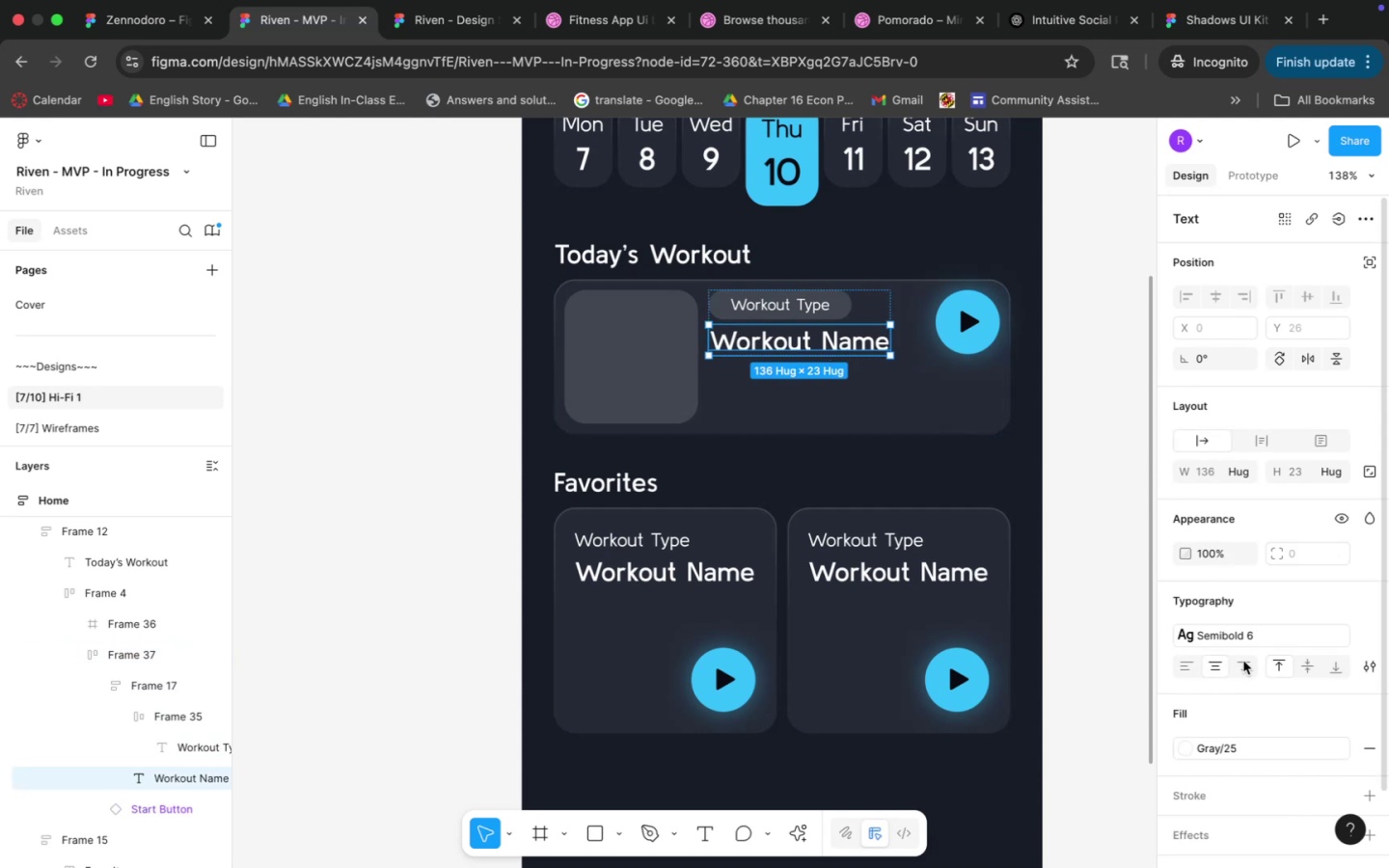 
left_click([1212, 634])
 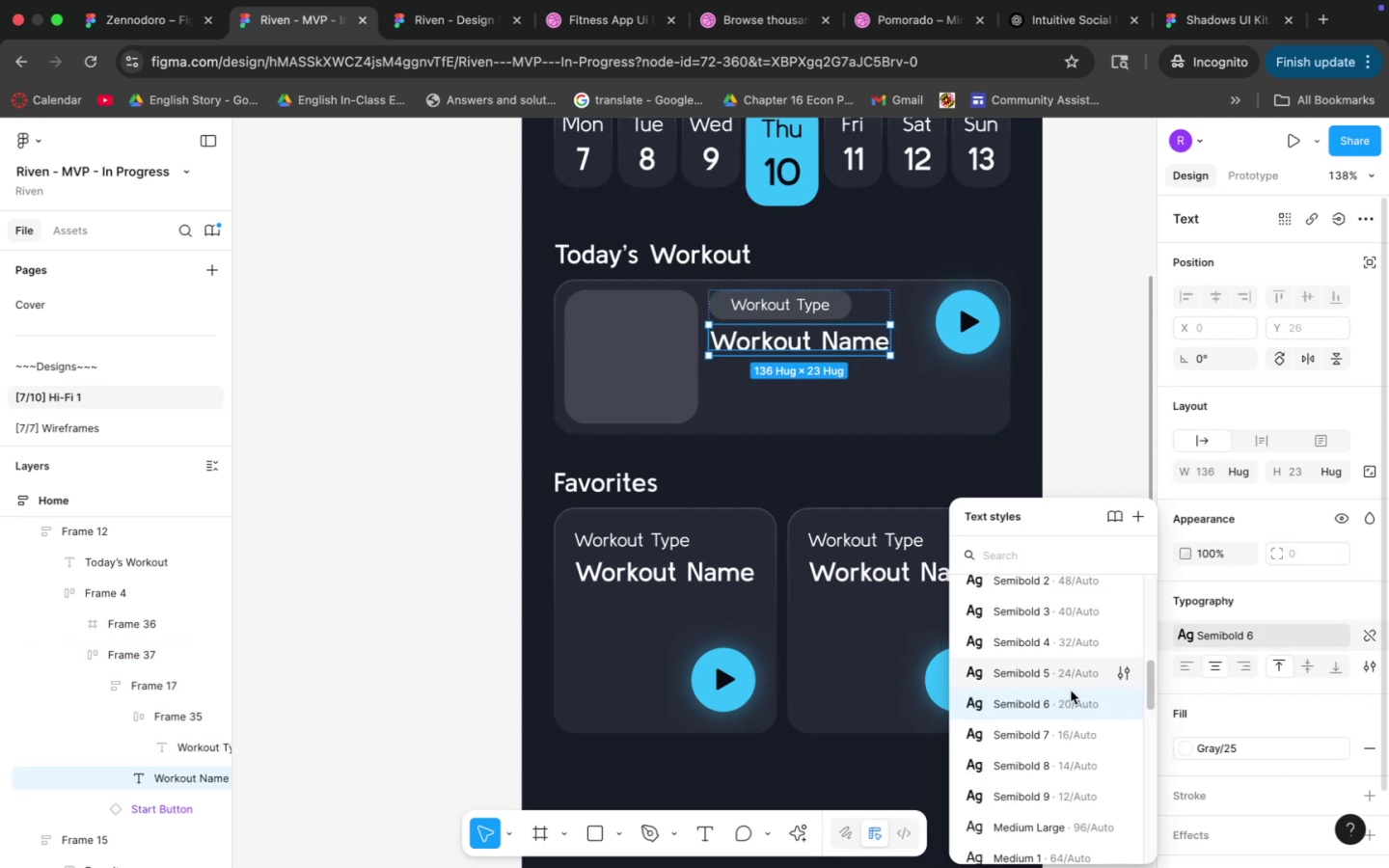 
left_click([1070, 731])
 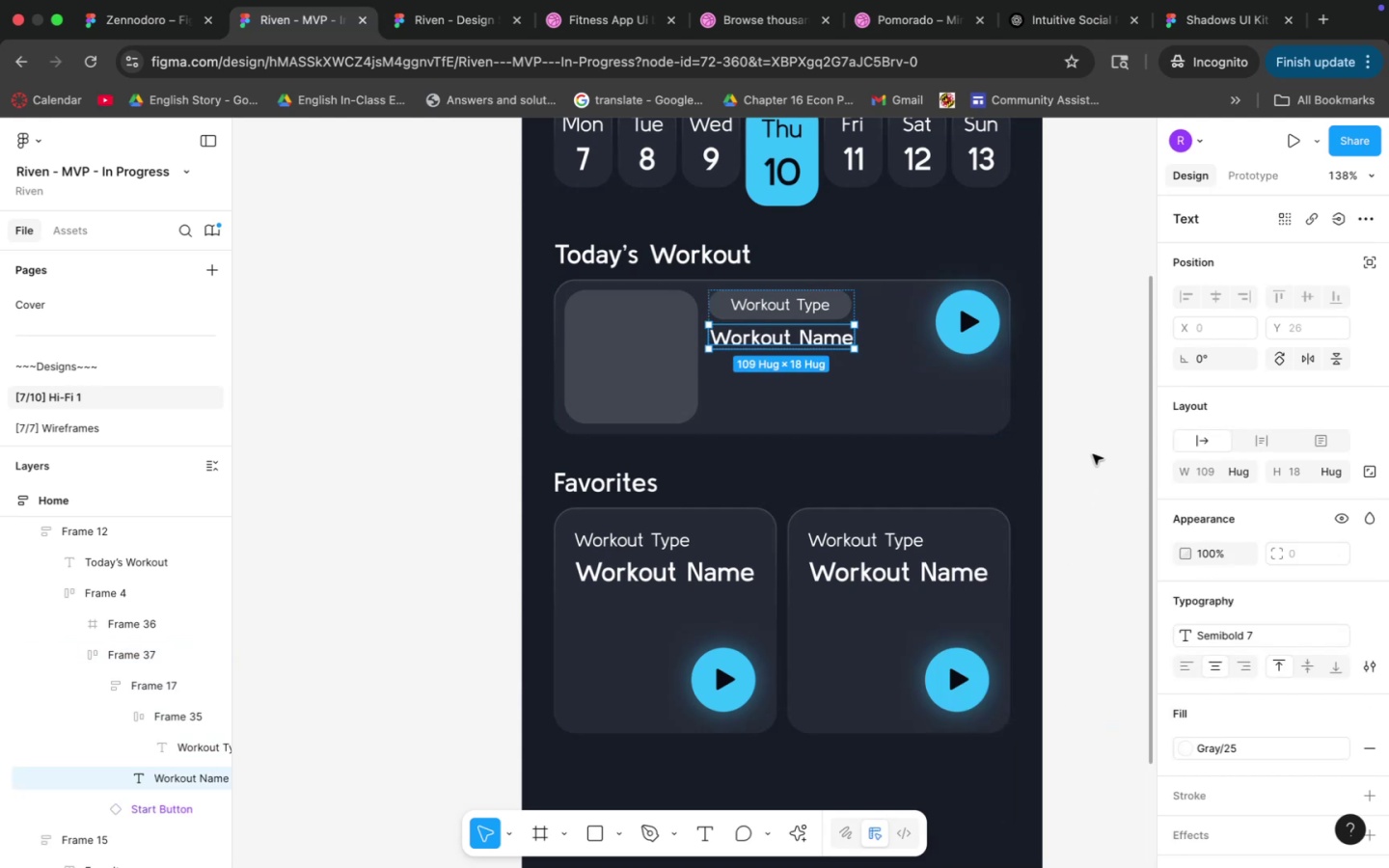 
left_click([1093, 453])
 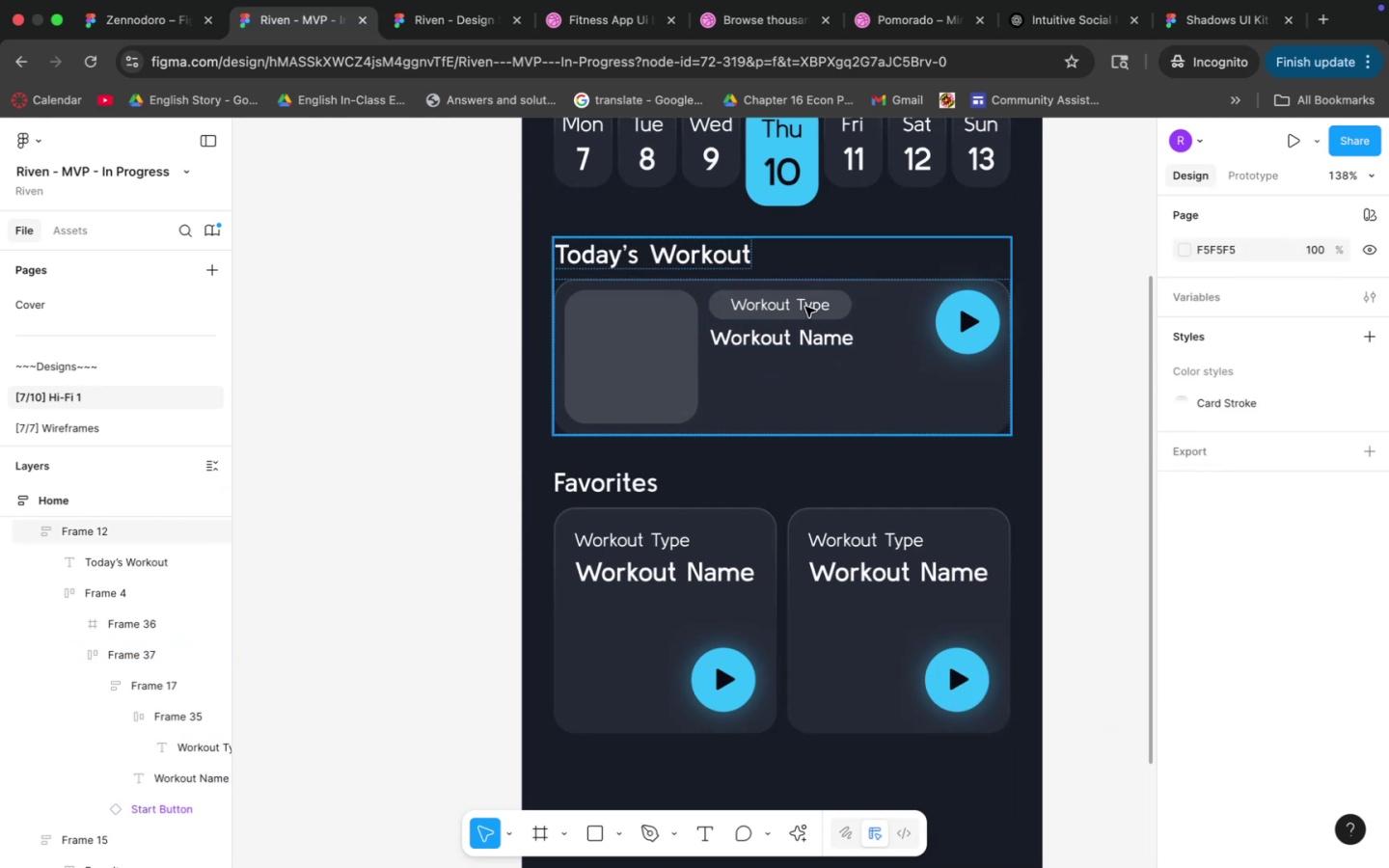 
double_click([805, 307])
 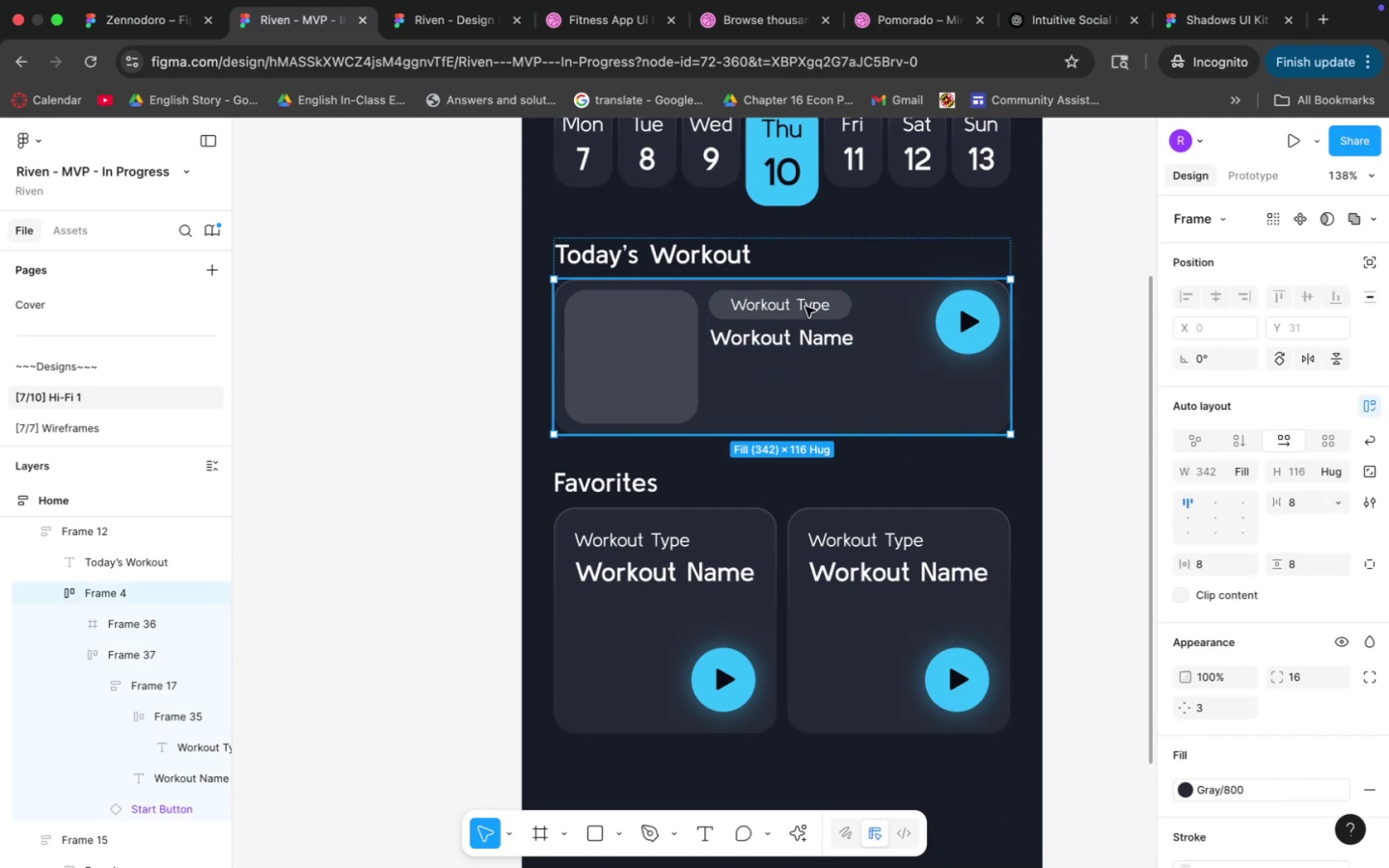 
triple_click([805, 307])
 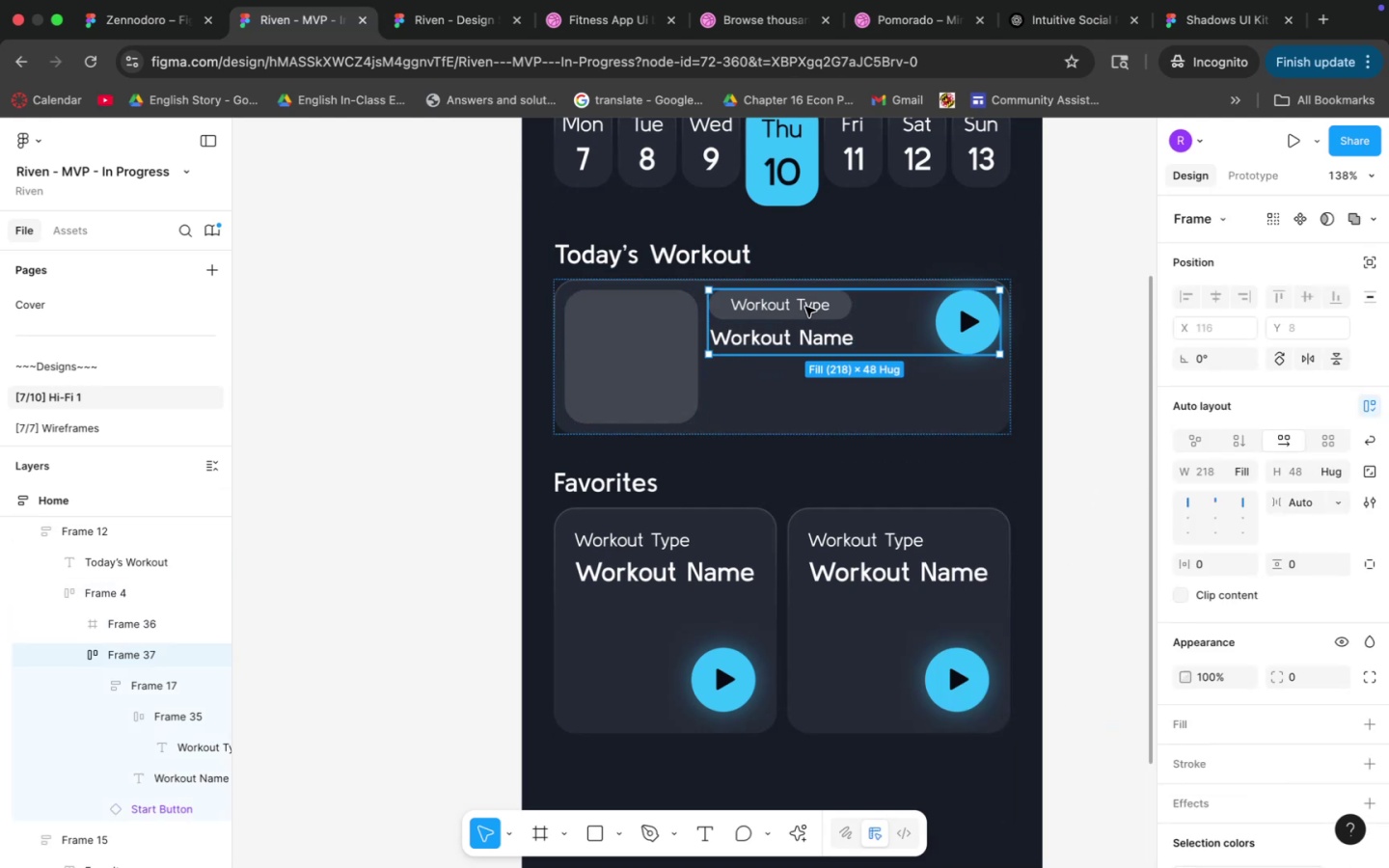 
triple_click([805, 307])
 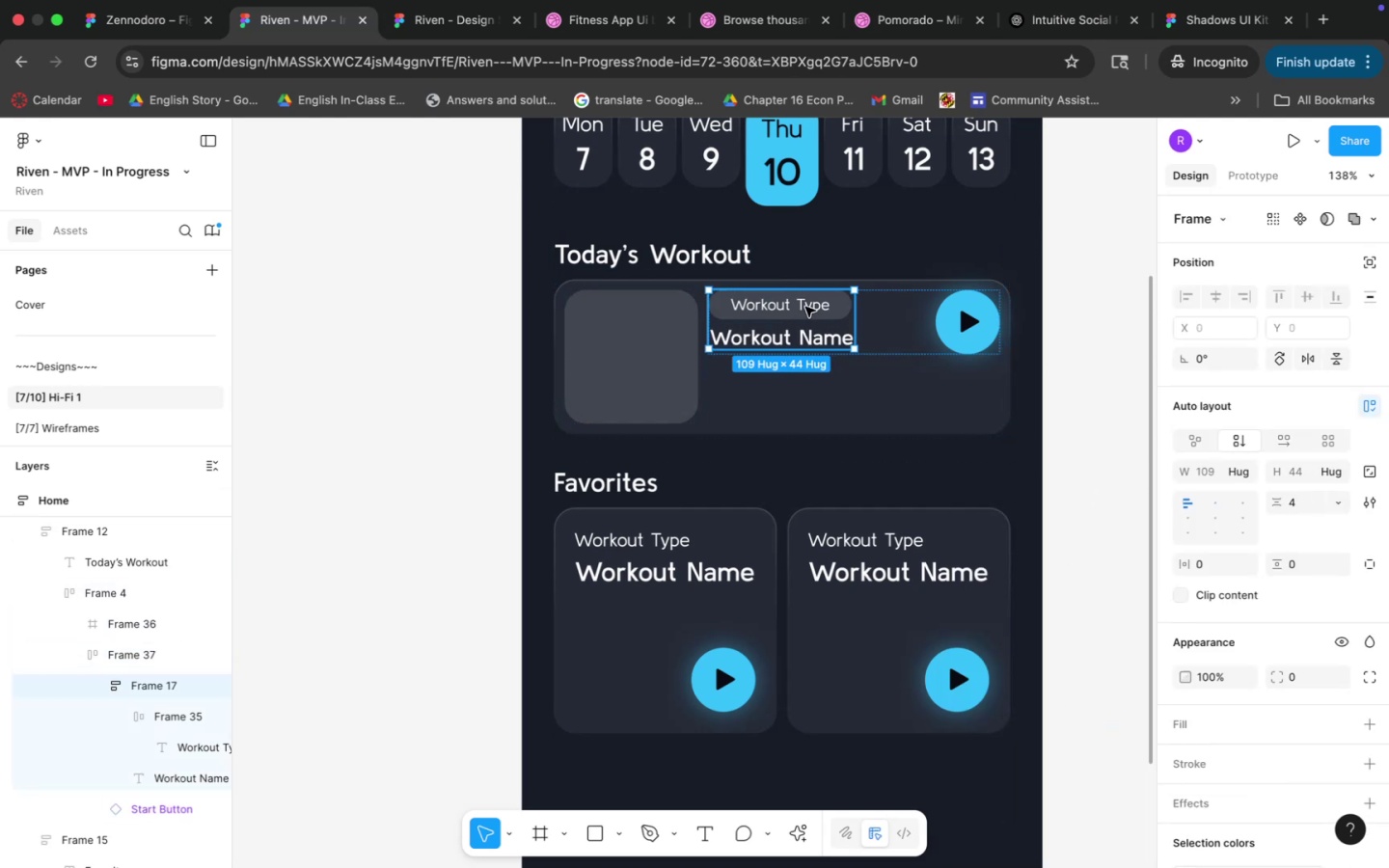 
triple_click([805, 307])
 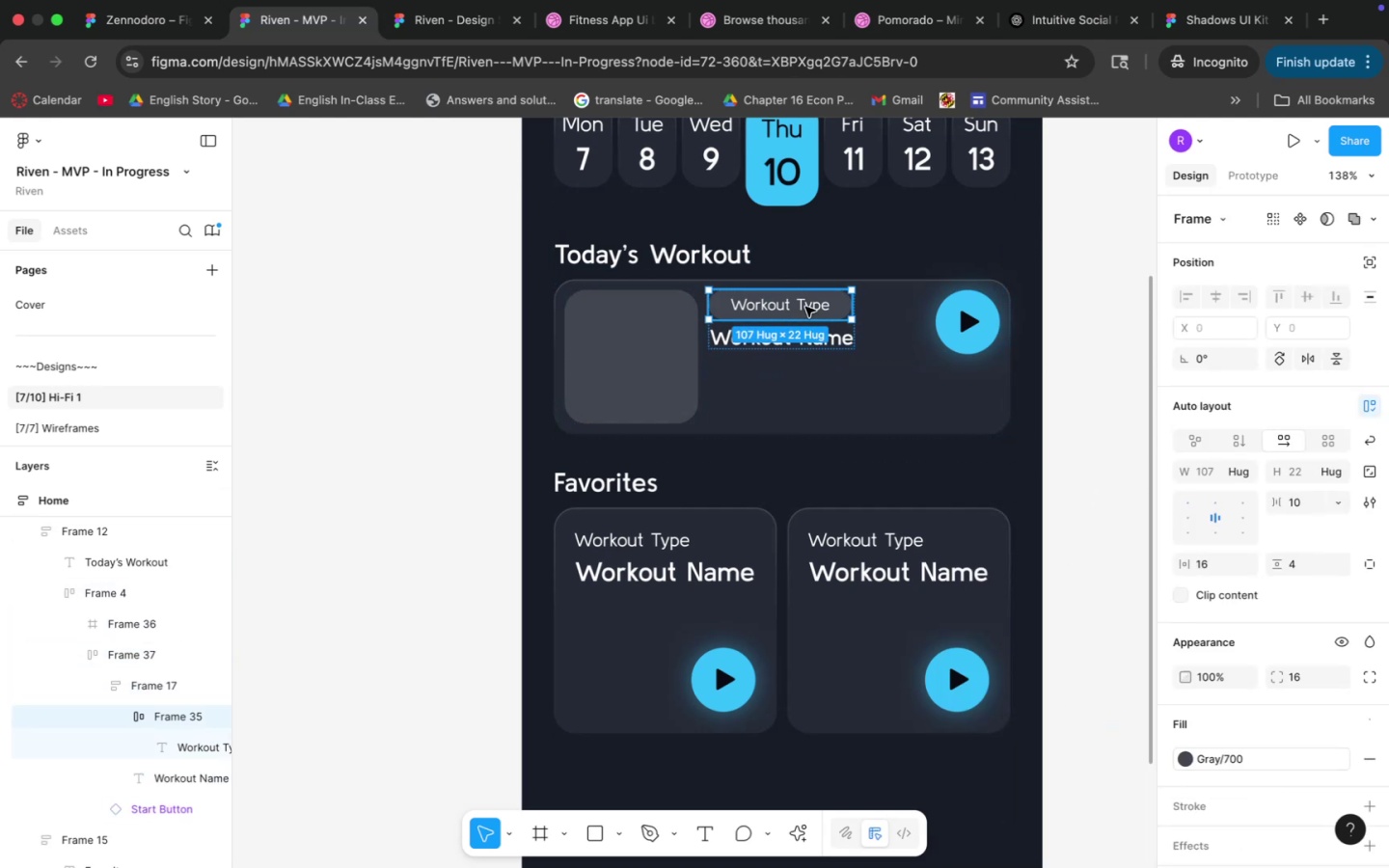 
triple_click([805, 307])
 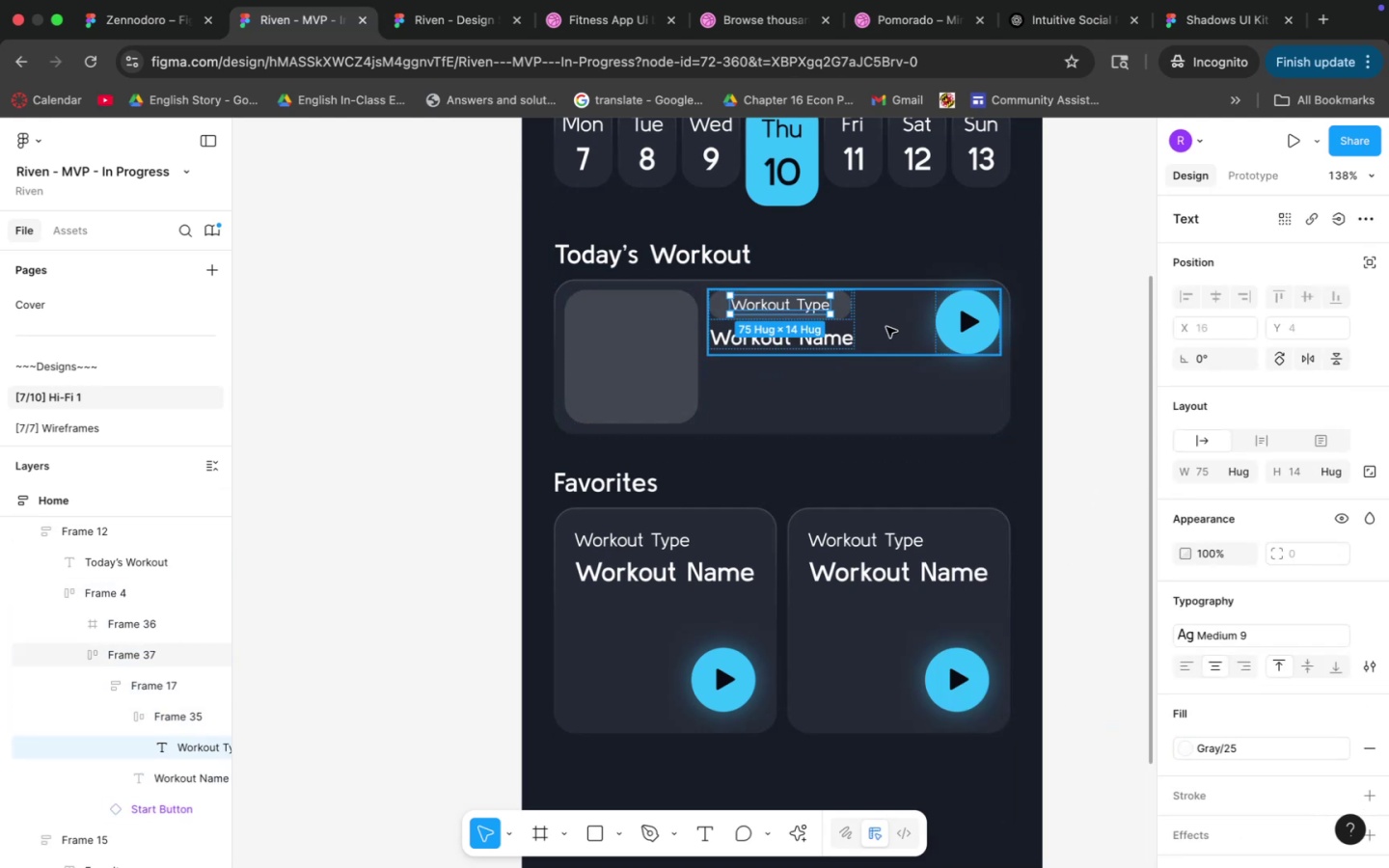 
double_click([888, 445])
 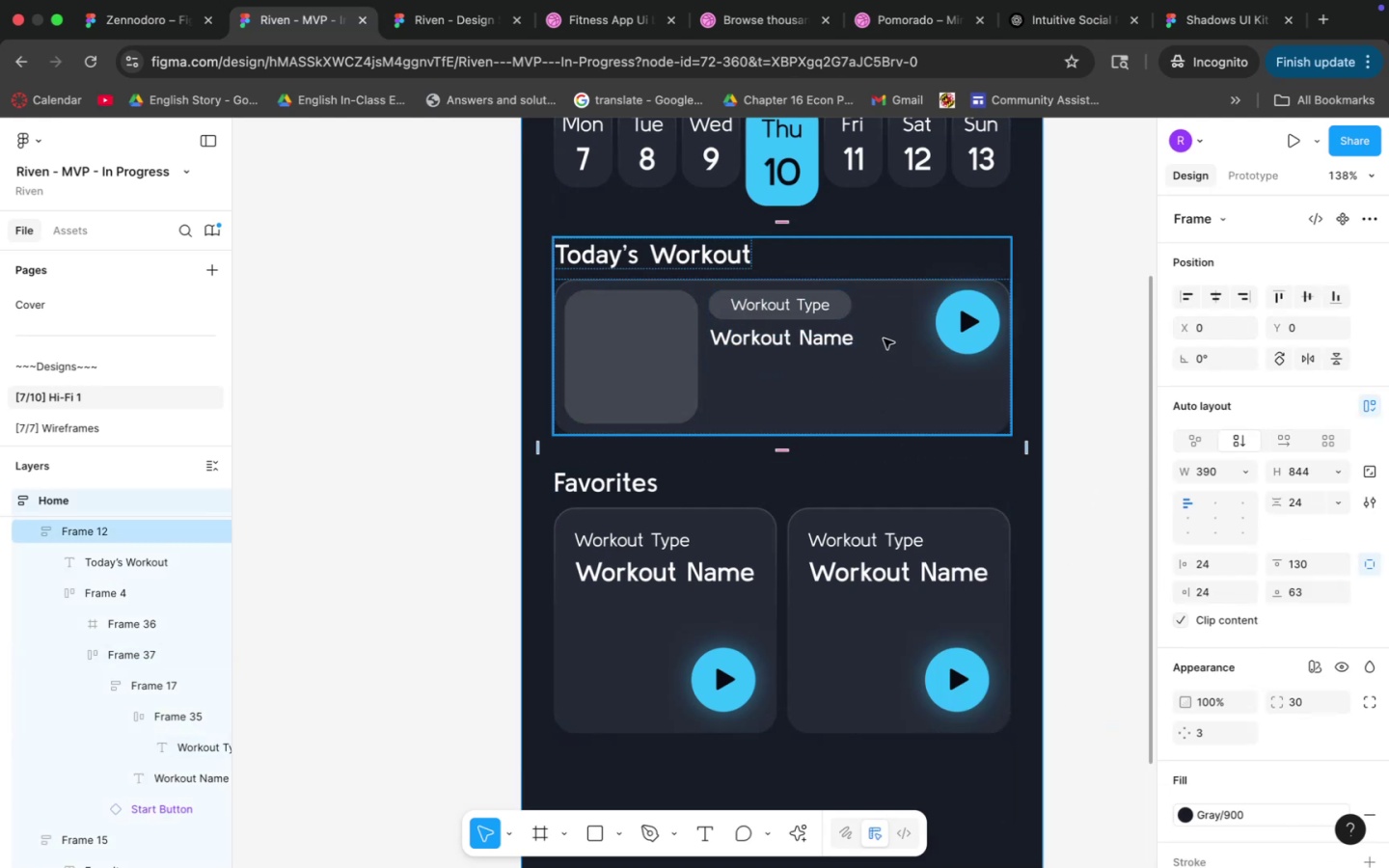 
left_click([884, 337])
 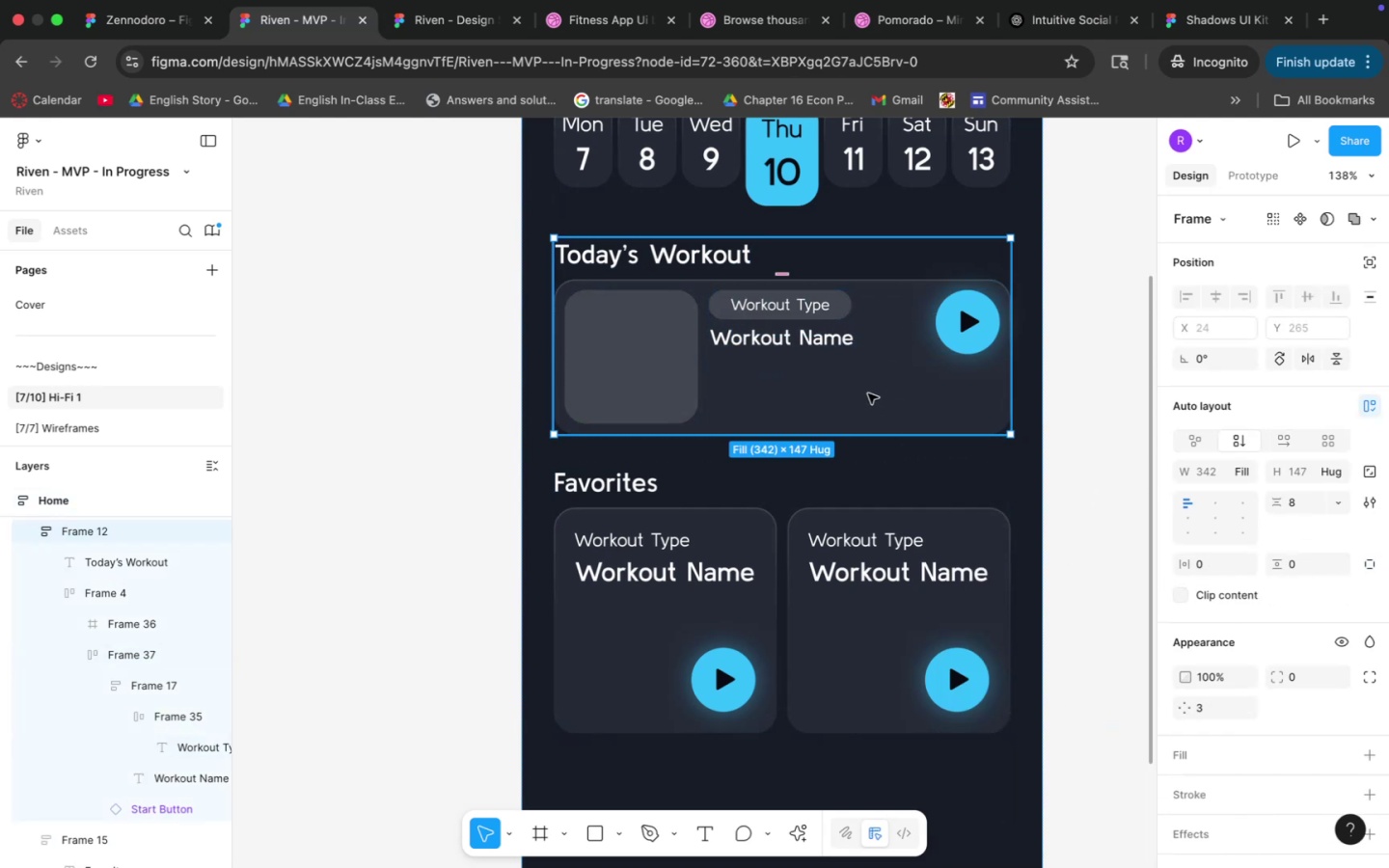 
double_click([868, 393])
 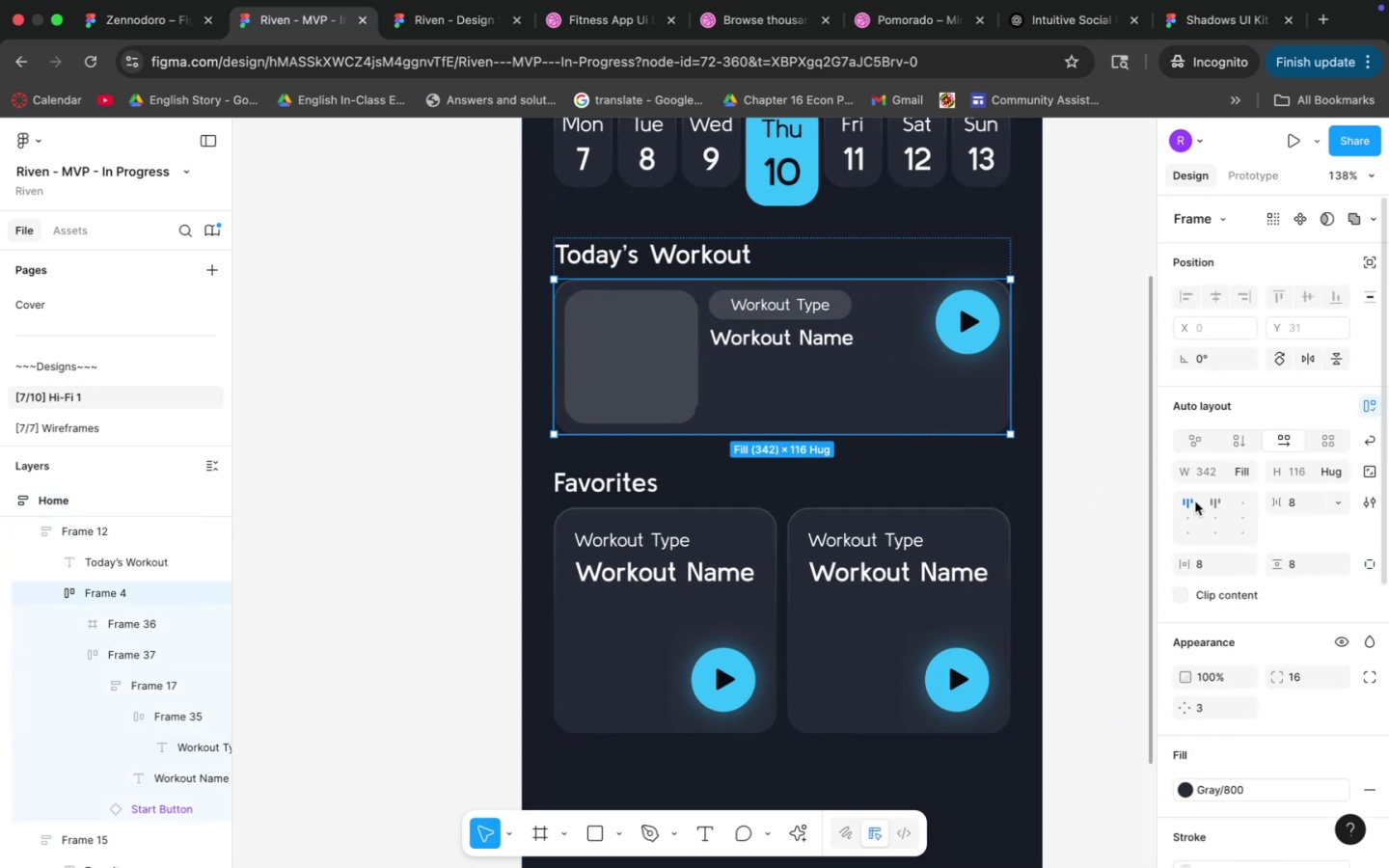 
left_click([1181, 514])
 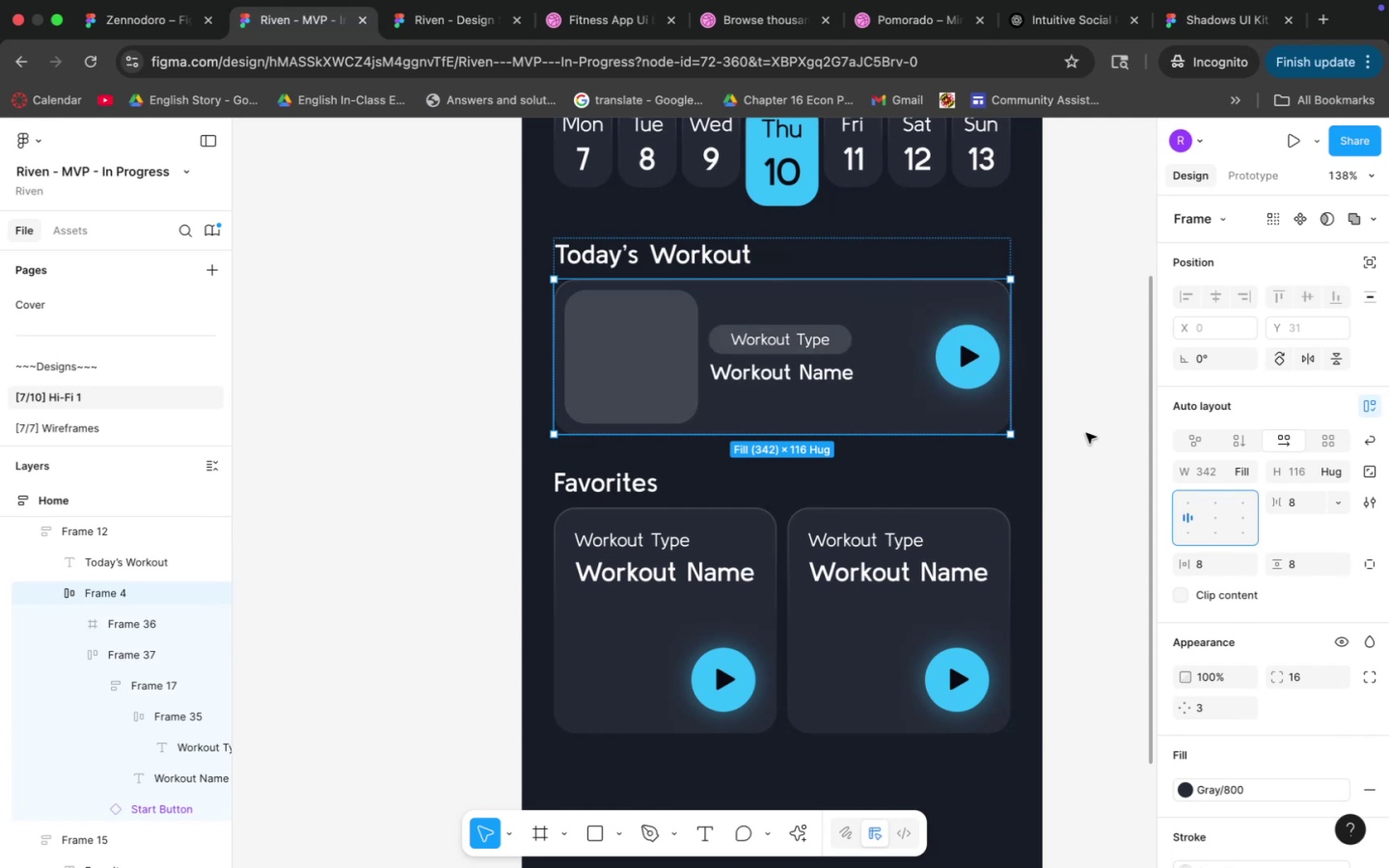 
left_click([1086, 431])
 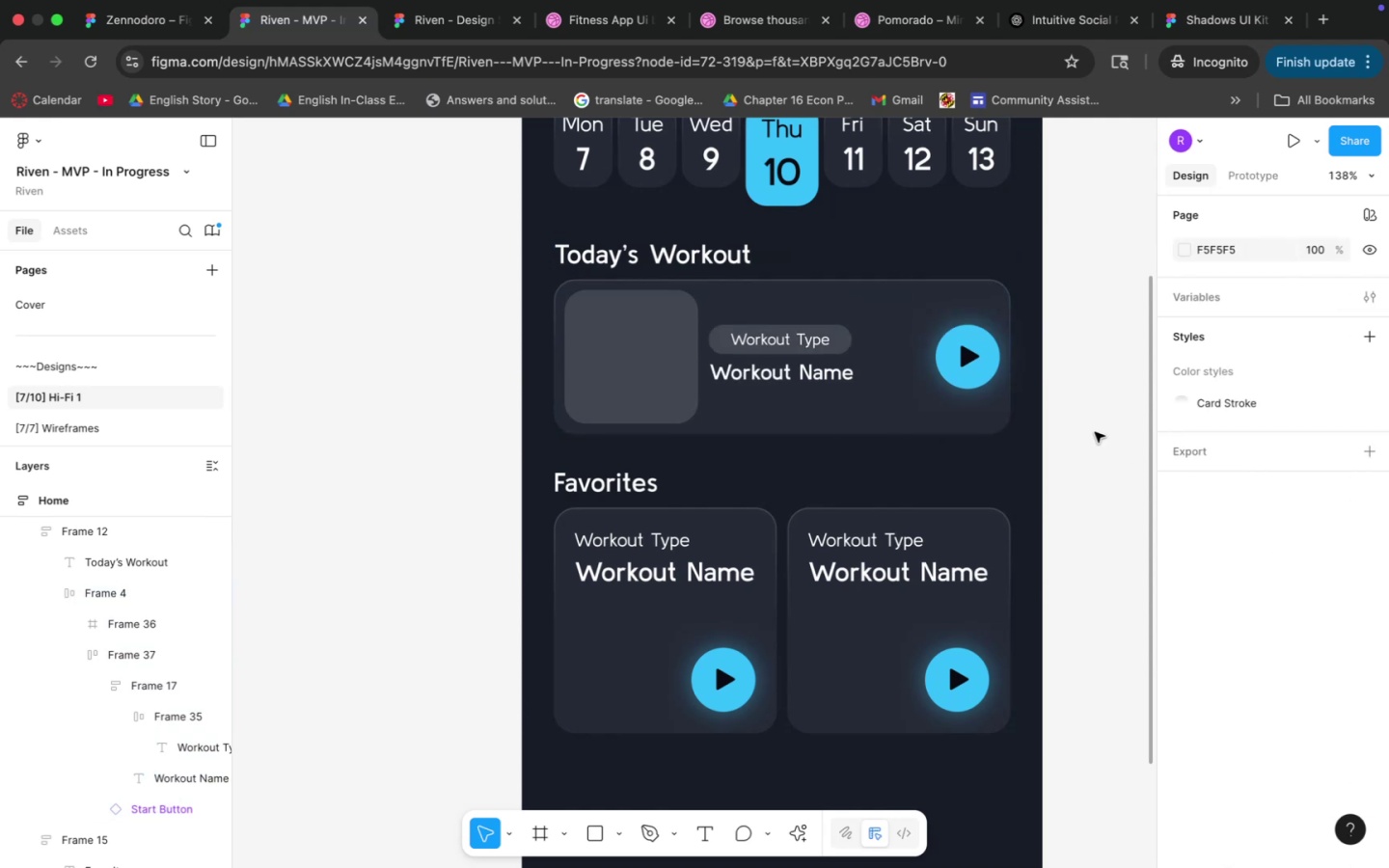 
scroll: coordinate [1083, 434], scroll_direction: down, amount: 9.0
 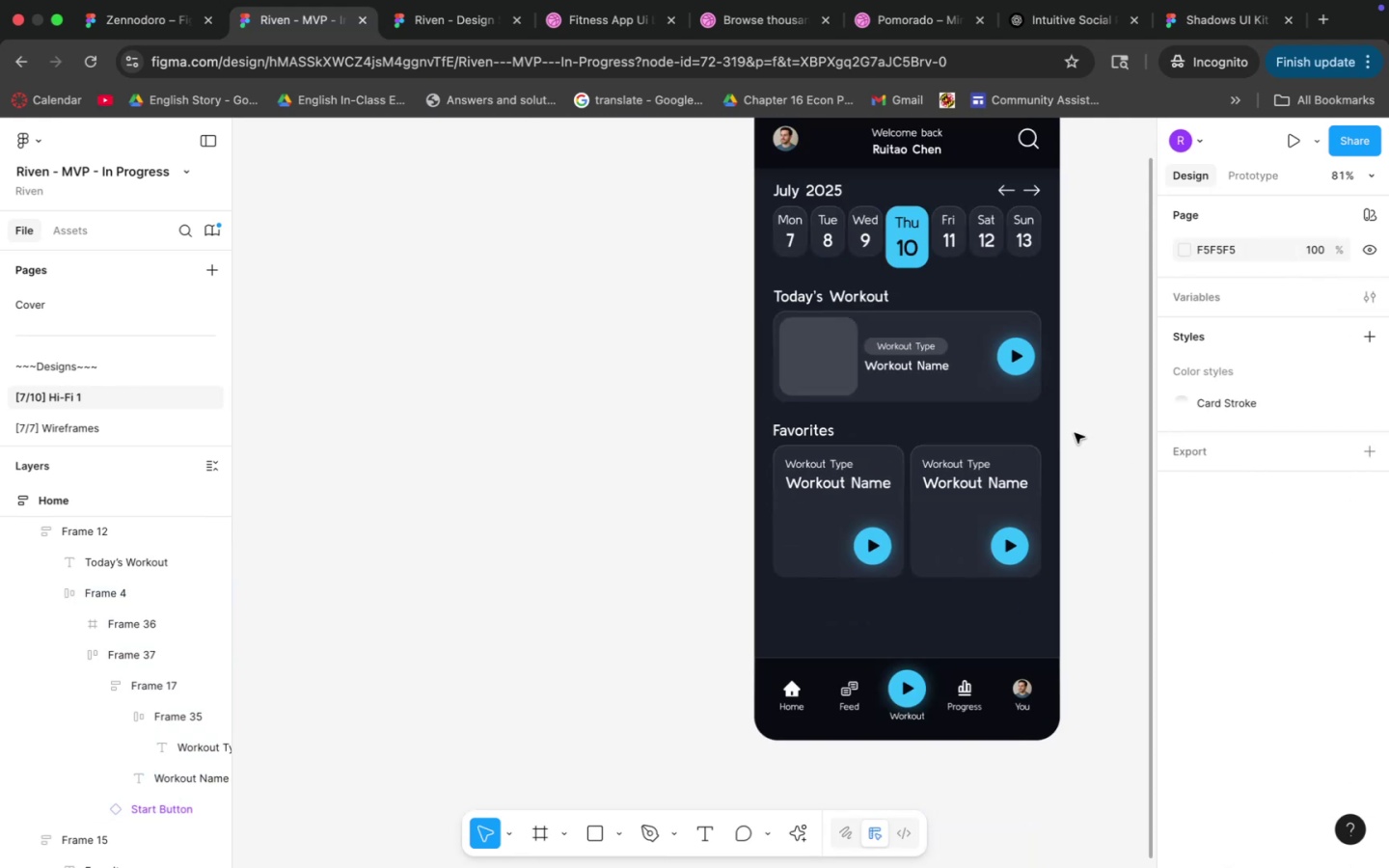 
hold_key(key=CommandLeft, duration=0.81)
 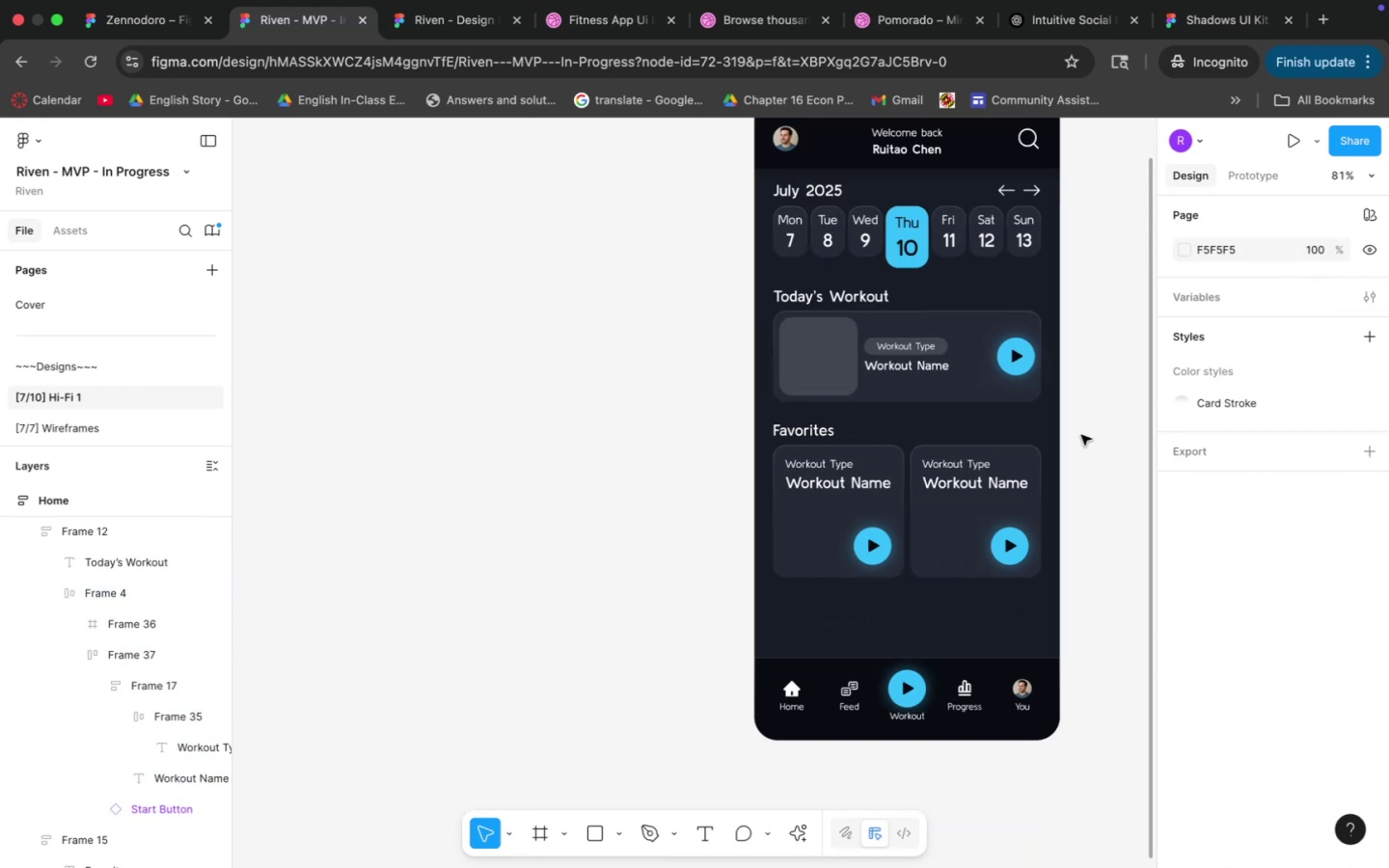 
hold_key(key=Space, duration=0.55)
 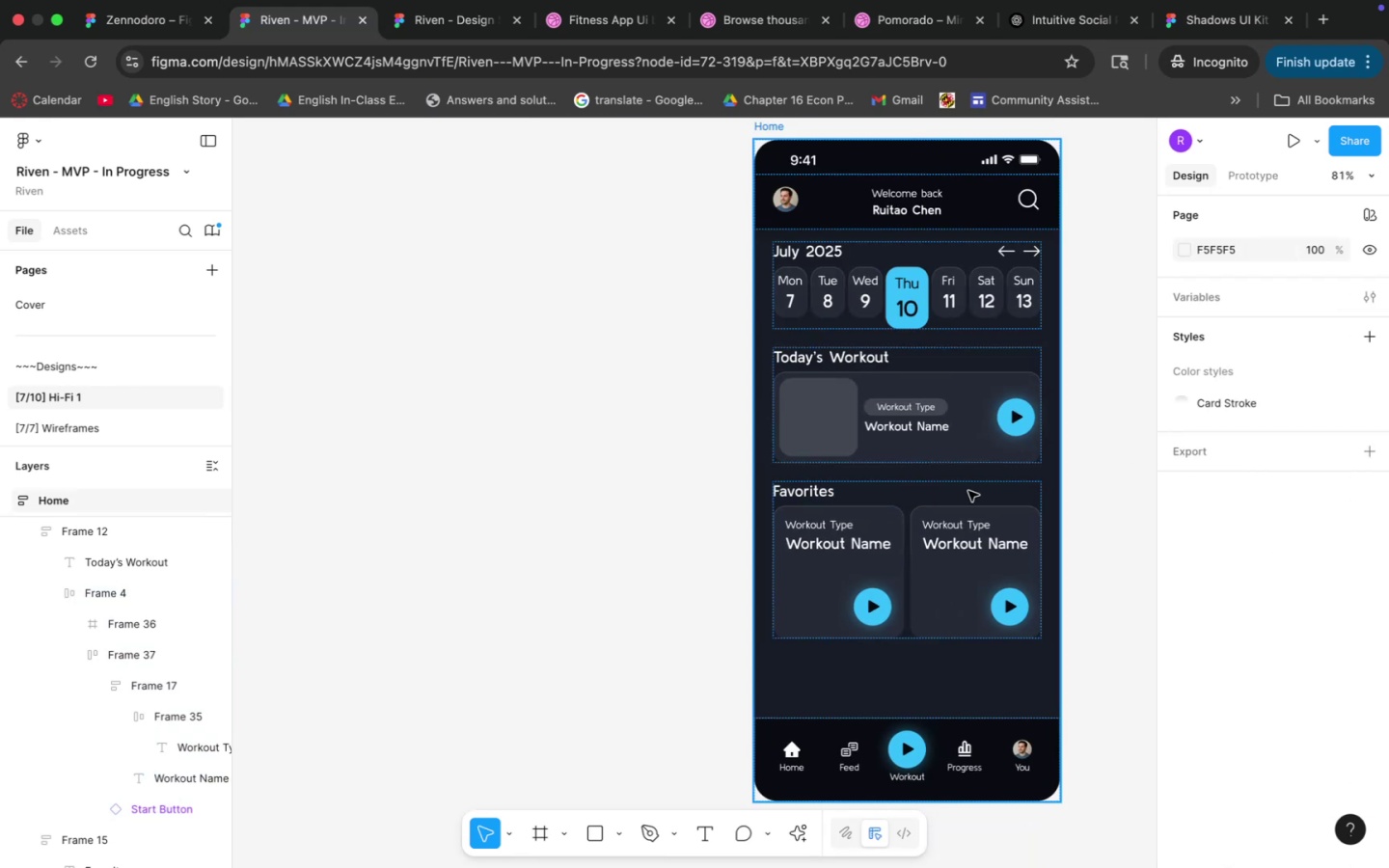 
scroll: coordinate [1065, 419], scroll_direction: up, amount: 2.0
 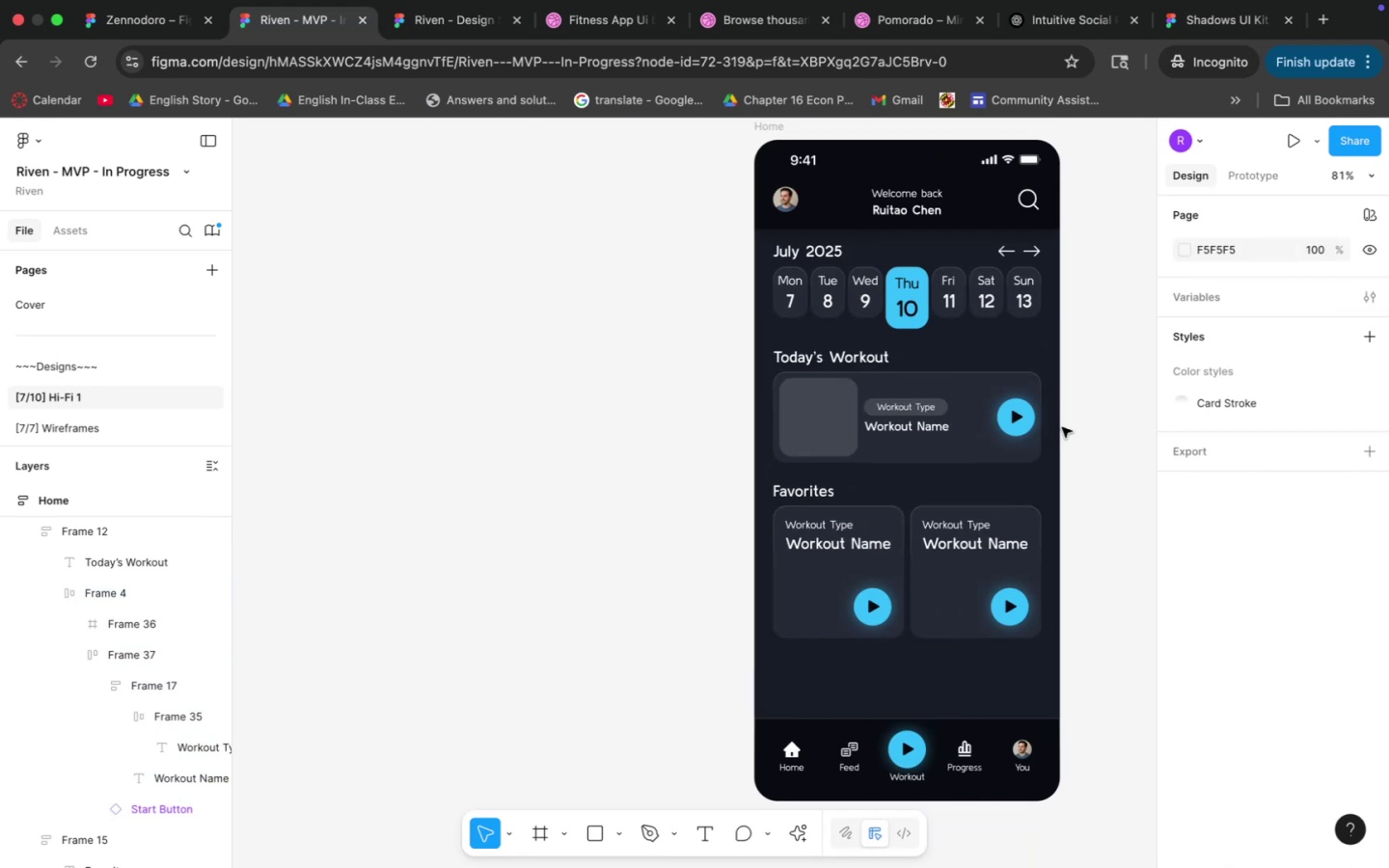 
hold_key(key=CommandLeft, duration=0.64)
scroll: coordinate [949, 491], scroll_direction: down, amount: 6.0
 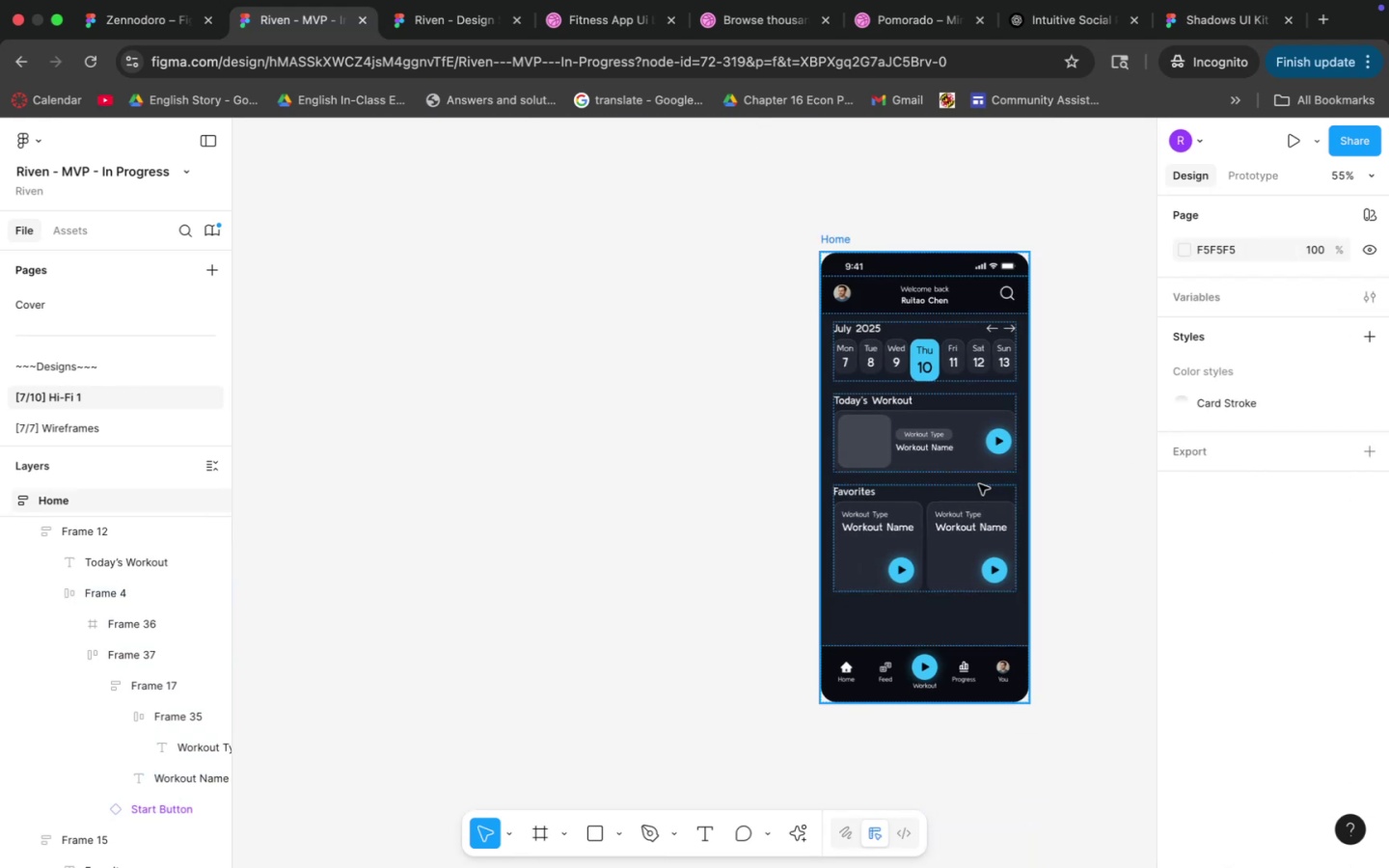 
hold_key(key=CommandLeft, duration=1.02)
scroll: coordinate [984, 481], scroll_direction: up, amount: 13.0
 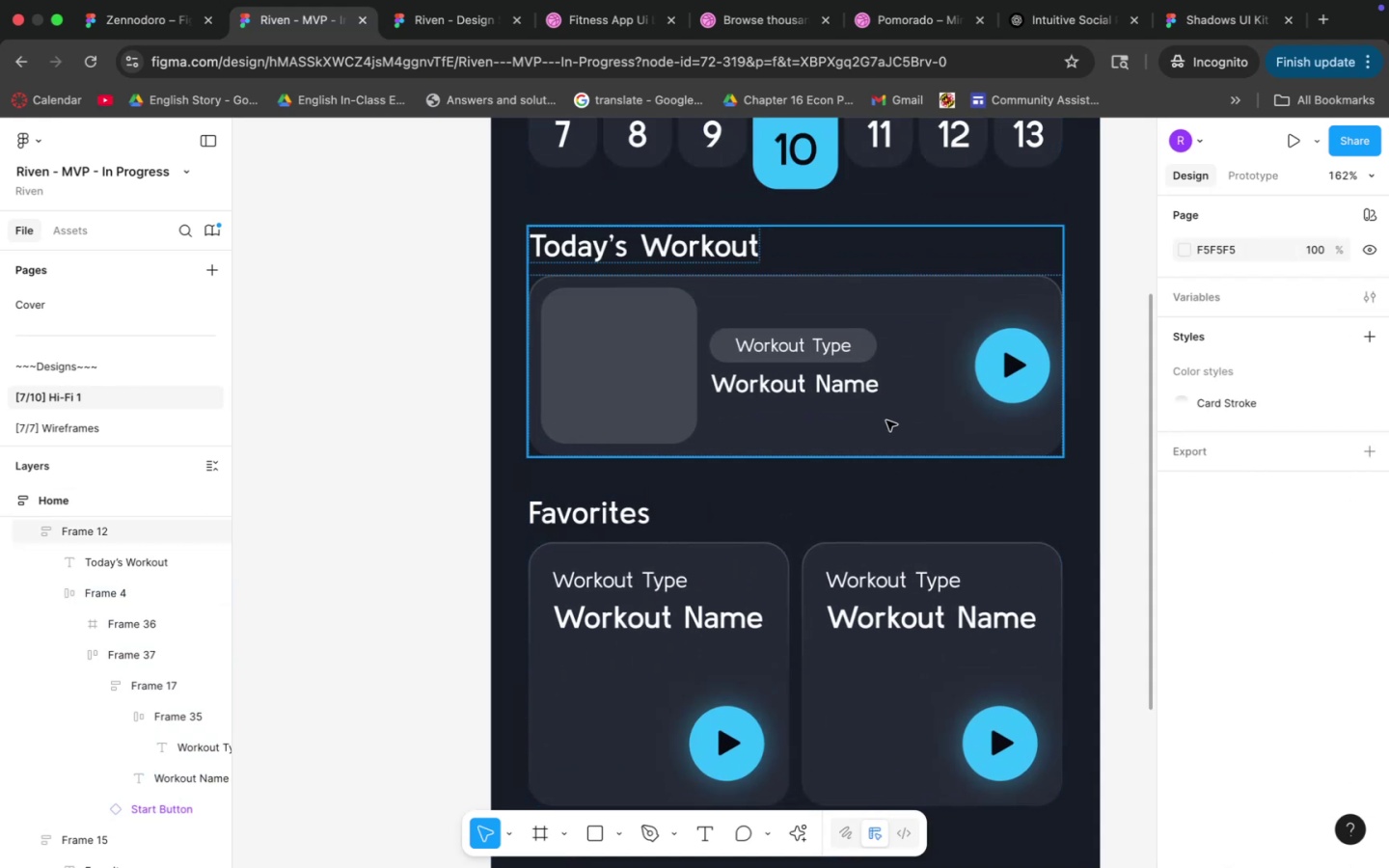 
double_click([886, 420])
 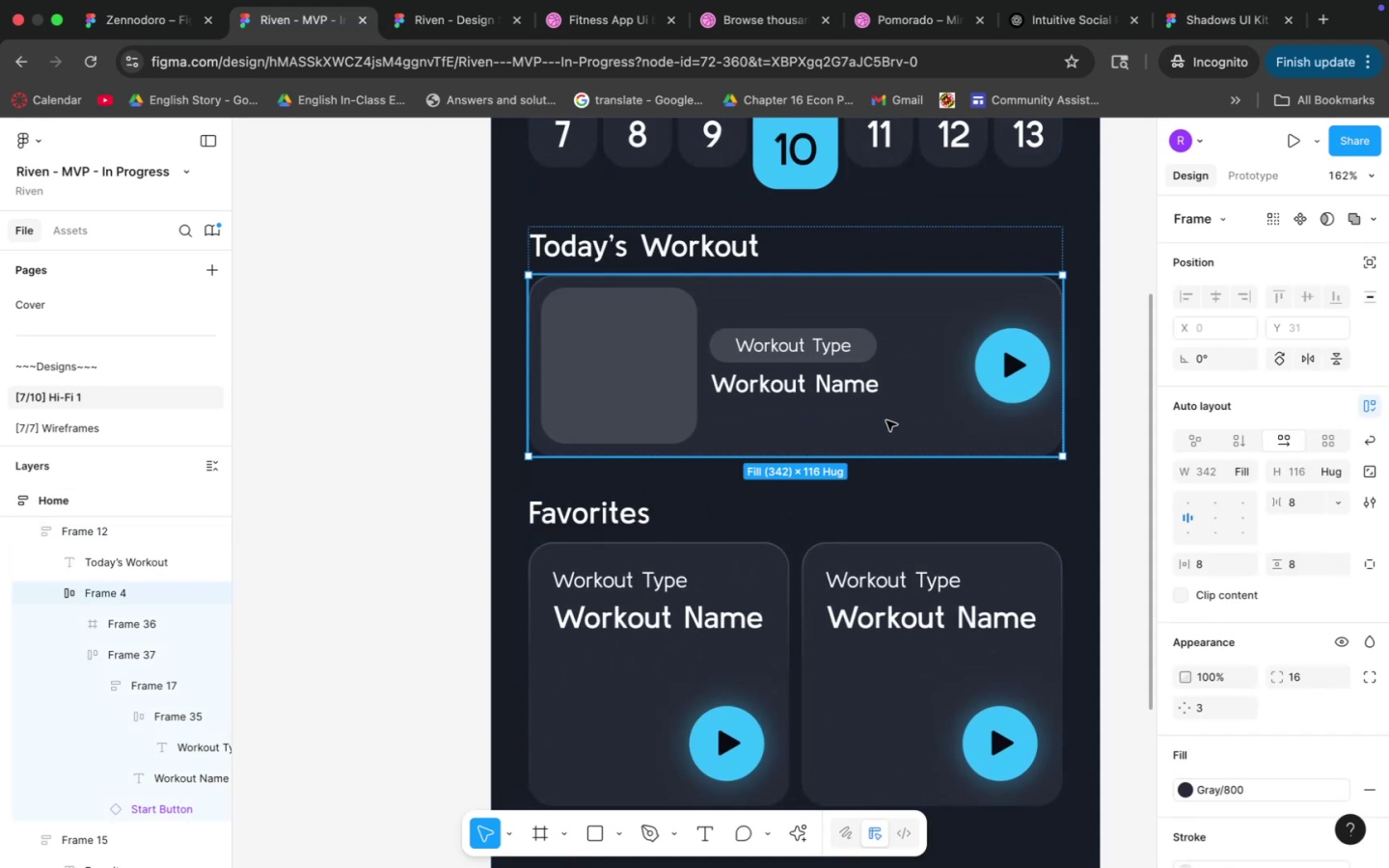 
left_click([886, 420])
 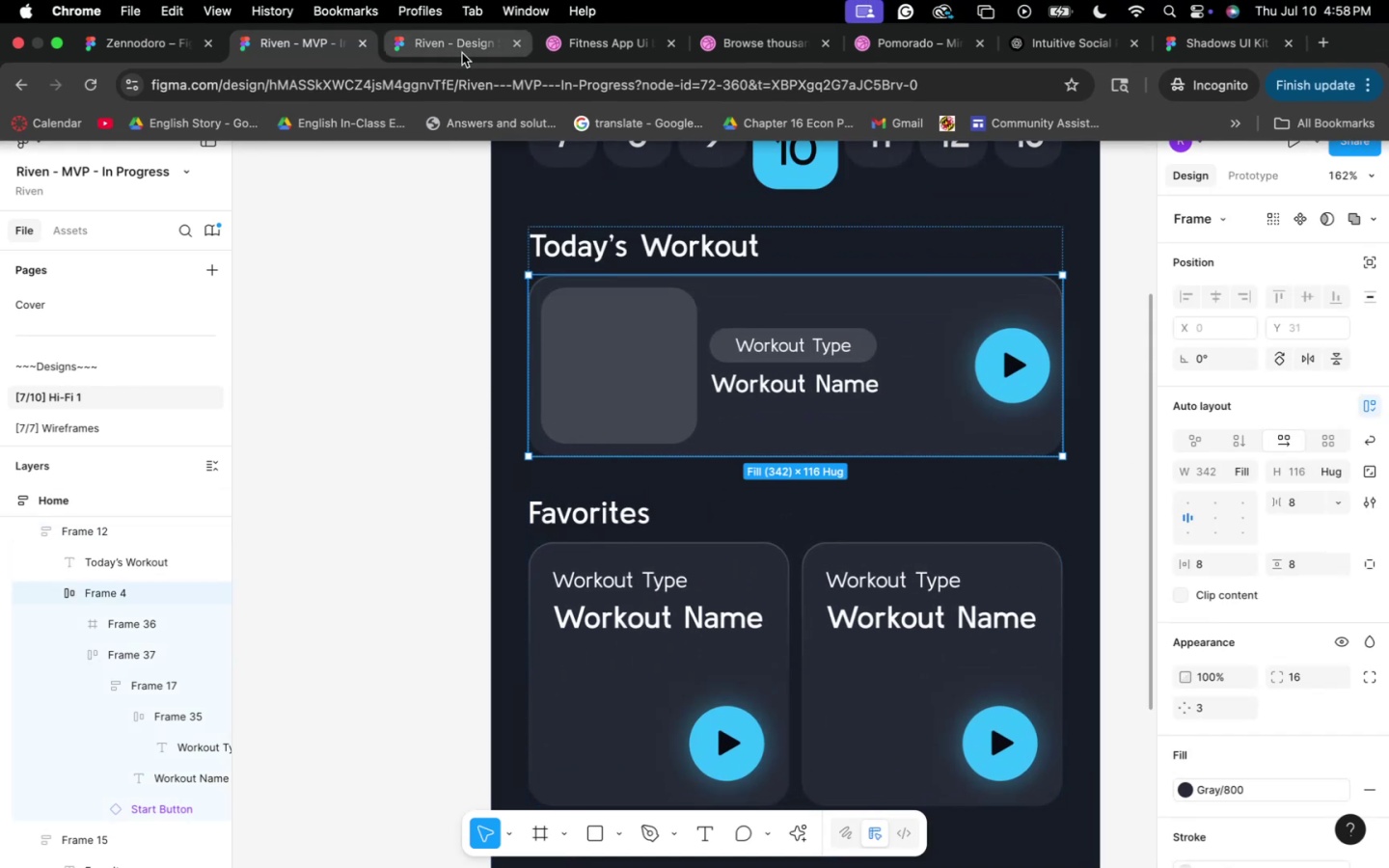 
left_click([566, 52])
 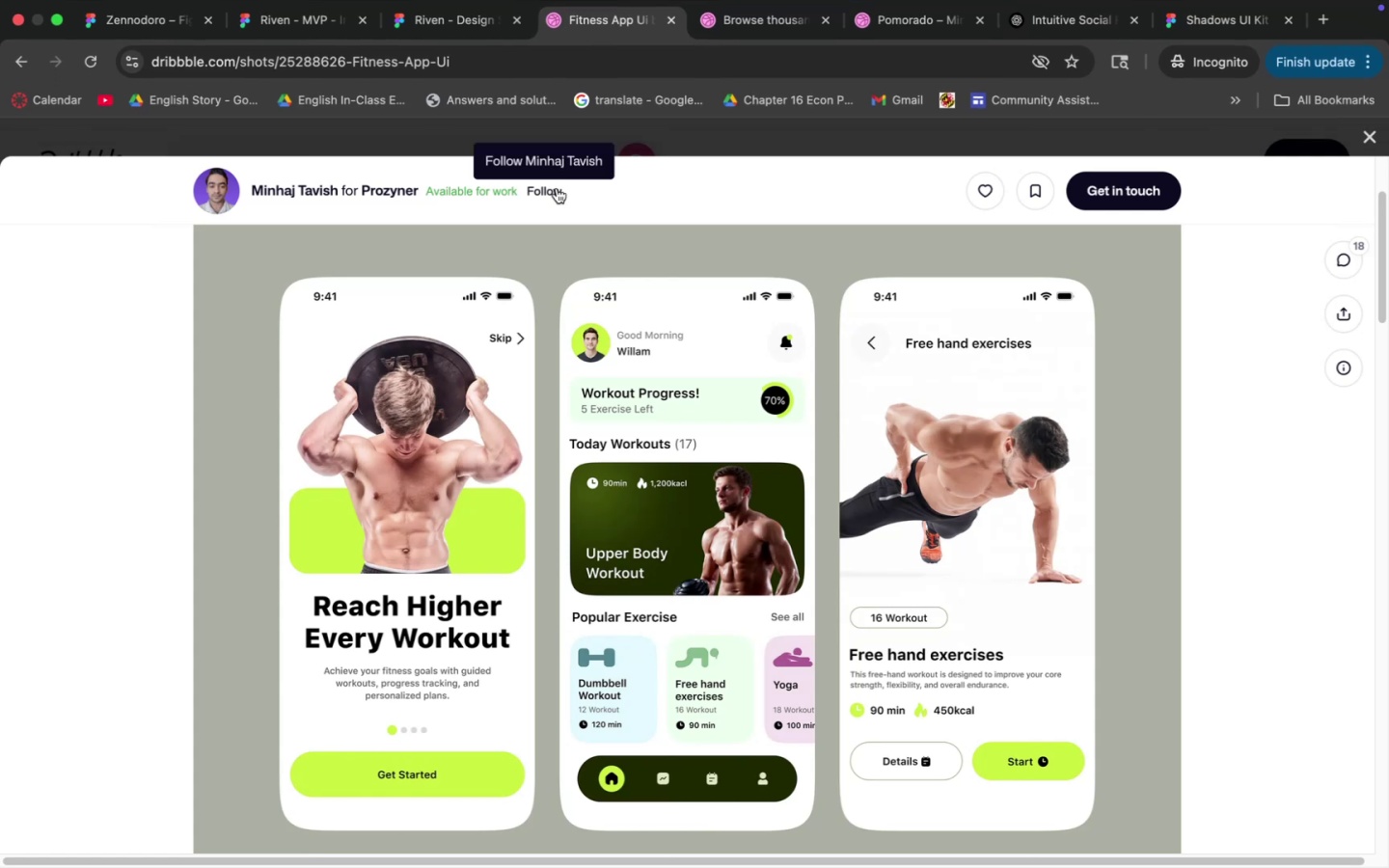 
left_click([534, 131])
 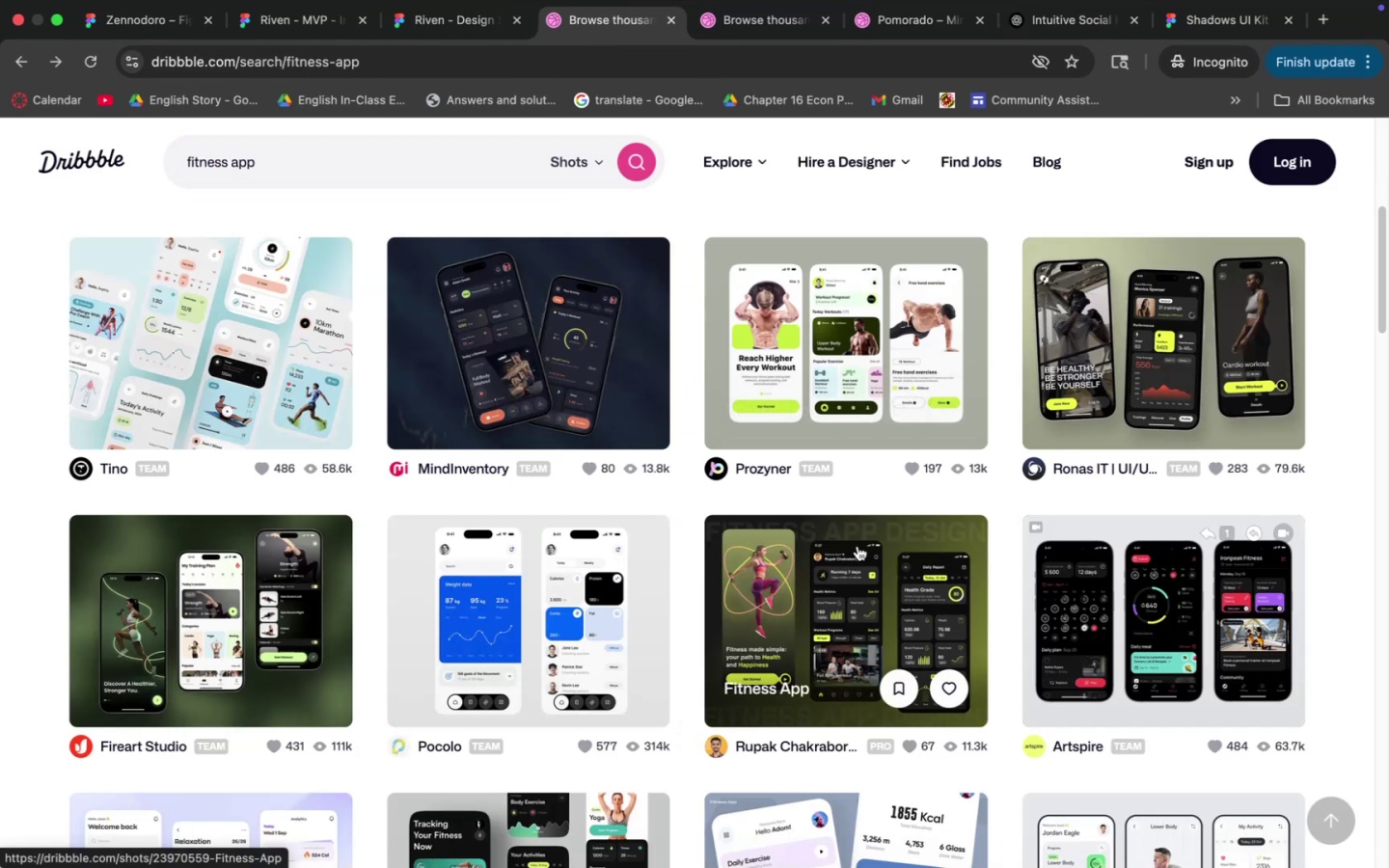 
wait(9.01)
 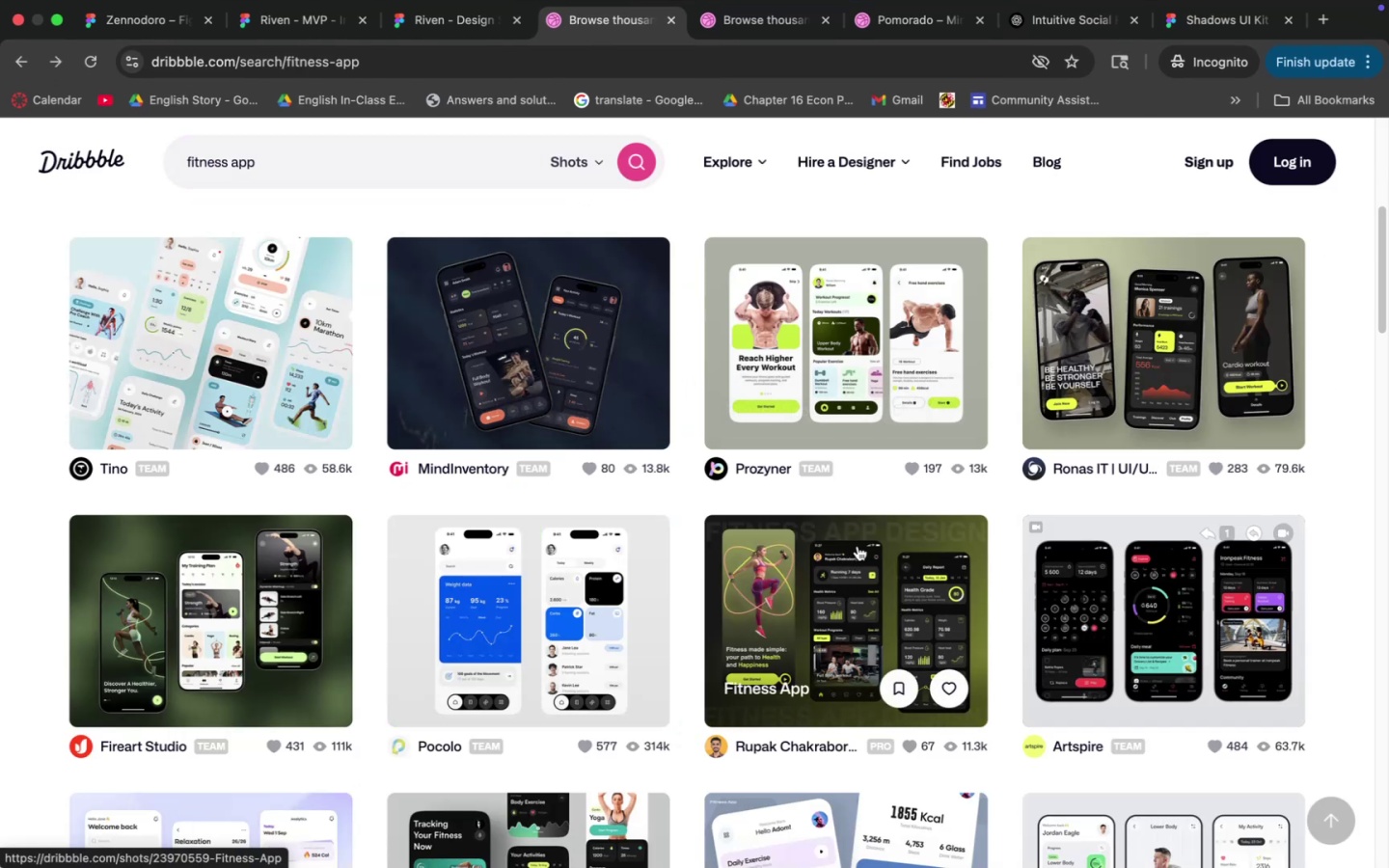 
left_click([308, 20])
 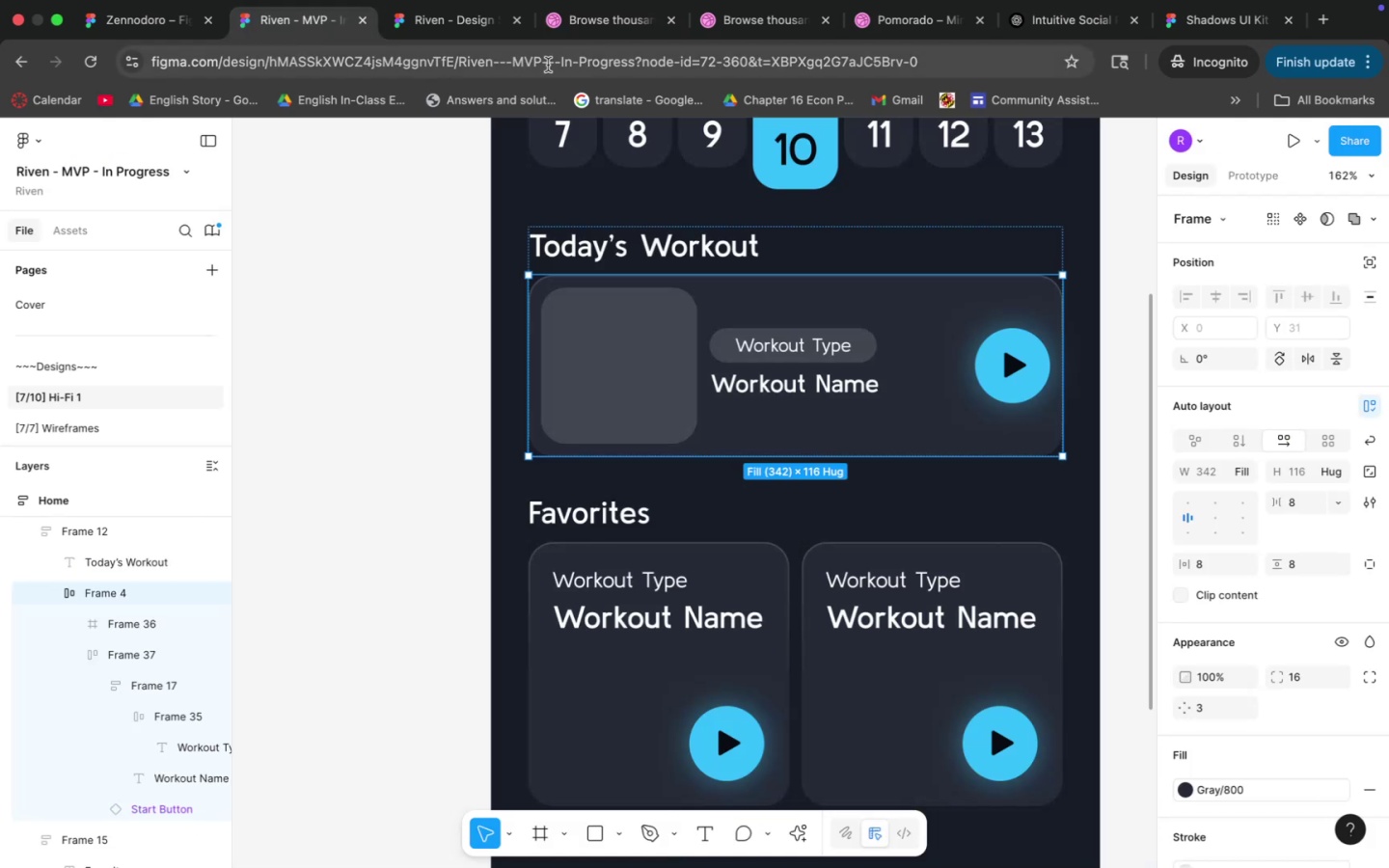 
left_click([584, 24])
 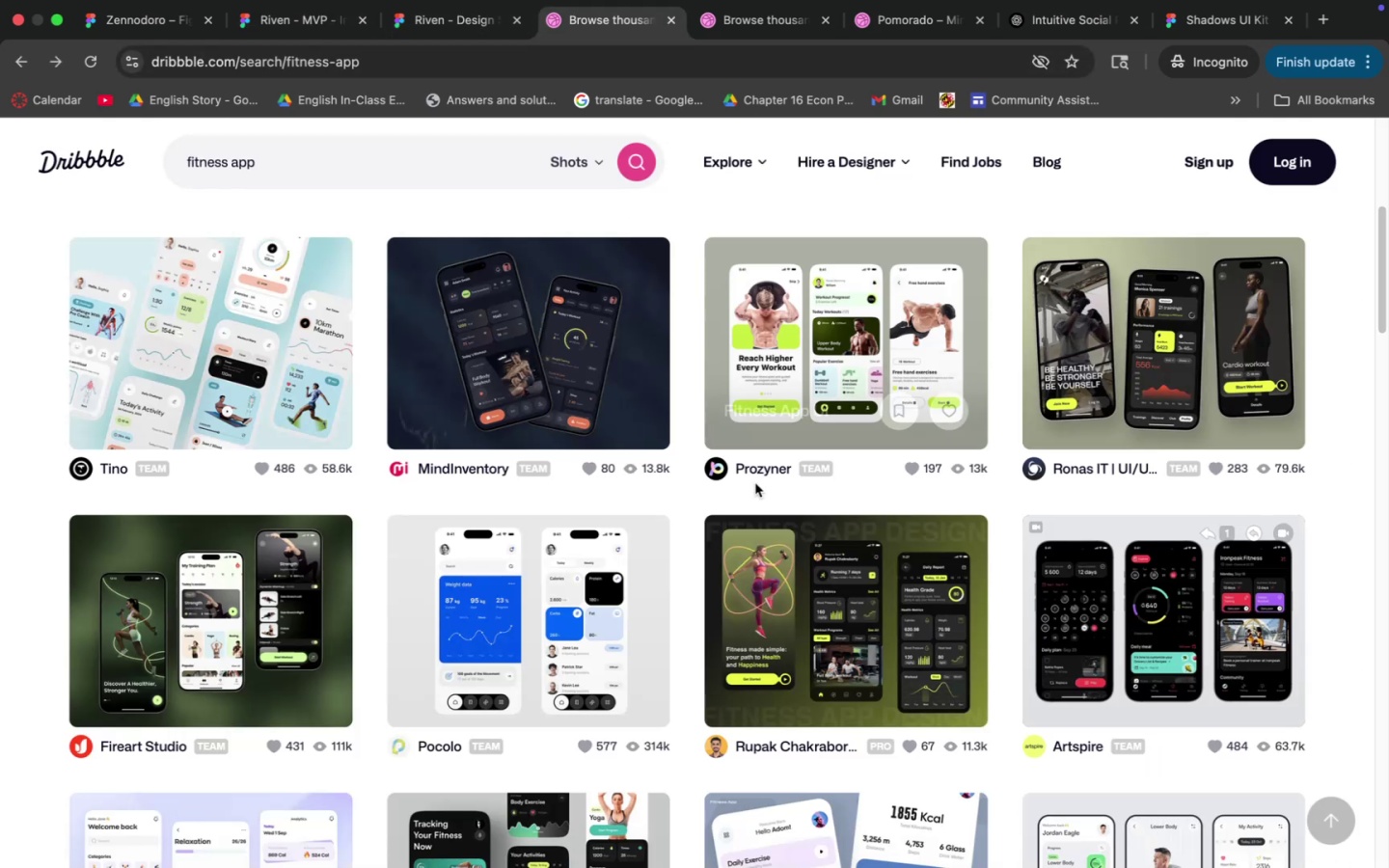 
mouse_move([756, 540])
 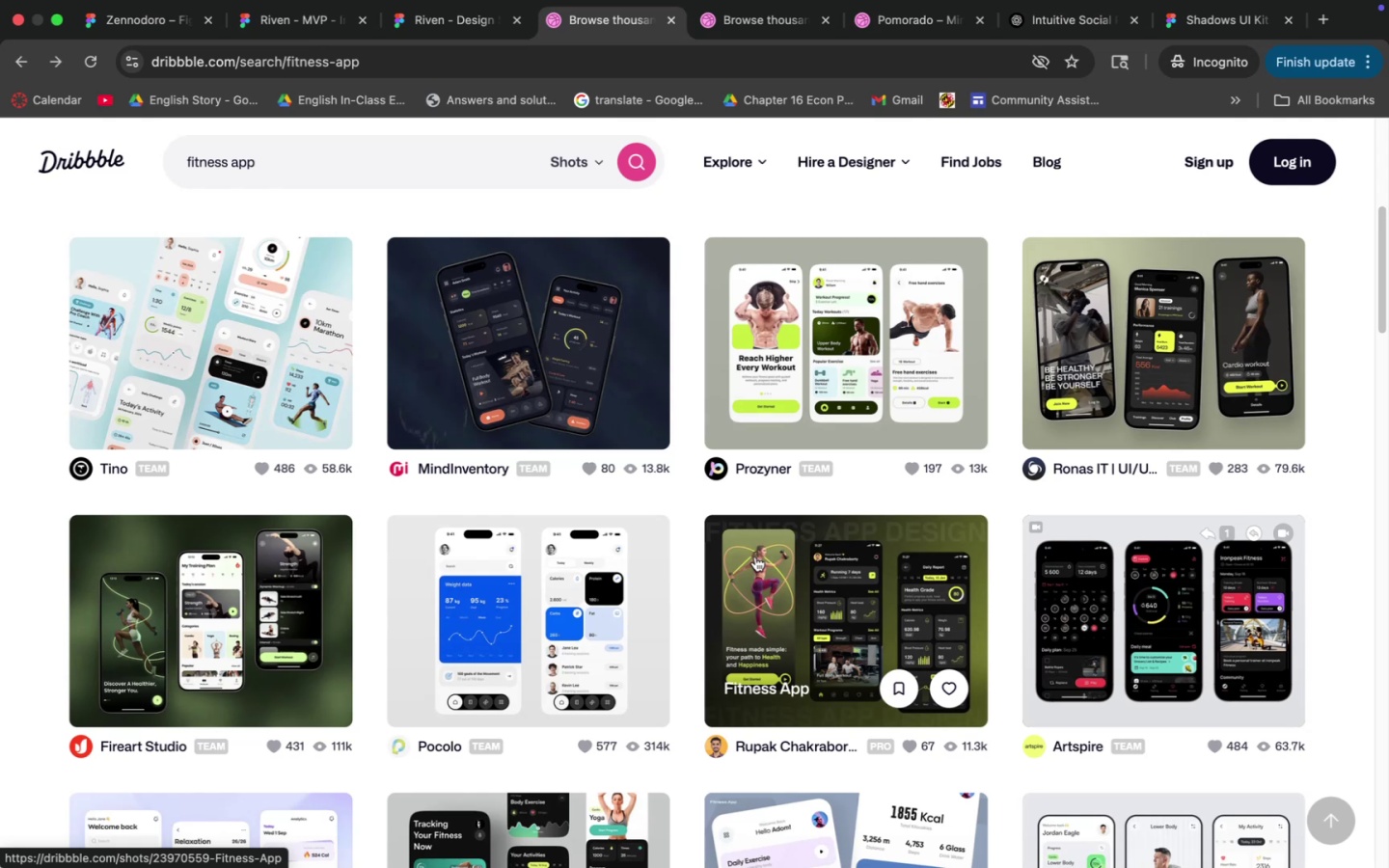 
wait(5.79)
 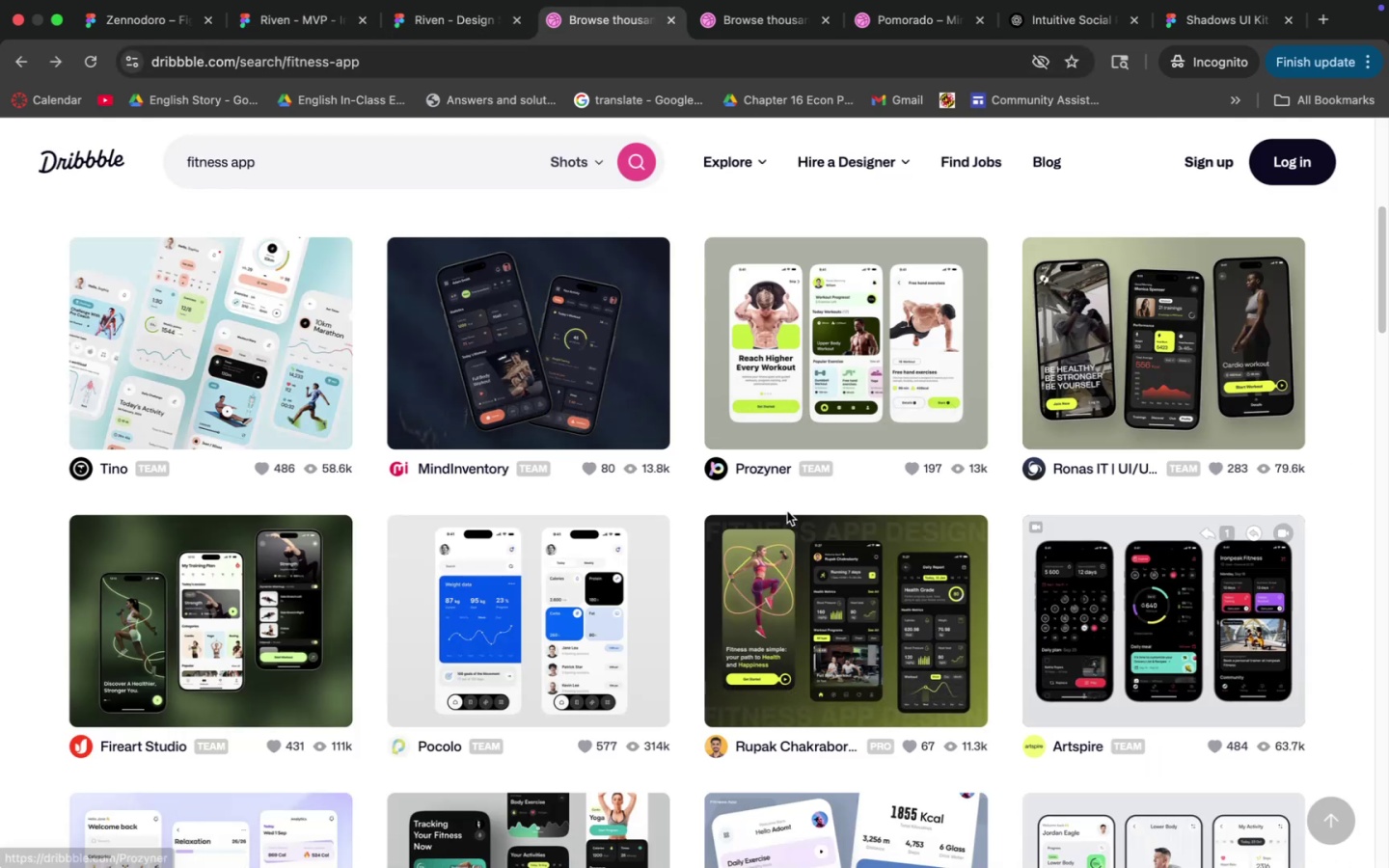 
left_click([755, 556])
 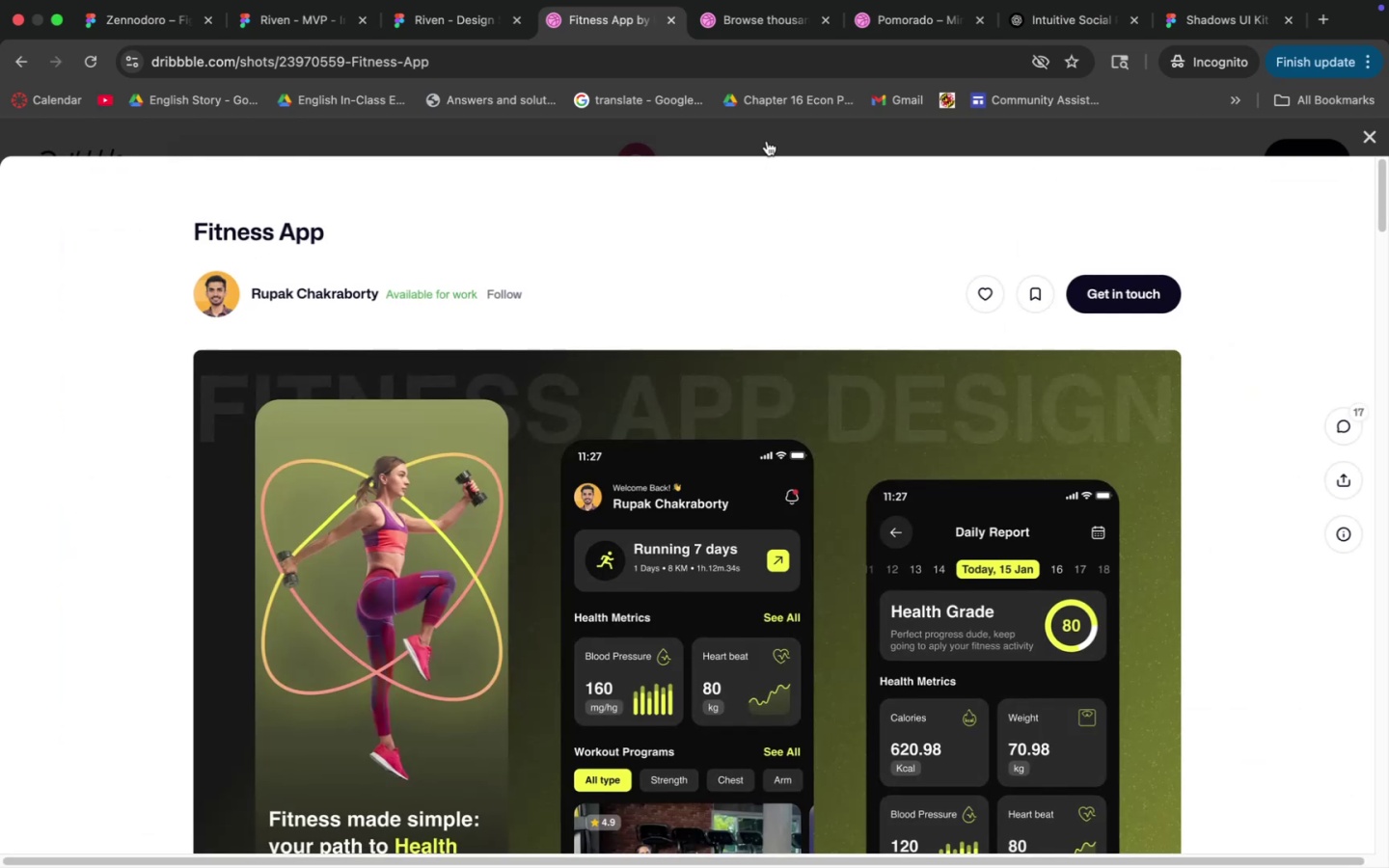 
left_click([767, 141])
 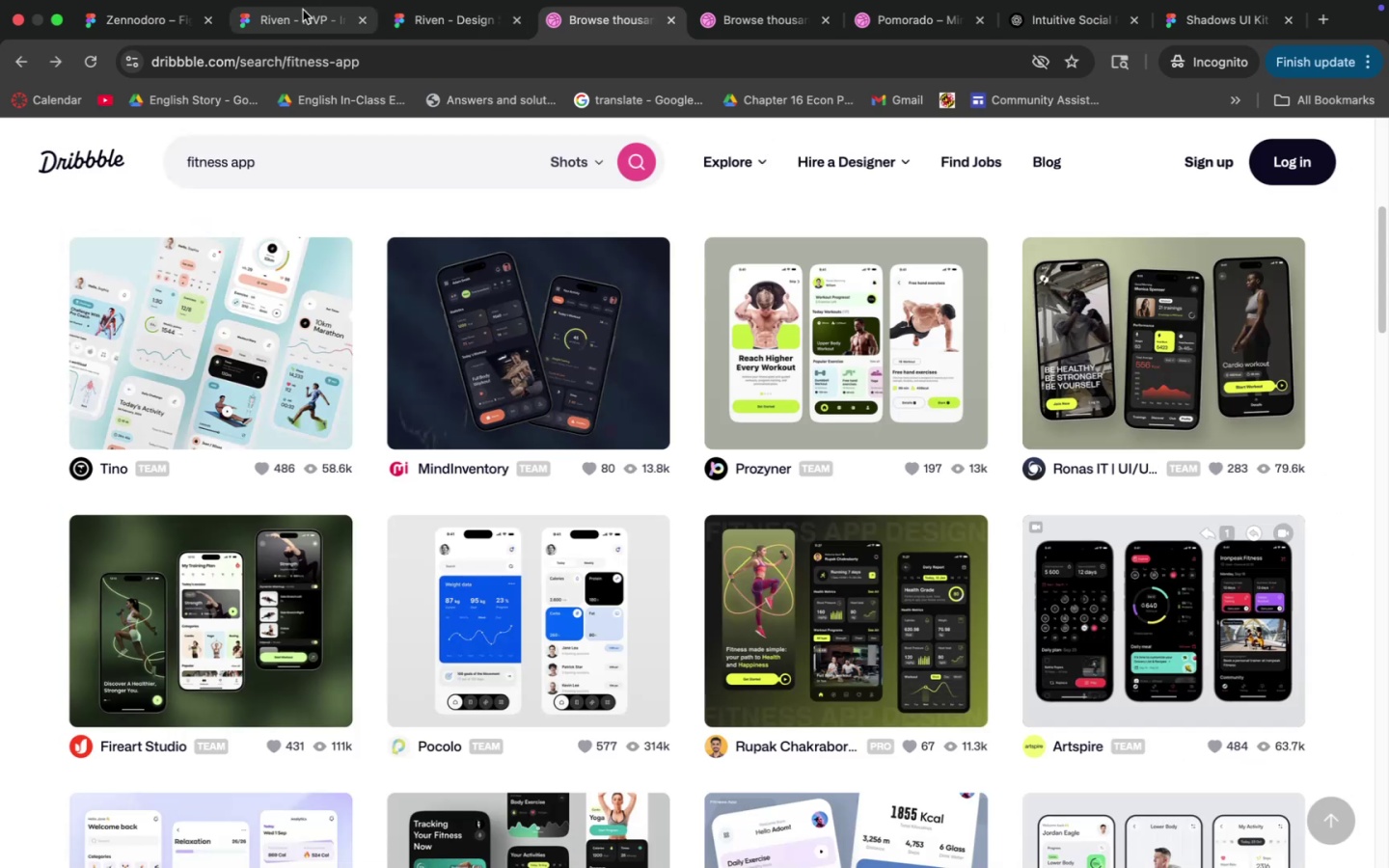 
left_click([294, 14])
 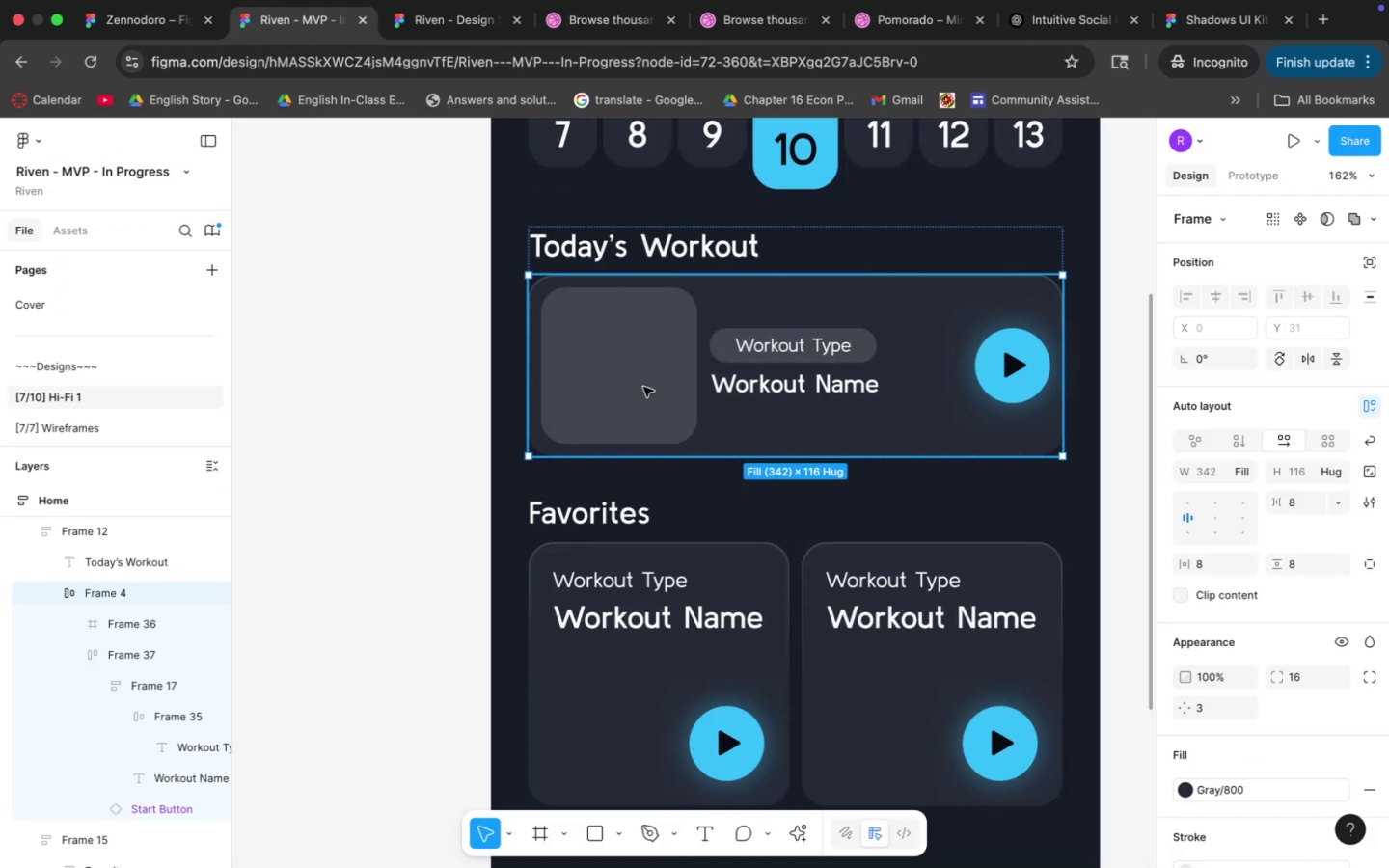 
double_click([620, 385])
 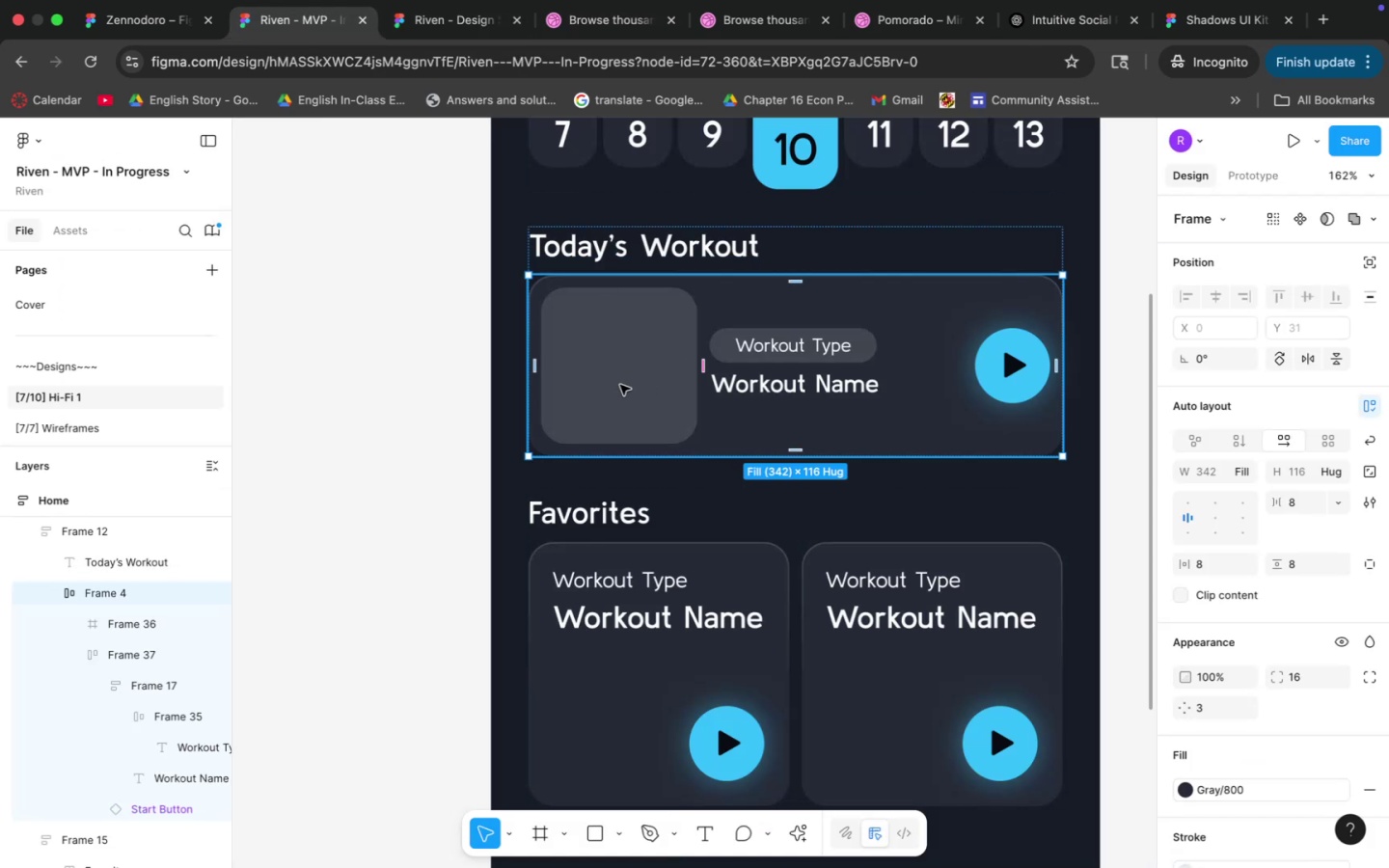 
triple_click([620, 385])
 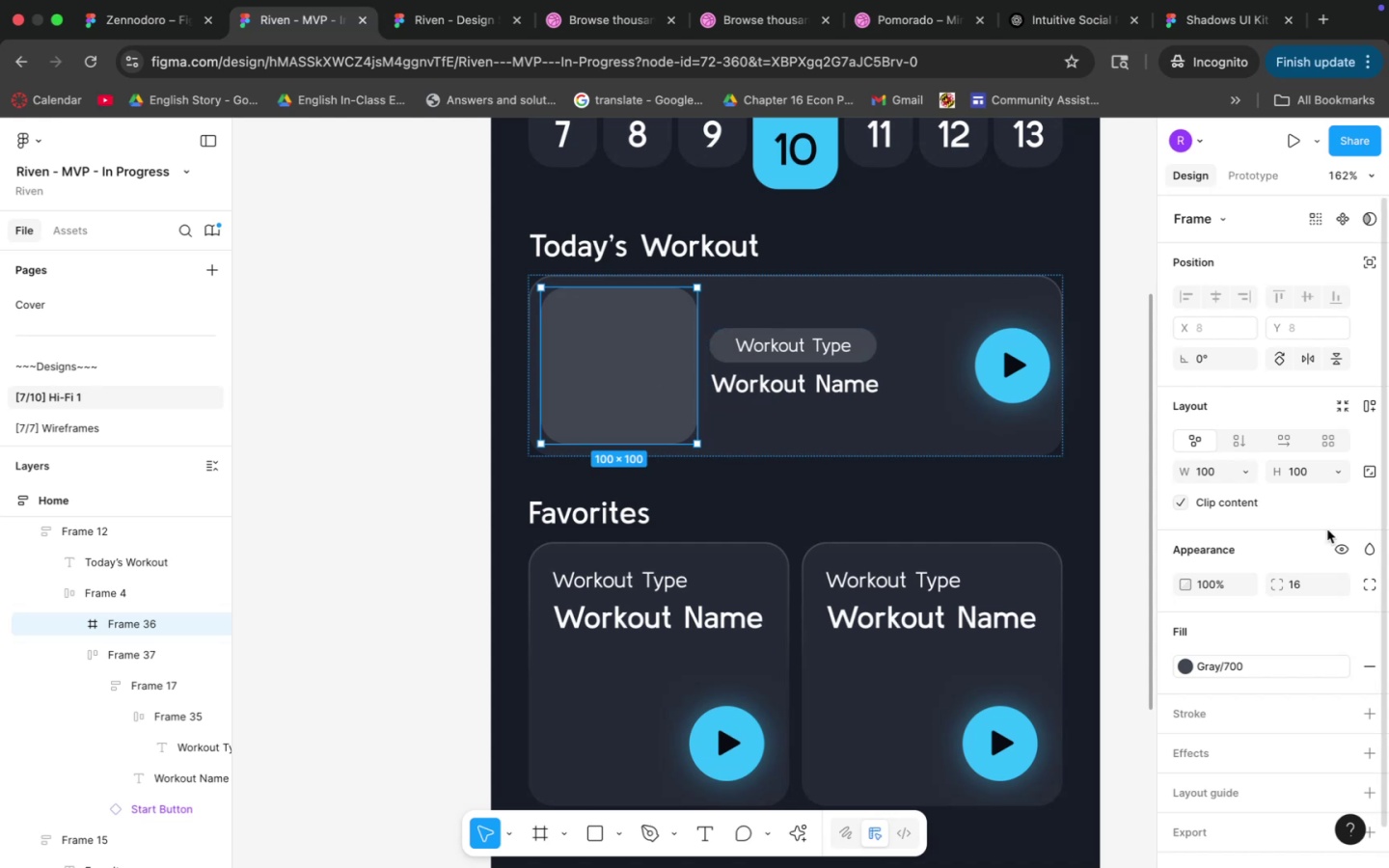 
left_click([1218, 469])
 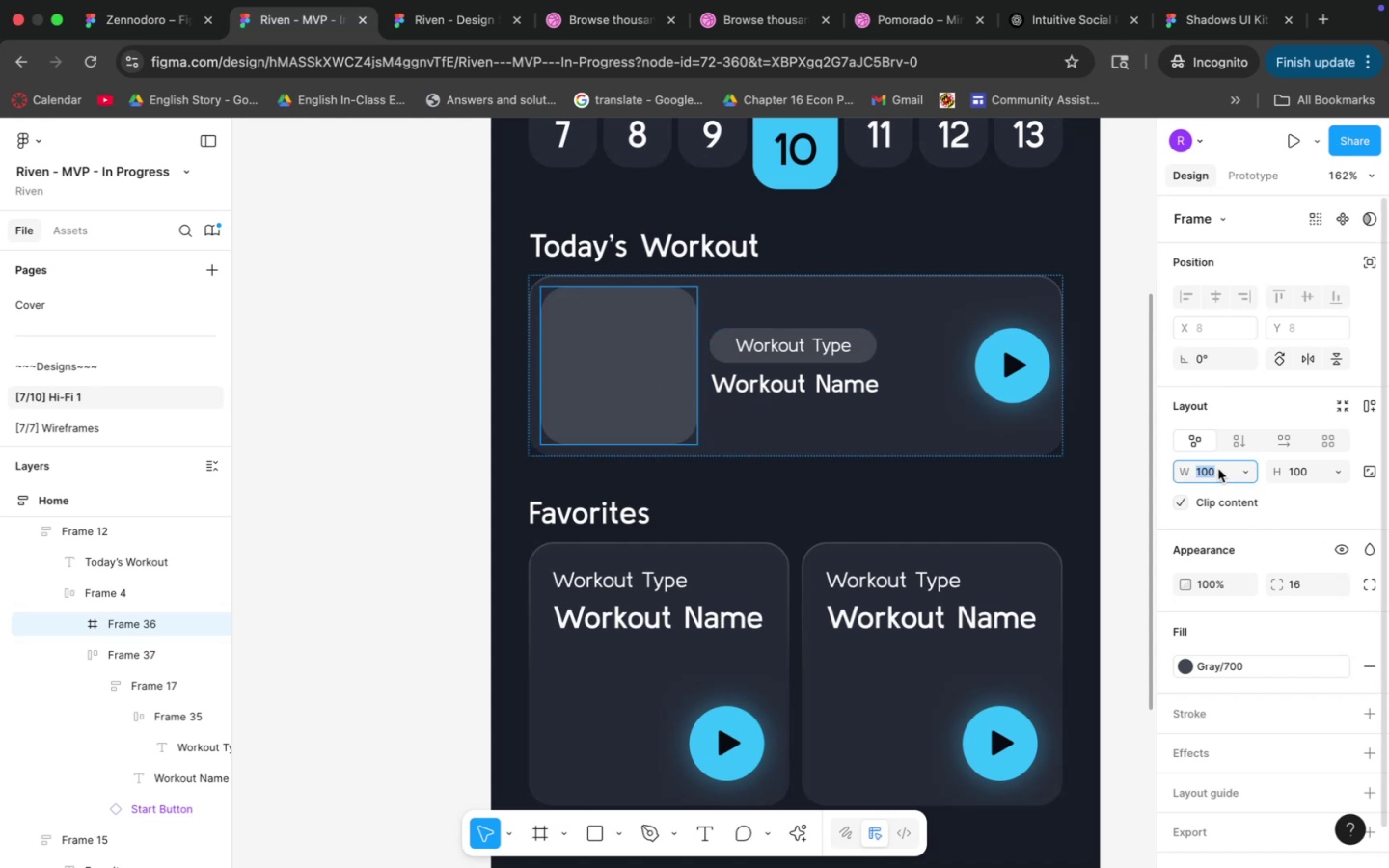 
type(64)
 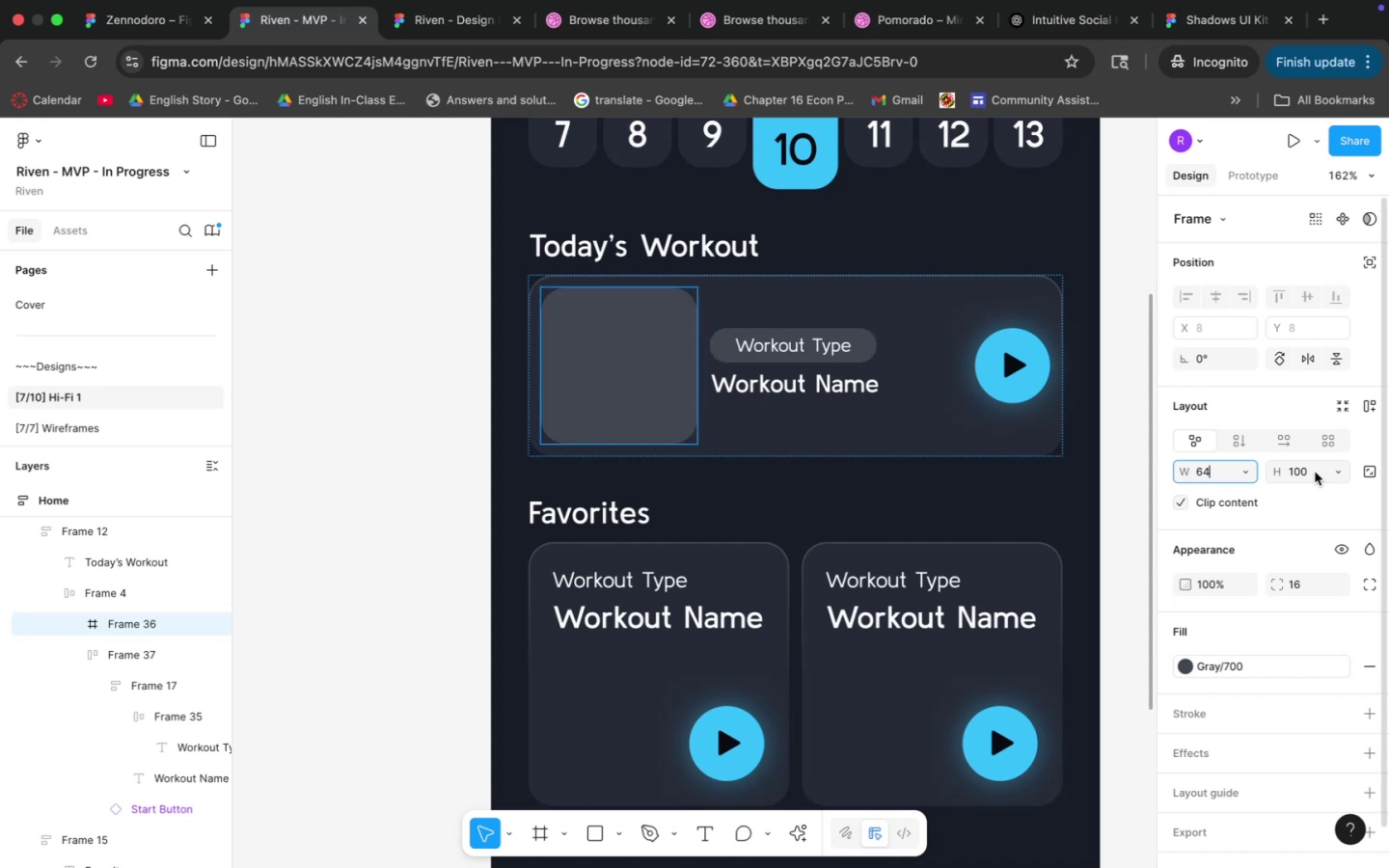 
left_click([1315, 472])
 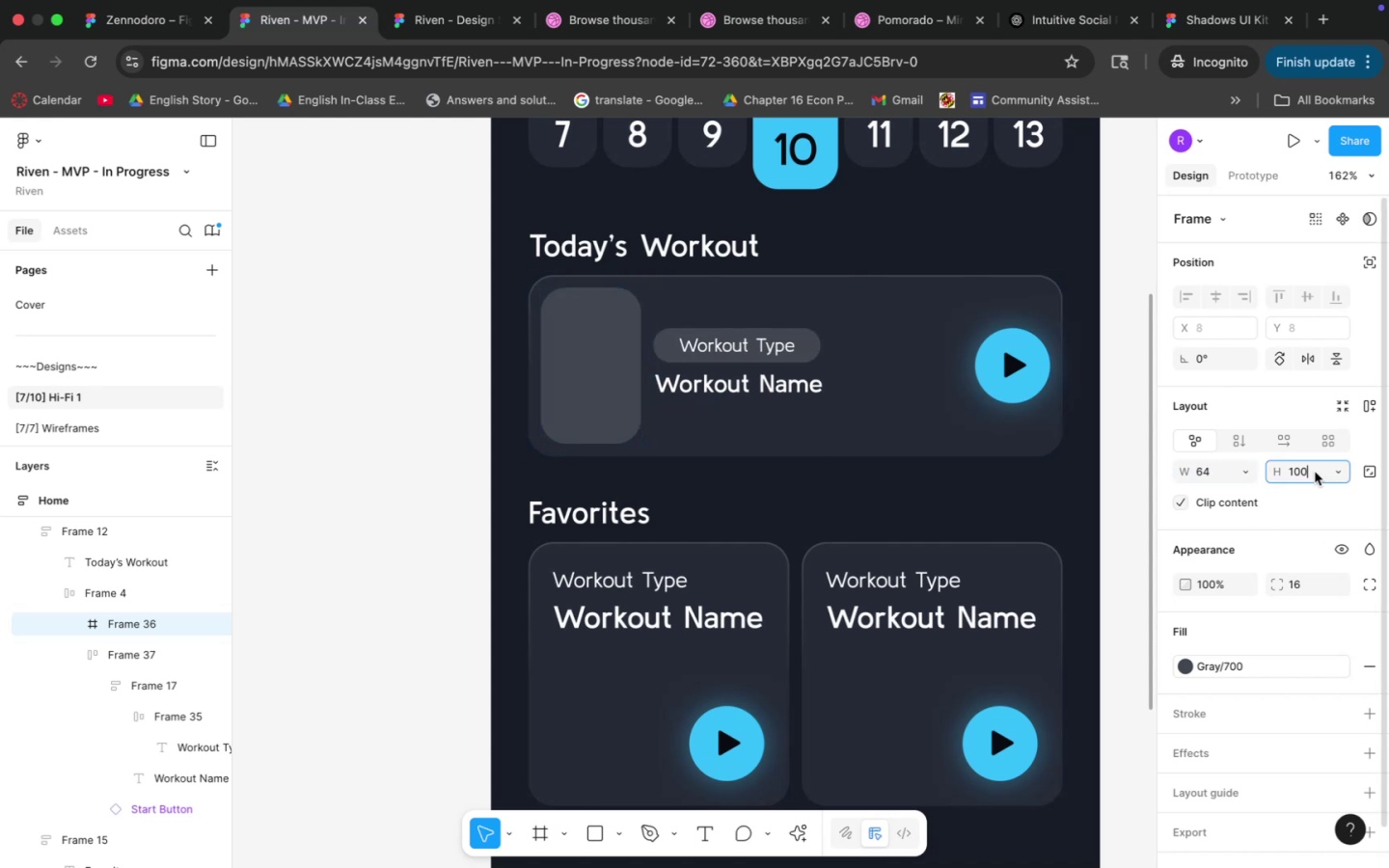 
type(64)
 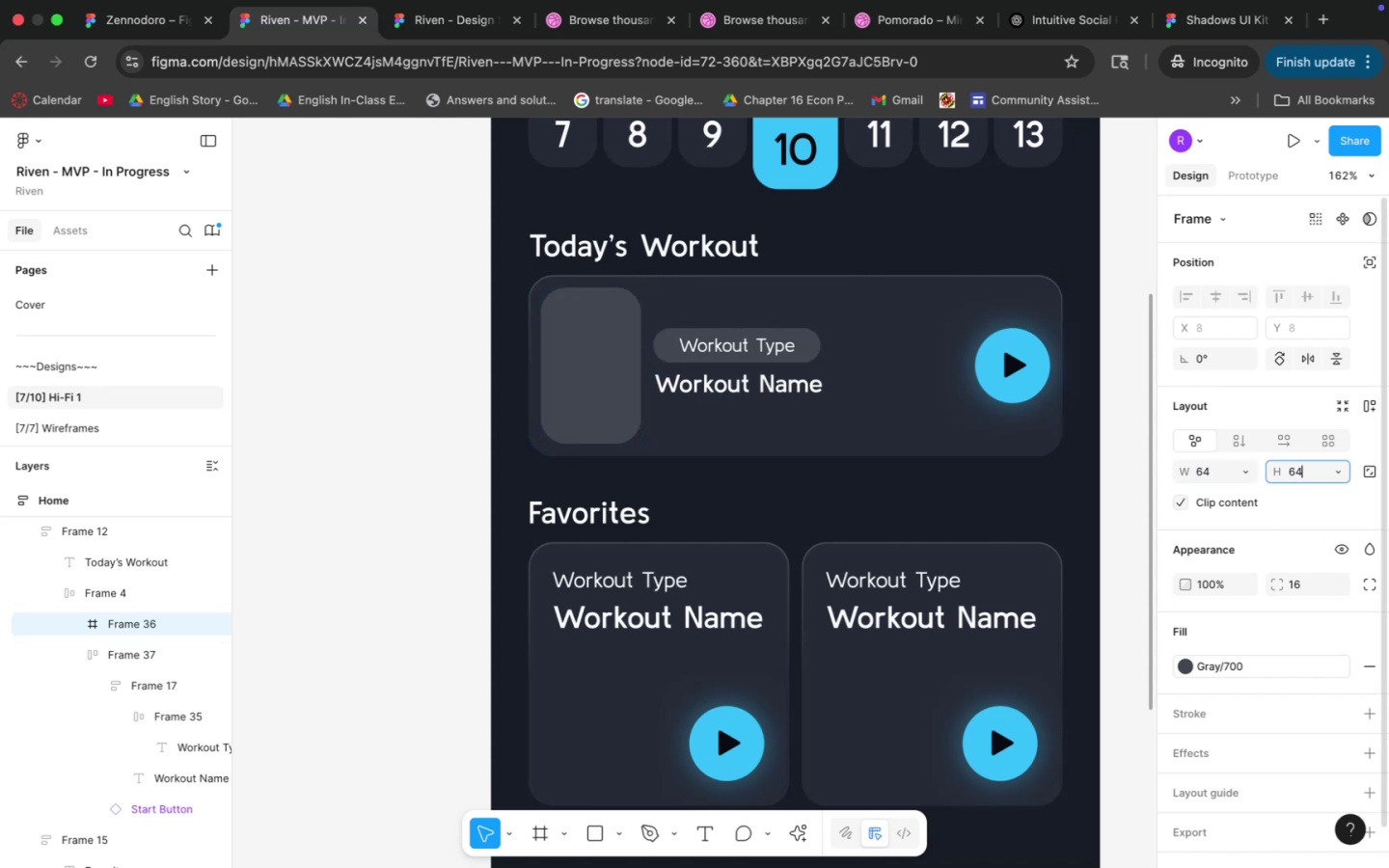 
key(Enter)
 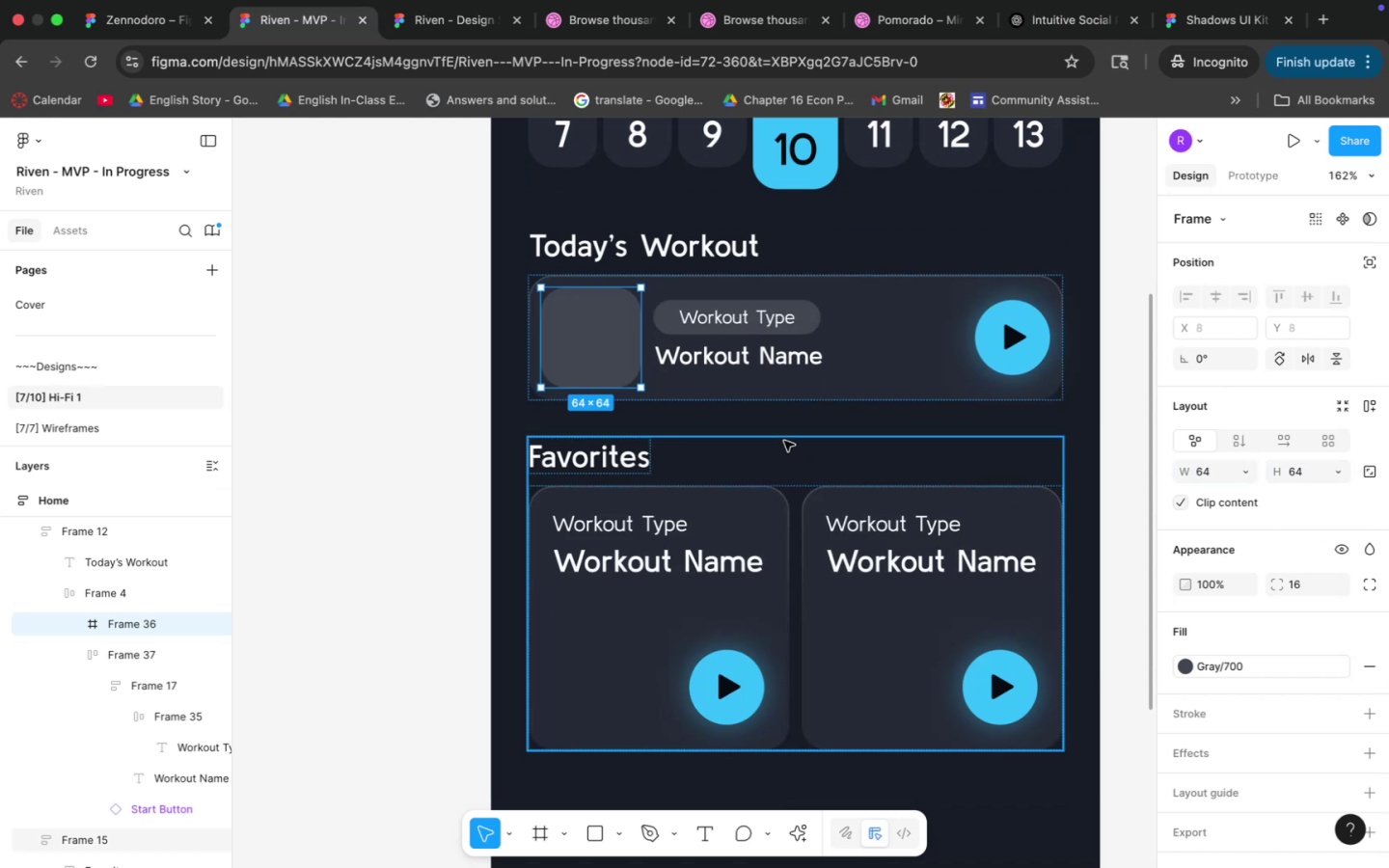 
left_click([784, 441])
 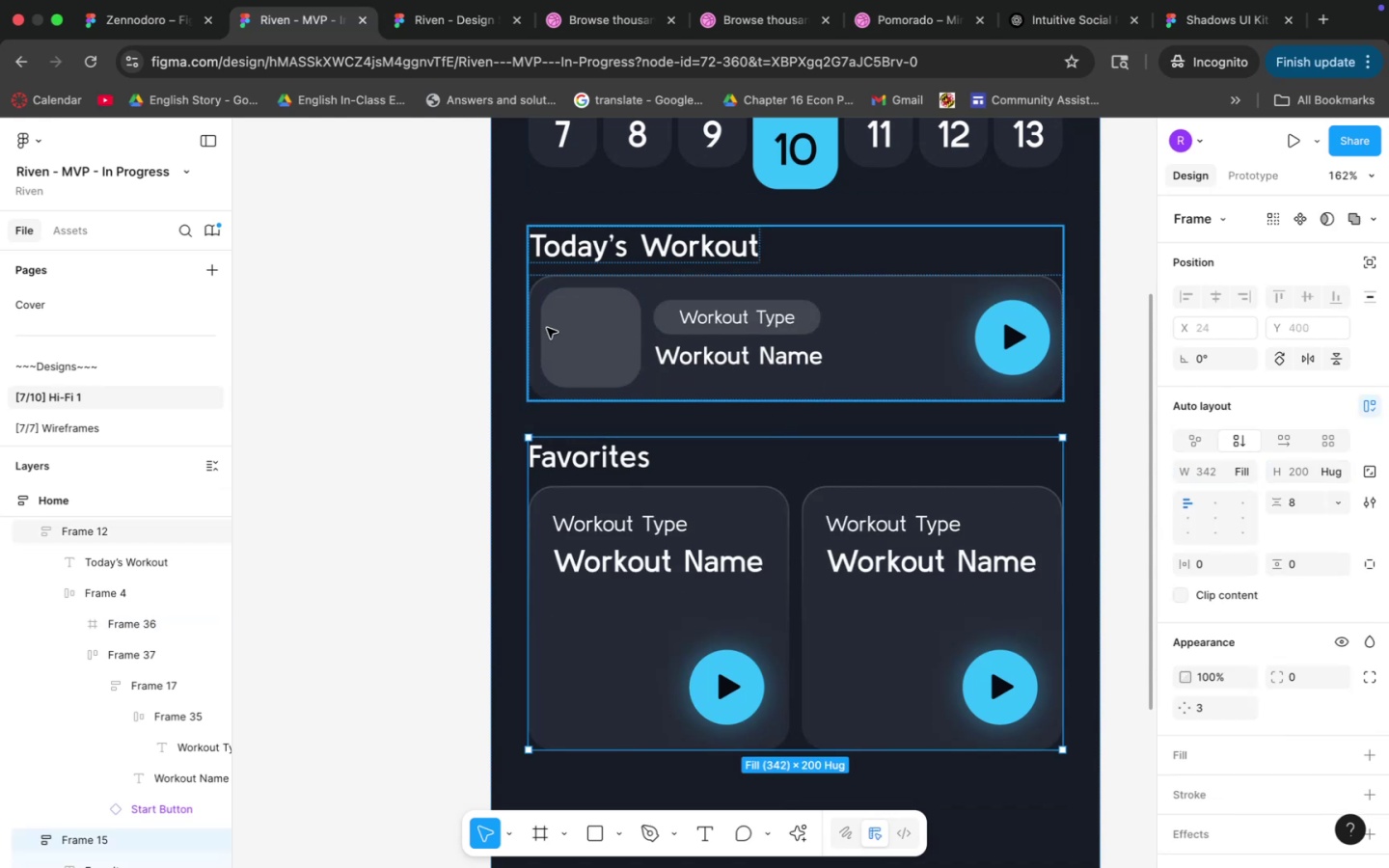 
double_click([547, 328])
 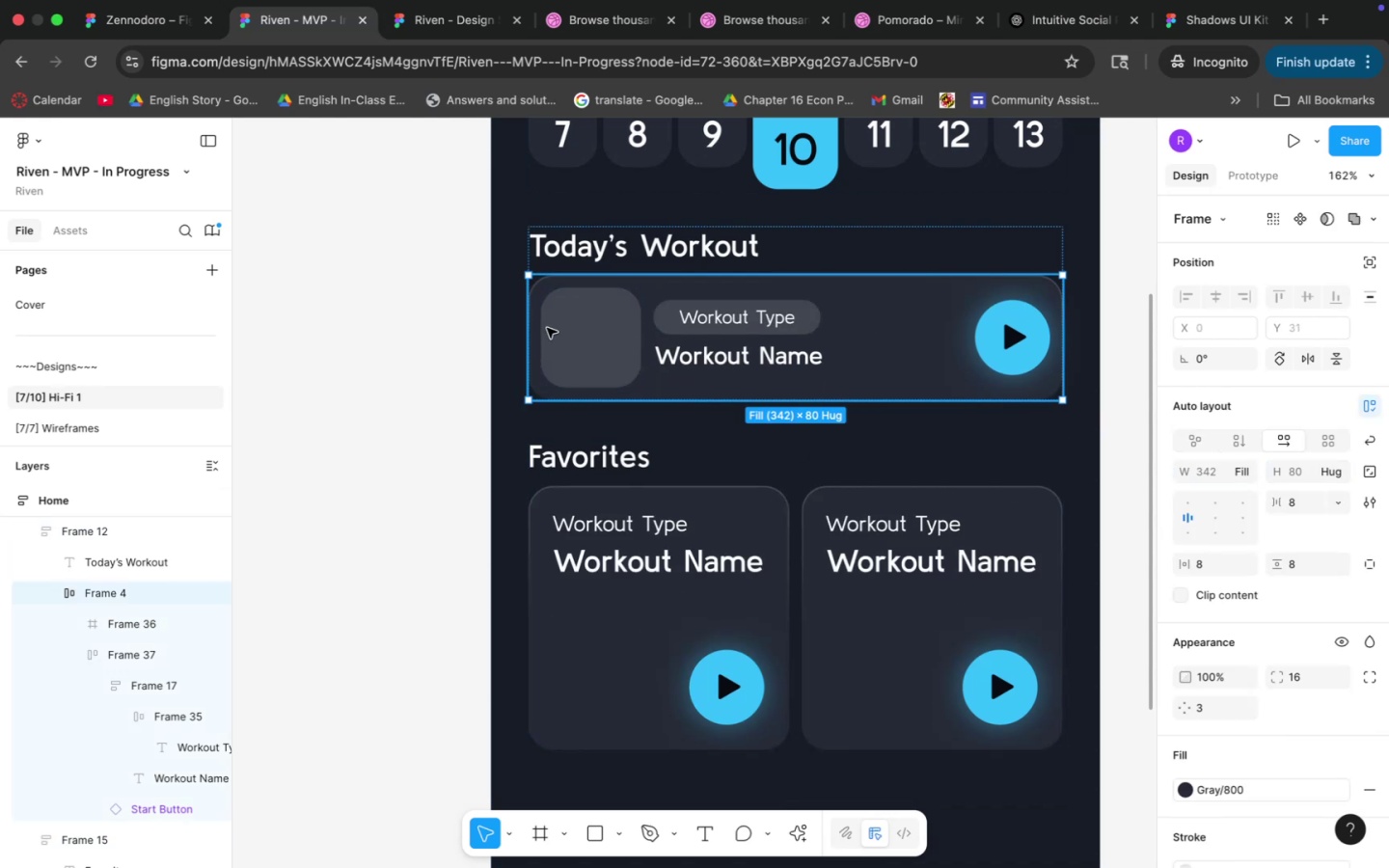 
triple_click([547, 328])
 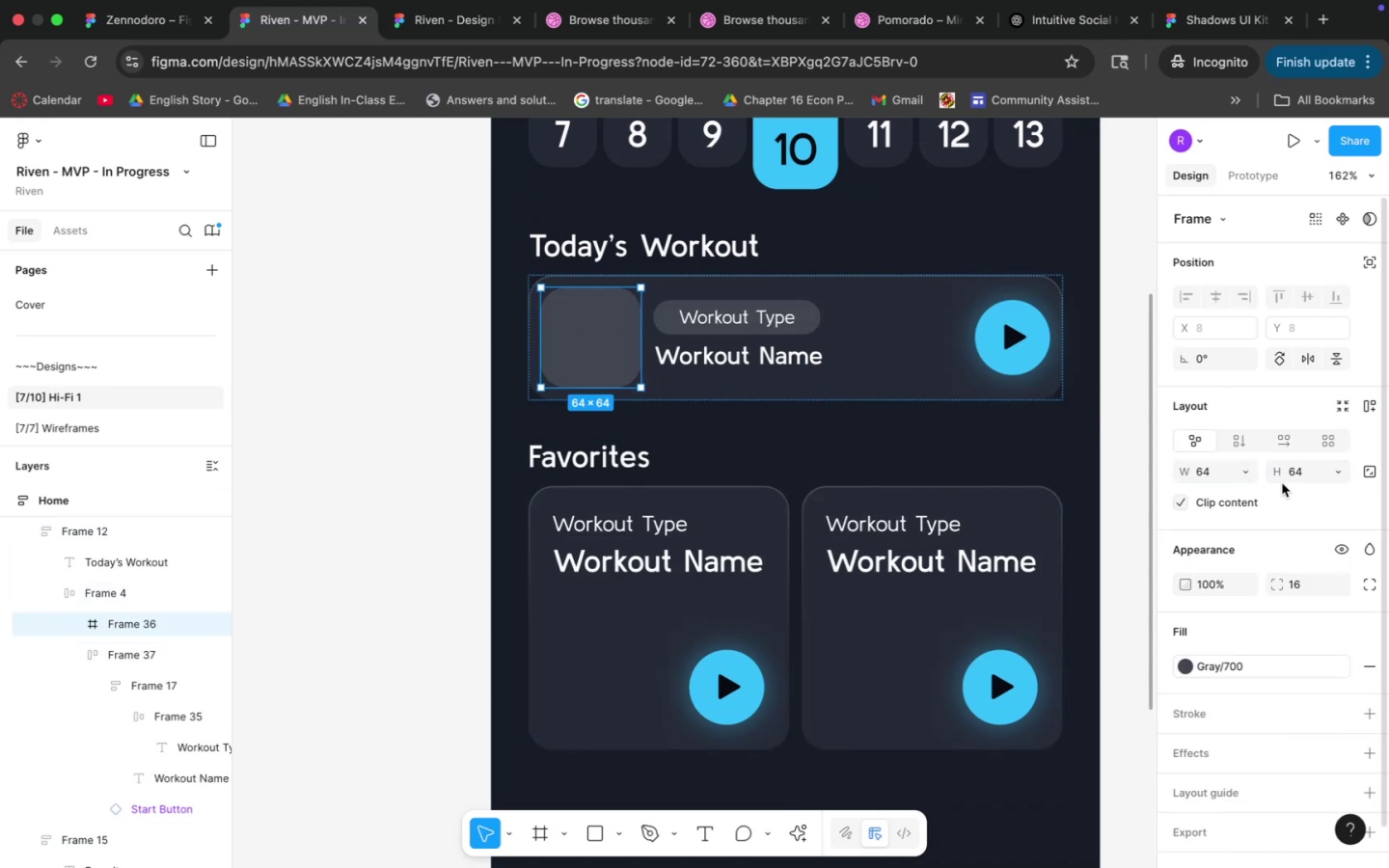 
left_click([1210, 479])
 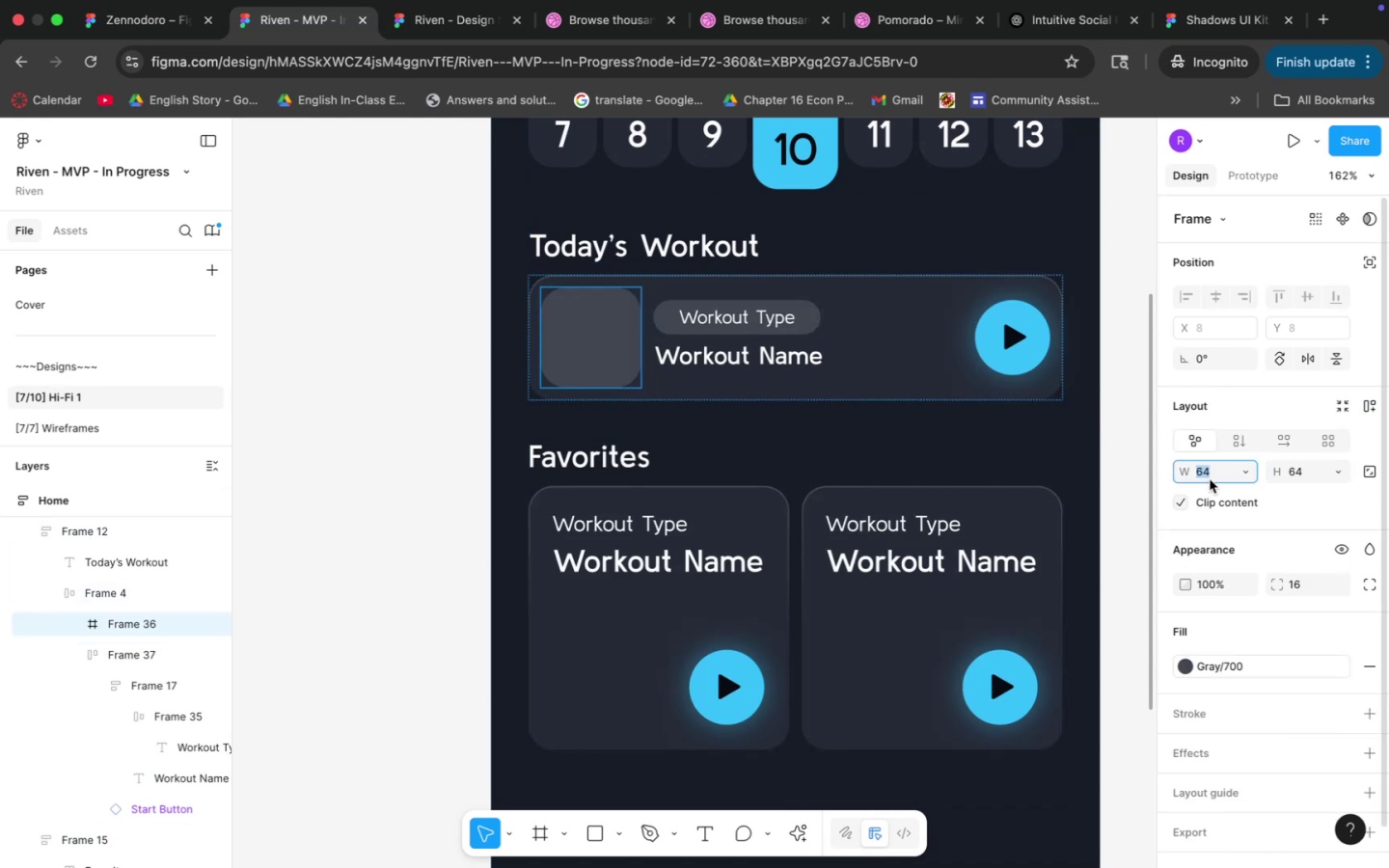 
type(80)
 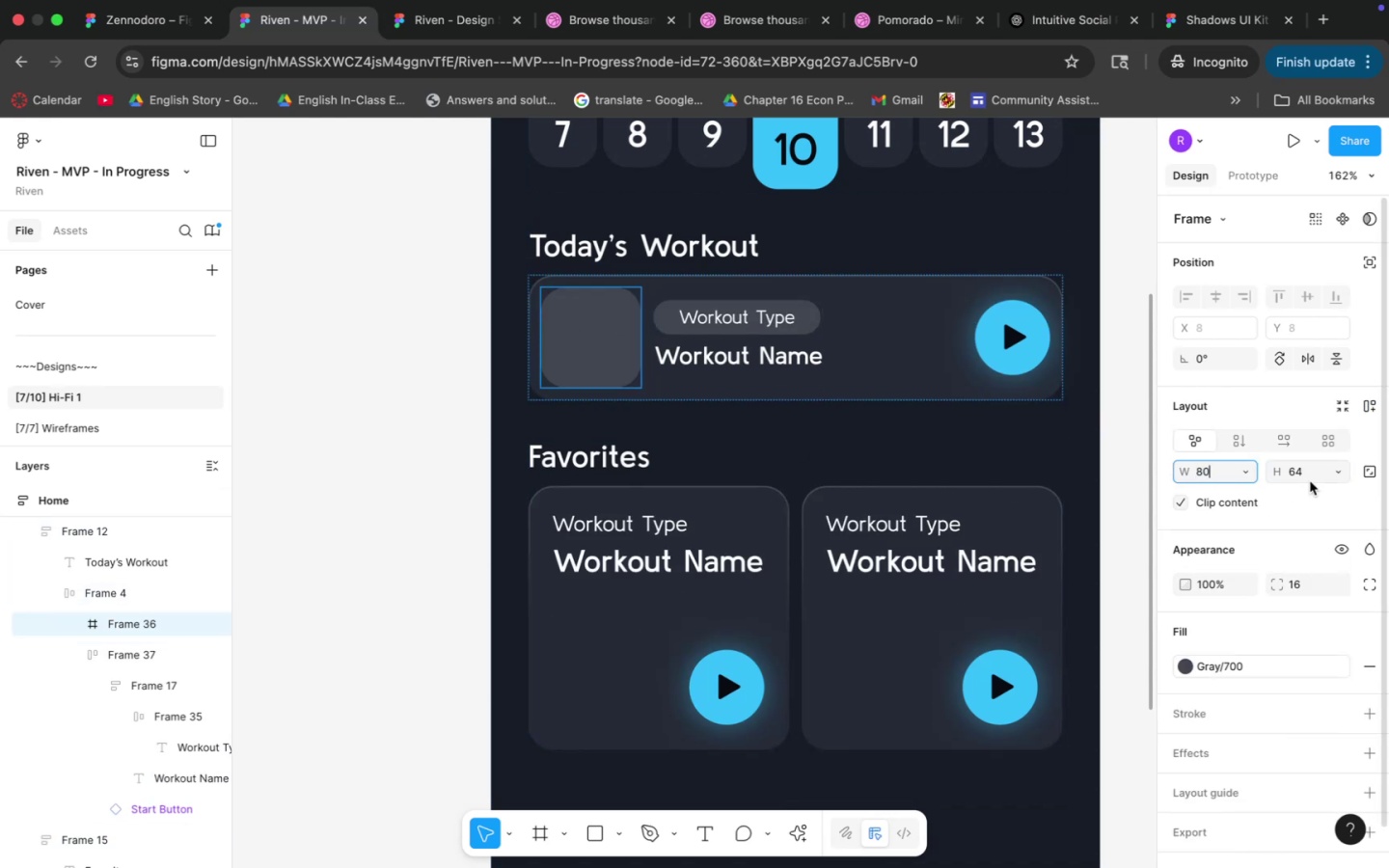 
left_click([1309, 479])
 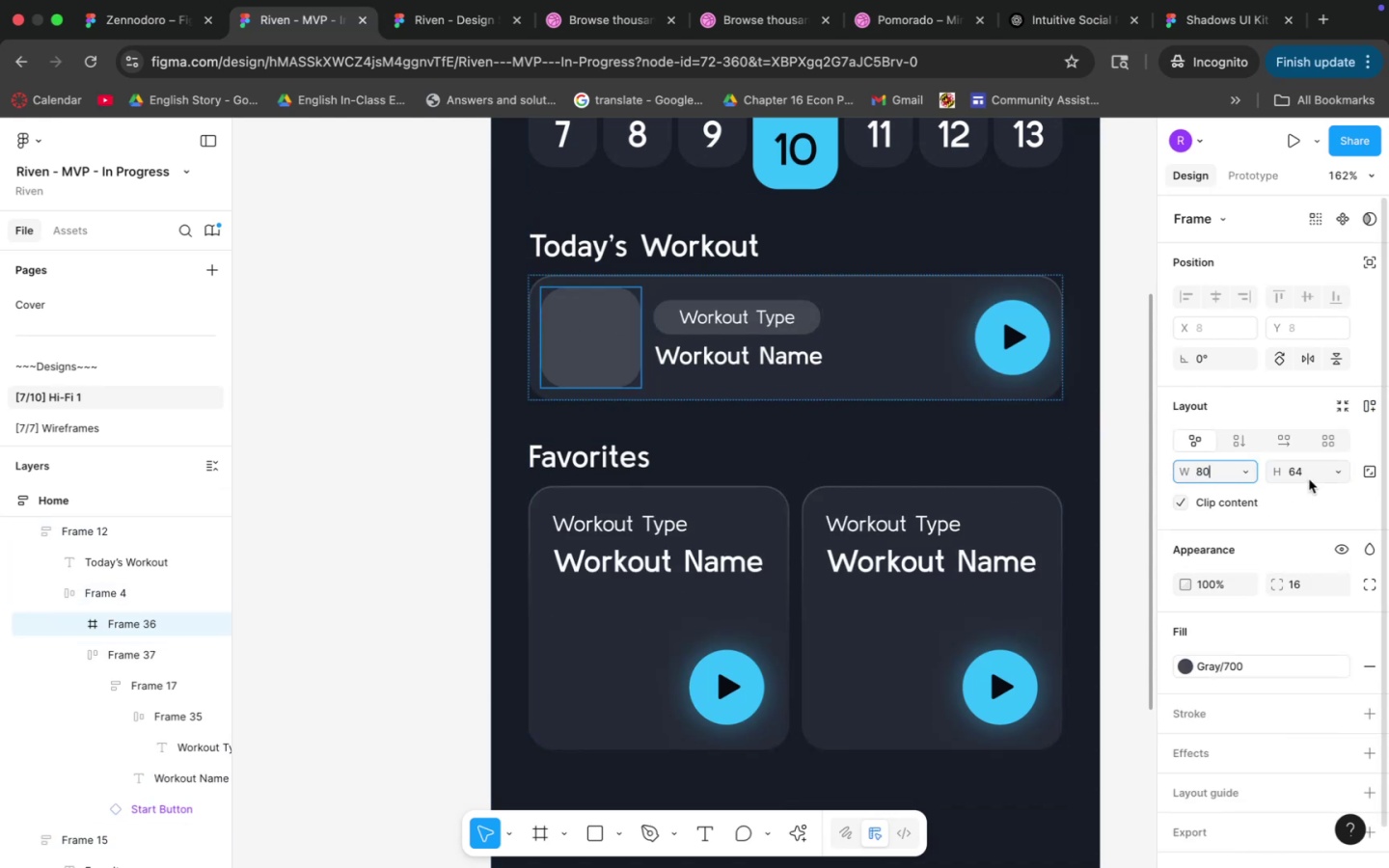 
type(80)
 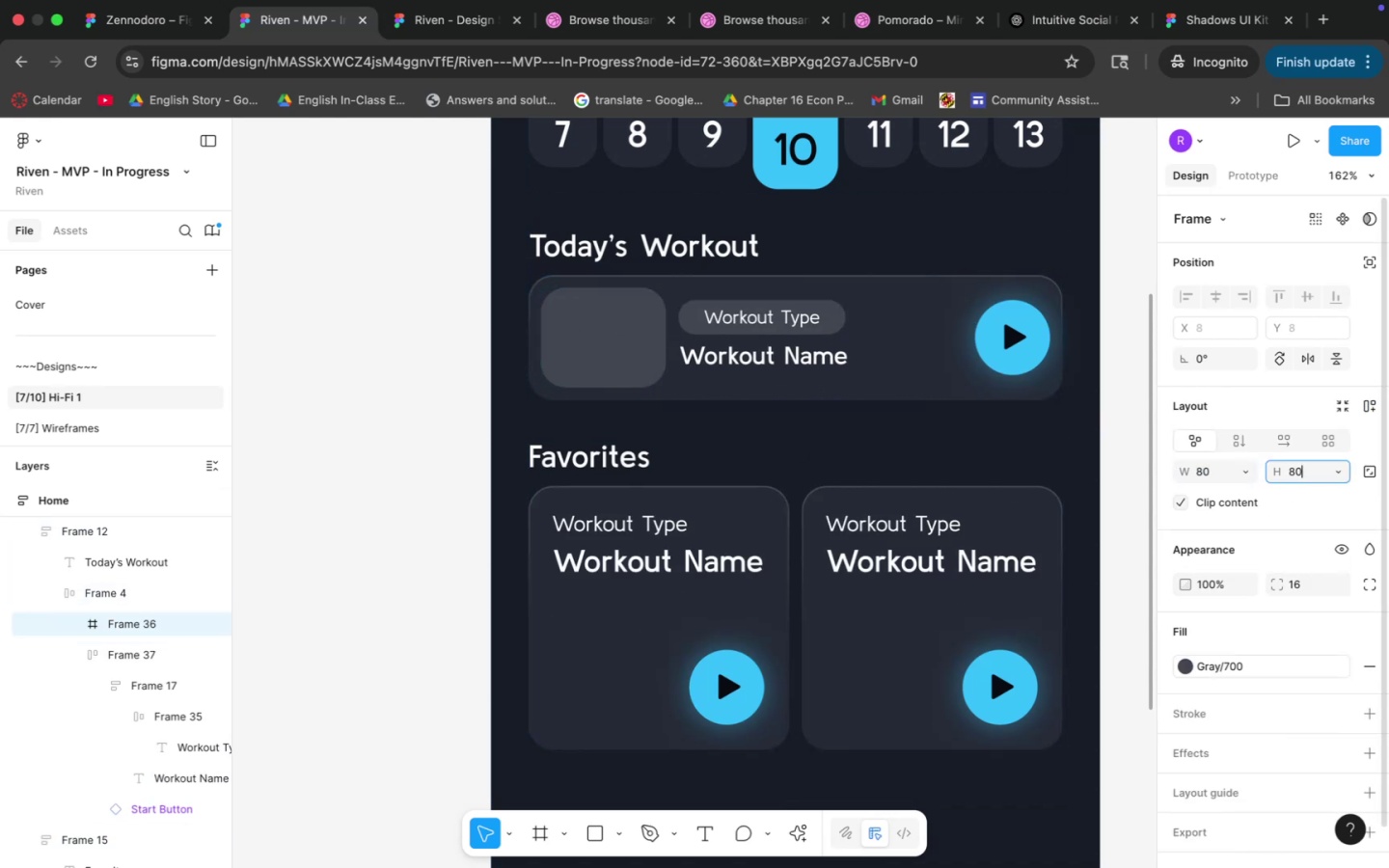 
key(Enter)
 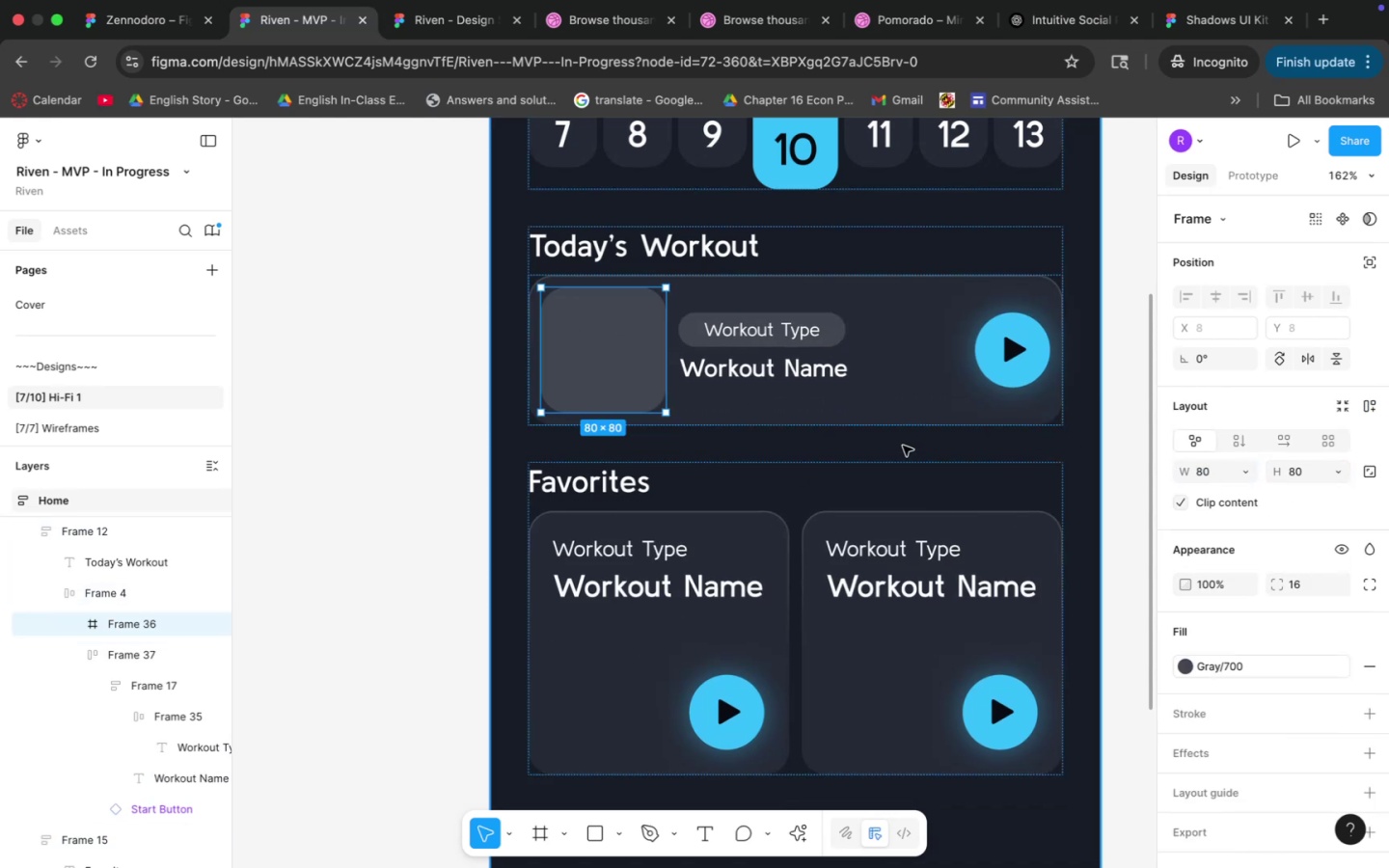 
double_click([904, 390])
 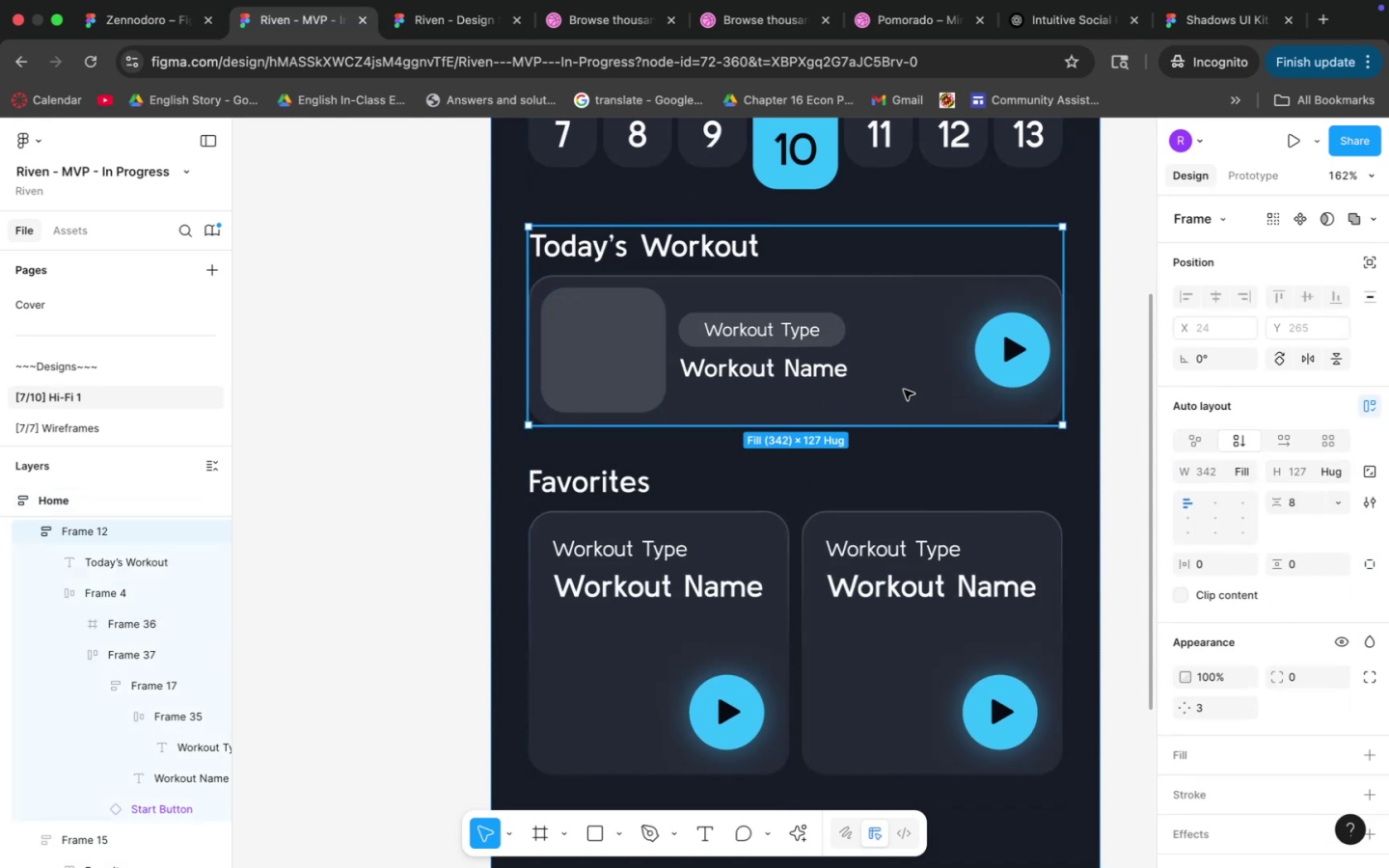 
triple_click([904, 390])
 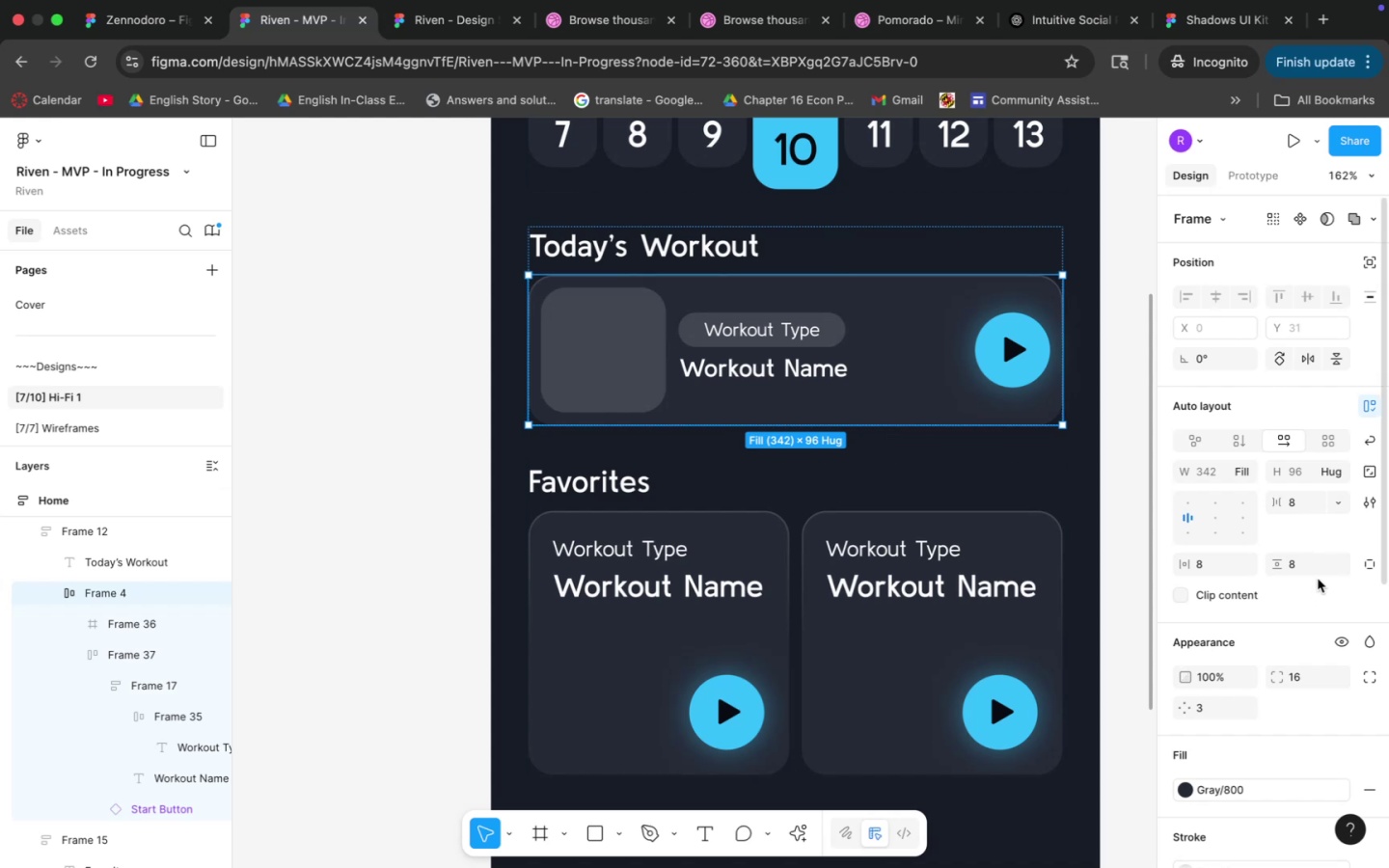 
left_click([1315, 573])
 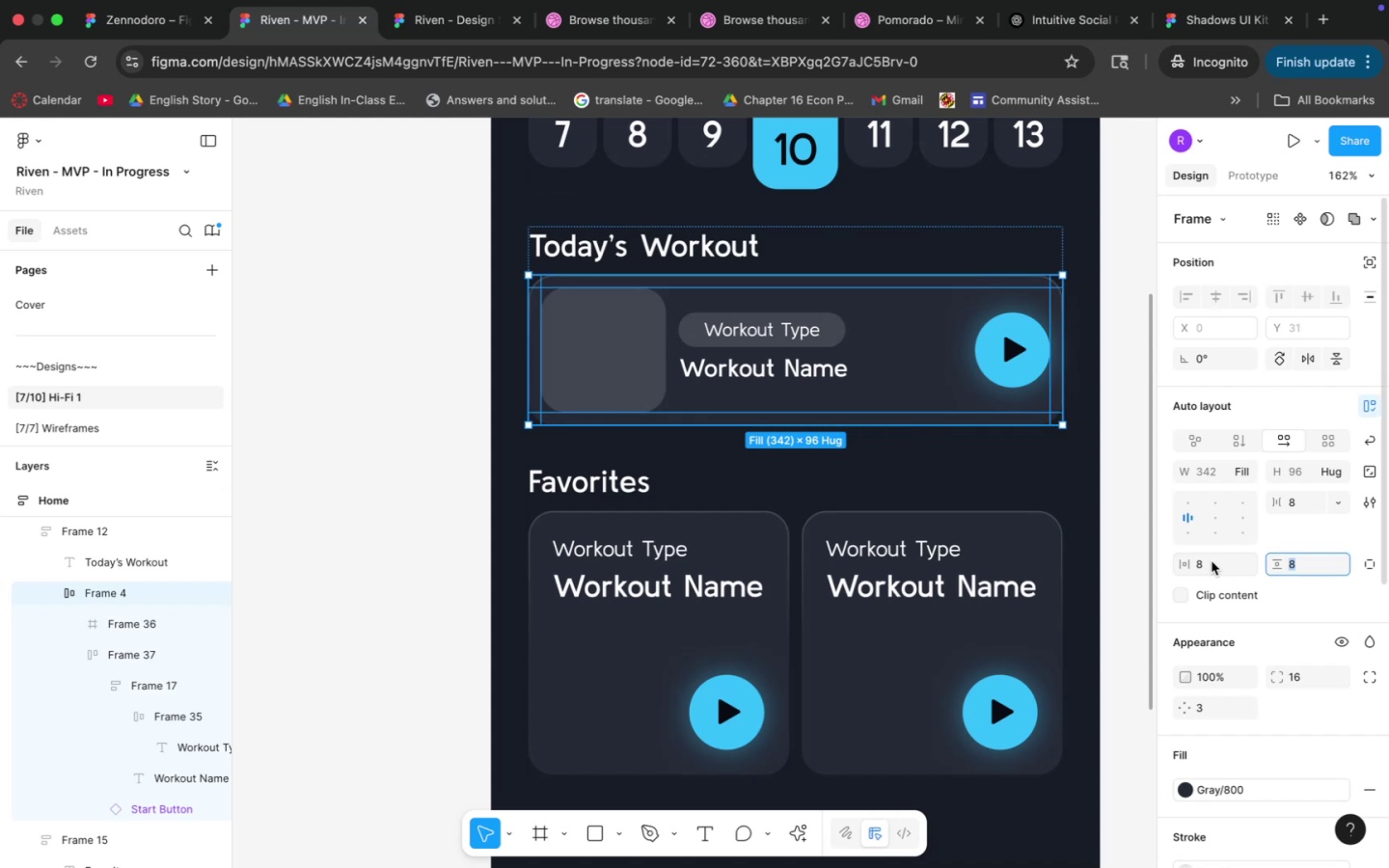 
type(16)
 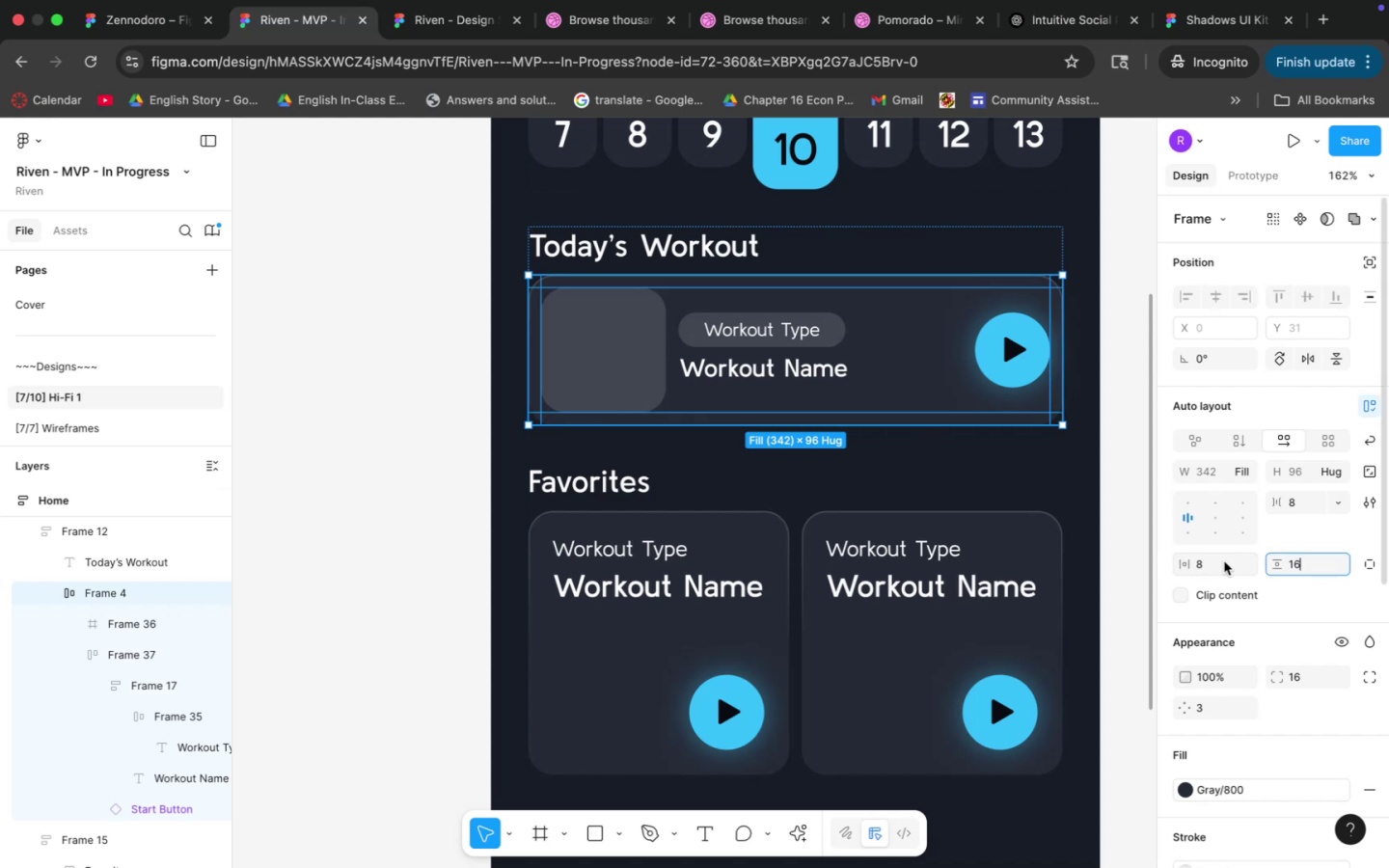 
left_click([1231, 562])
 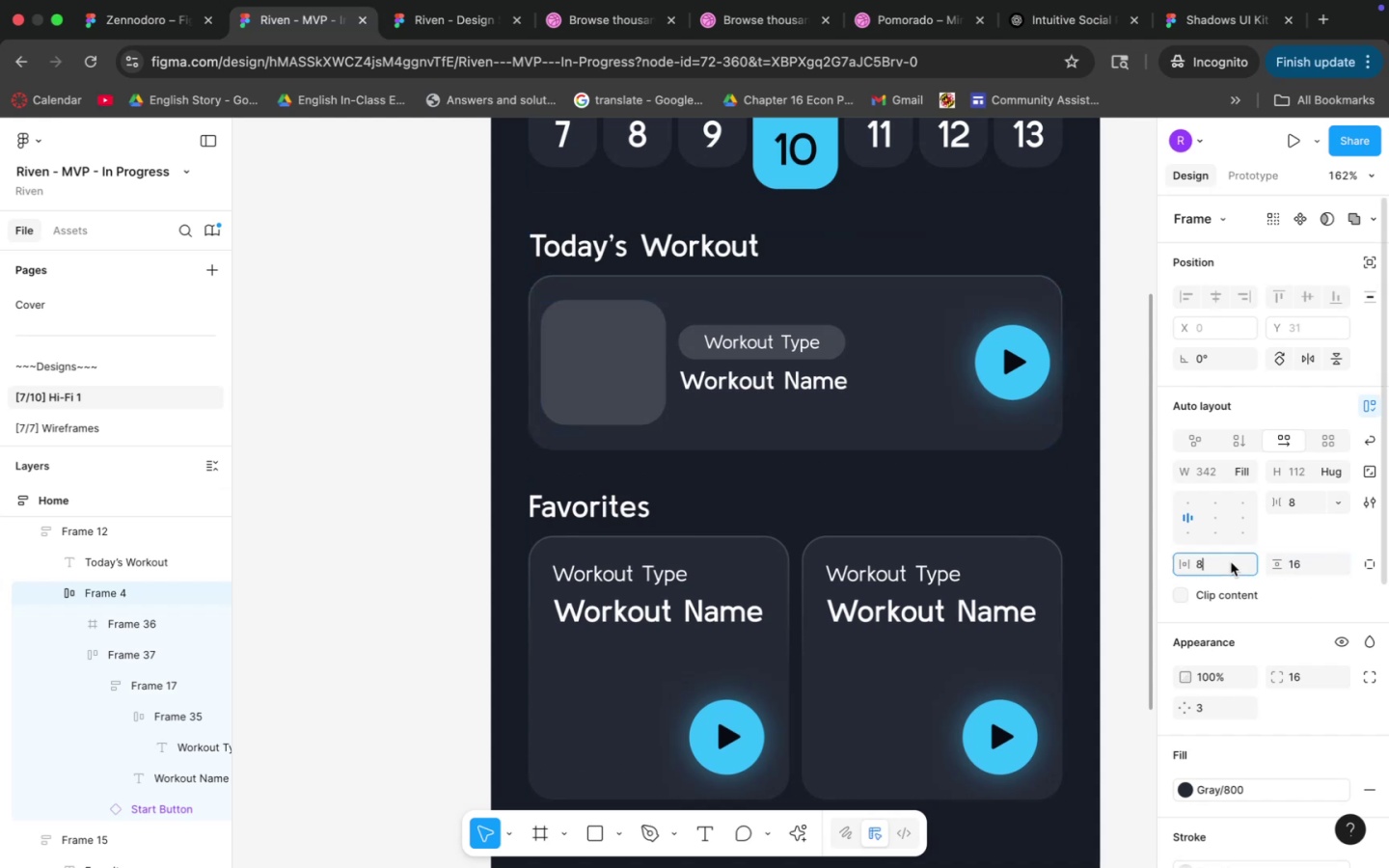 
type(16)
 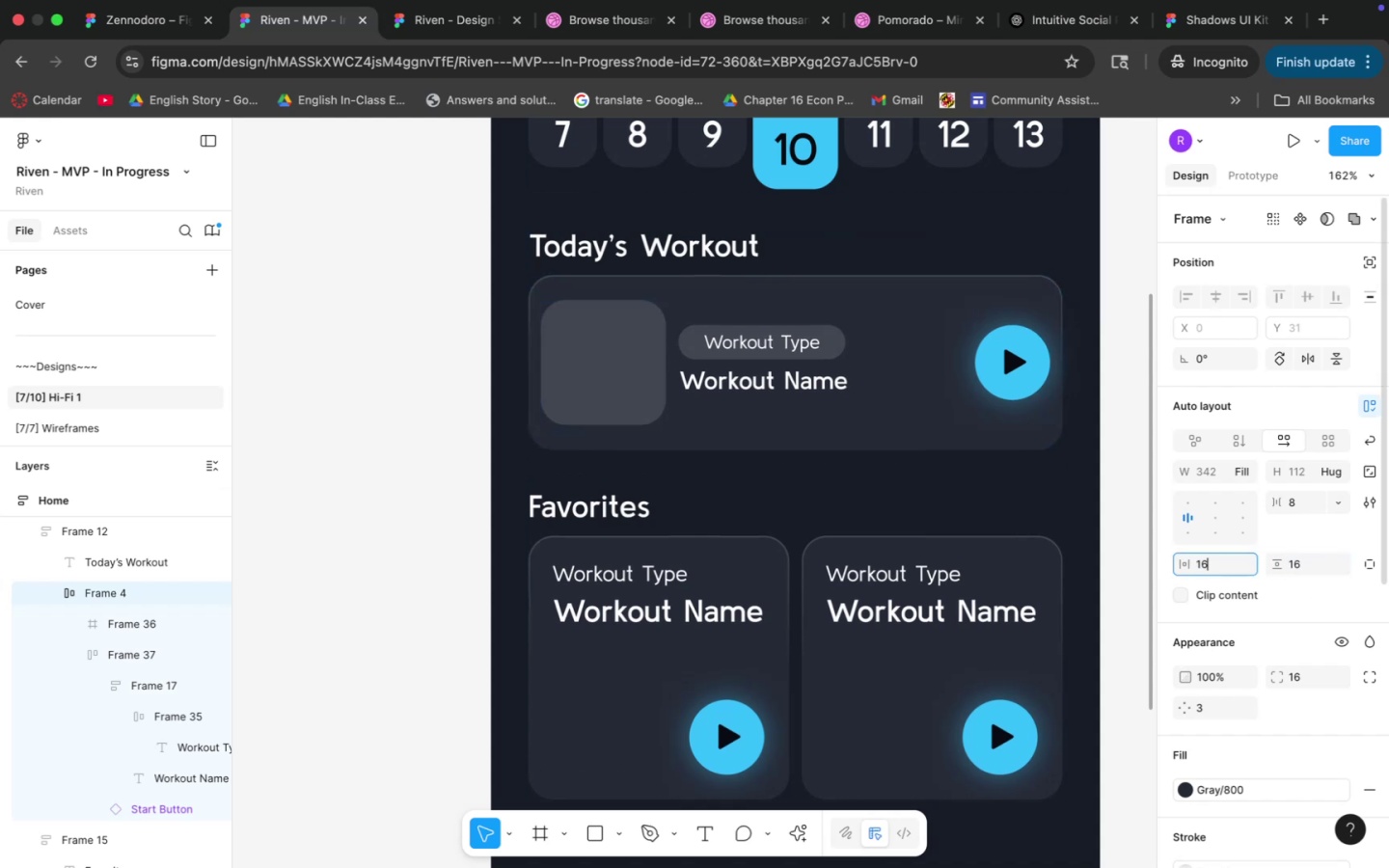 
key(Enter)
 